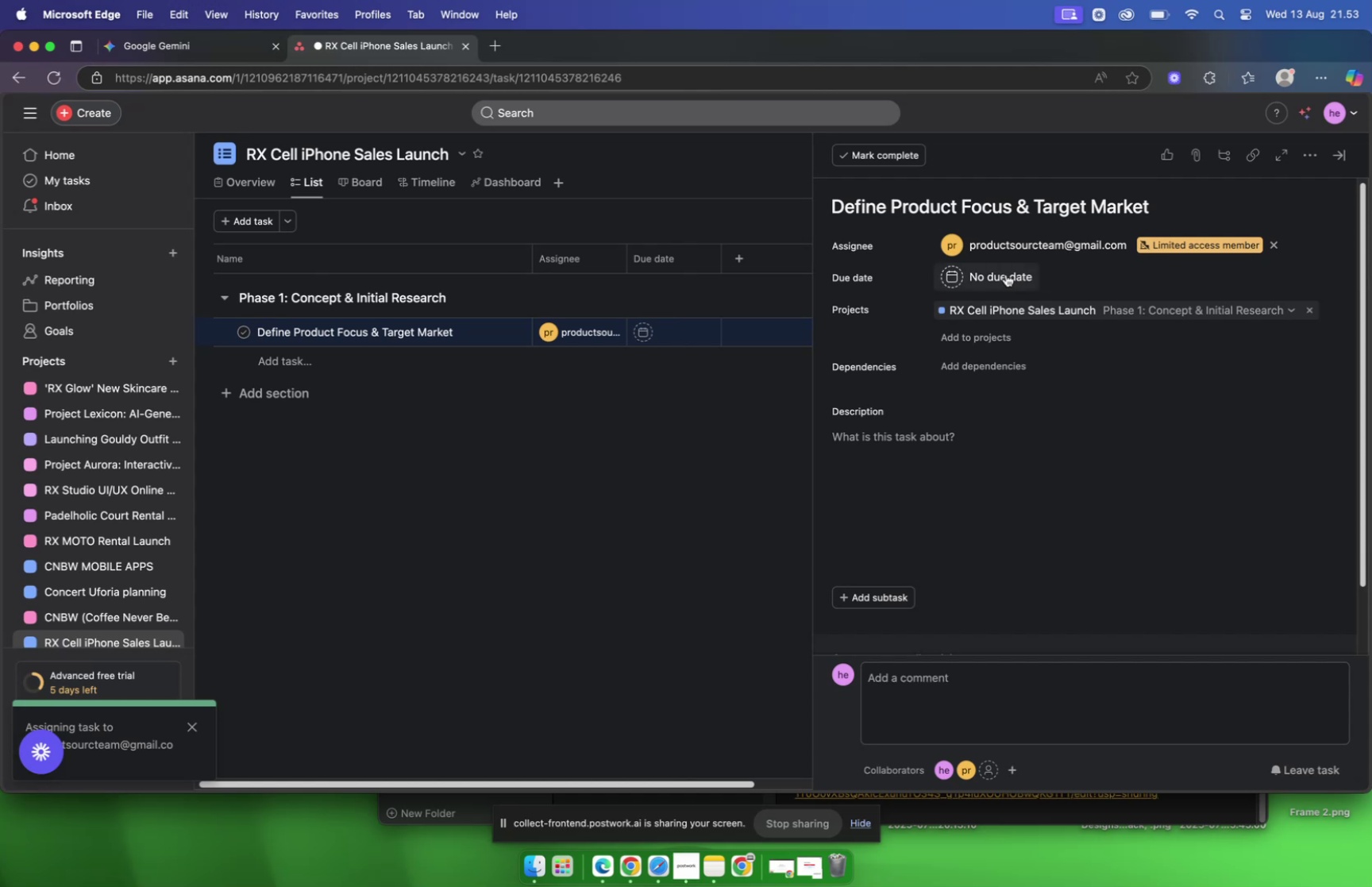 
left_click([1001, 272])
 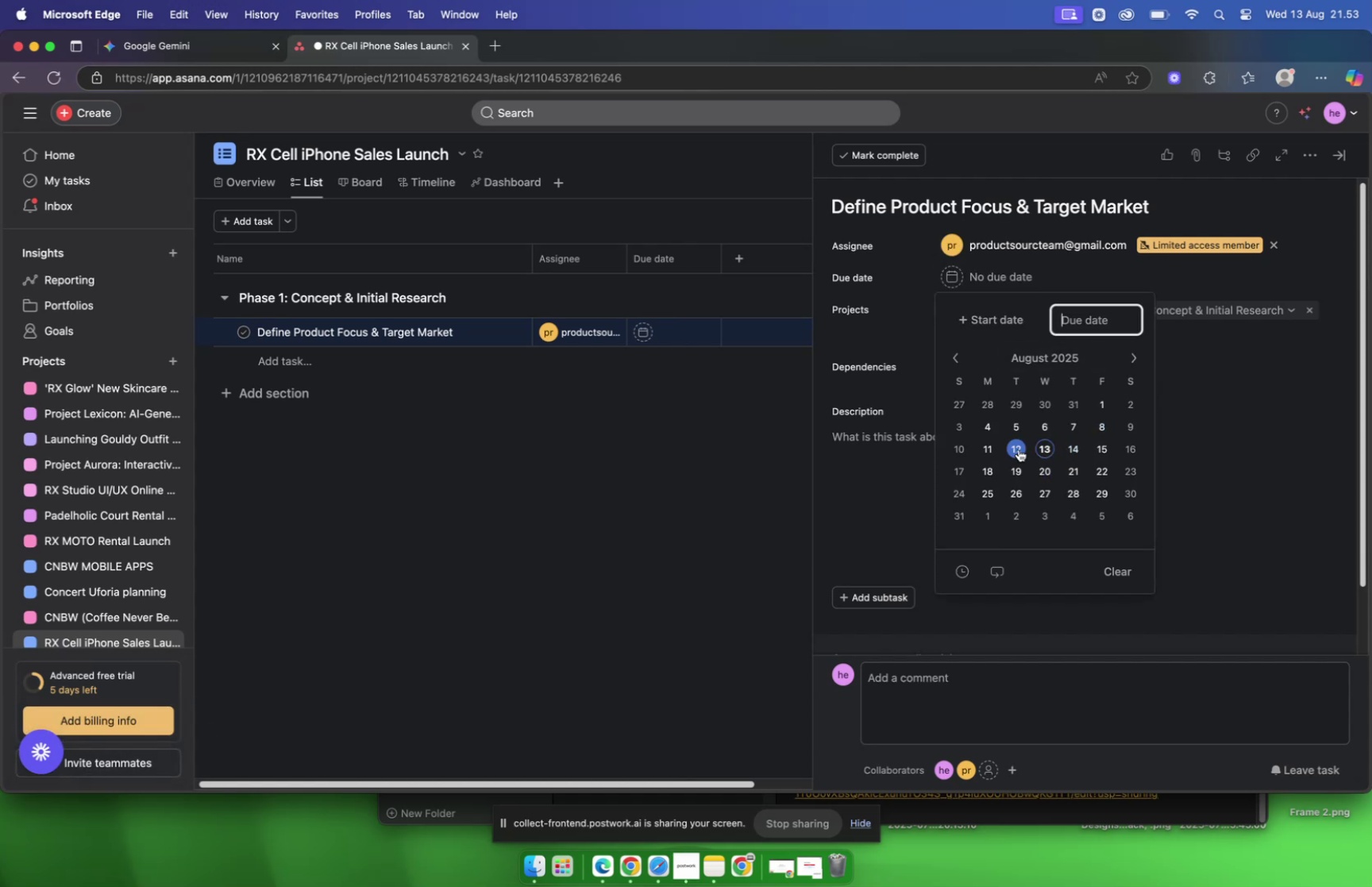 
left_click([1019, 449])
 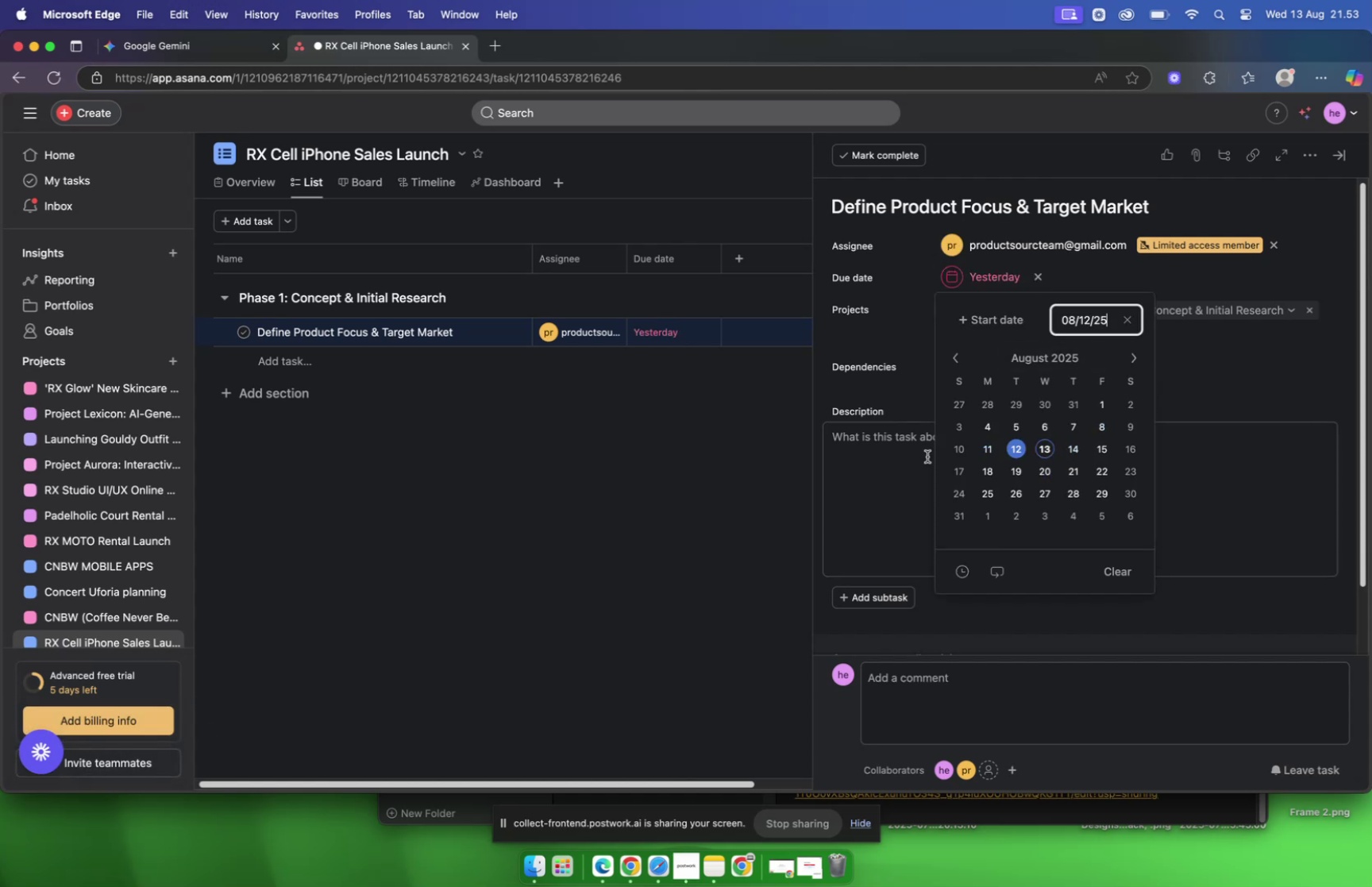 
left_click([915, 457])
 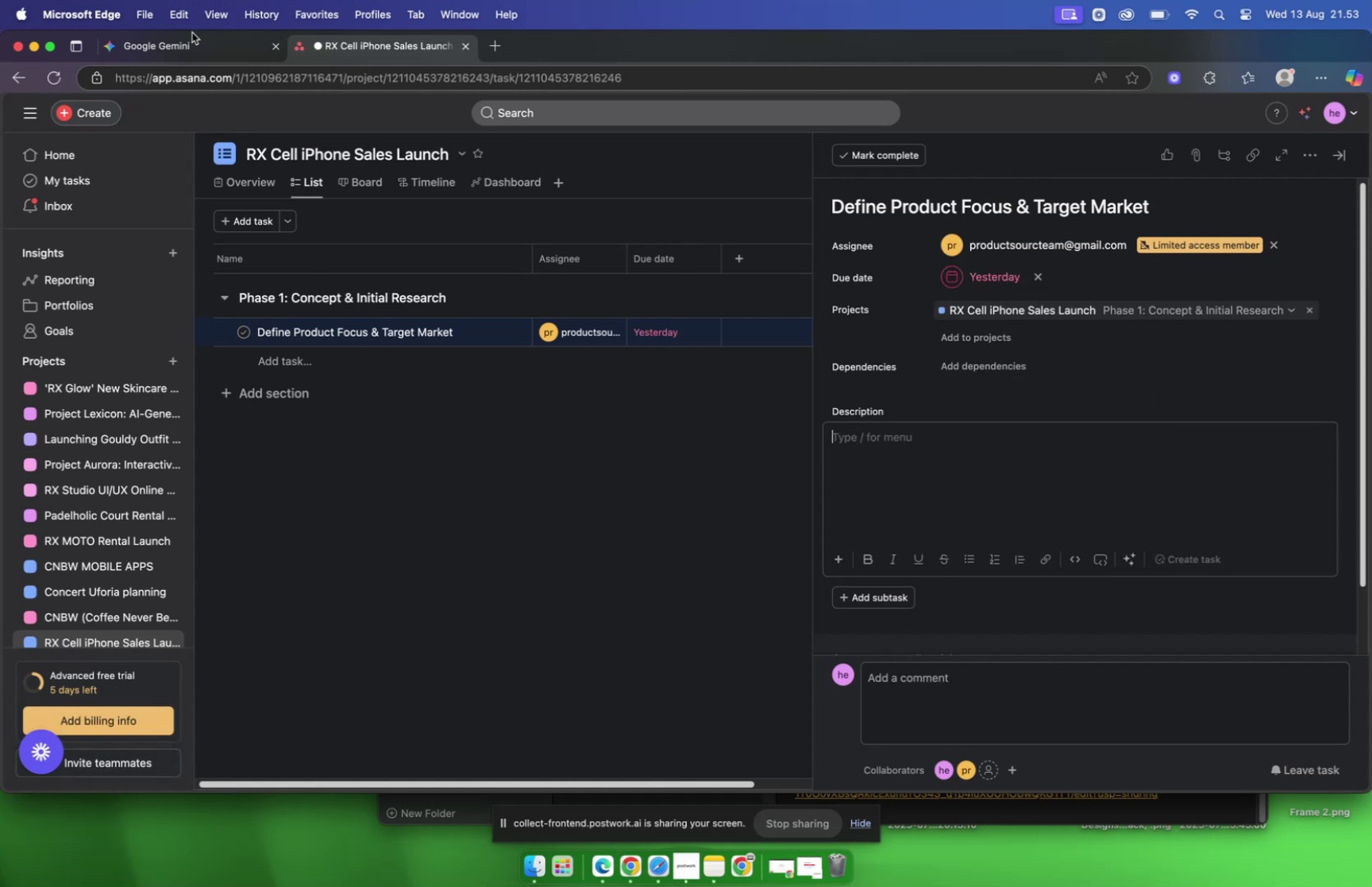 
left_click([190, 41])
 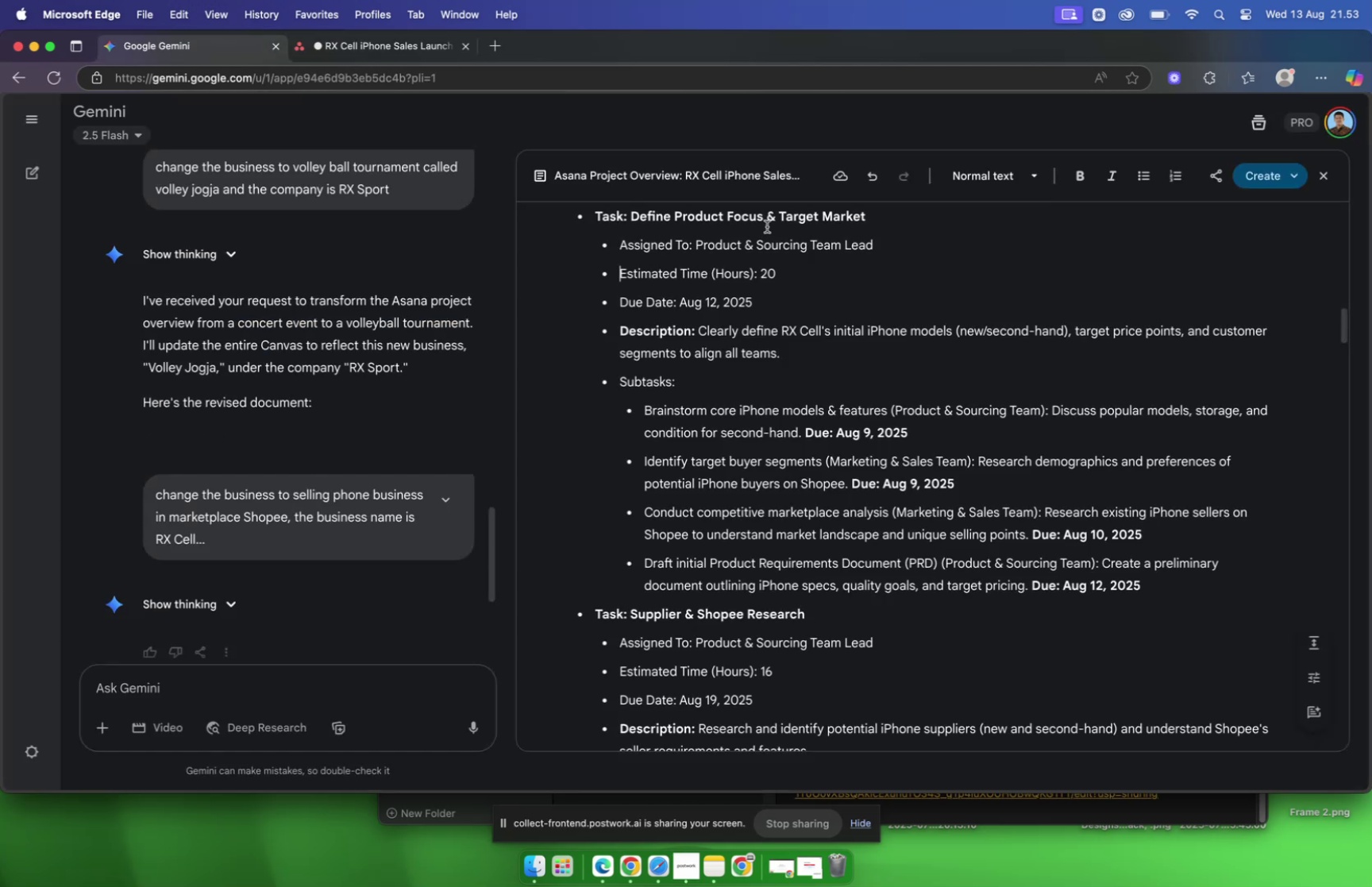 
scroll: coordinate [799, 321], scroll_direction: down, amount: 2.0
 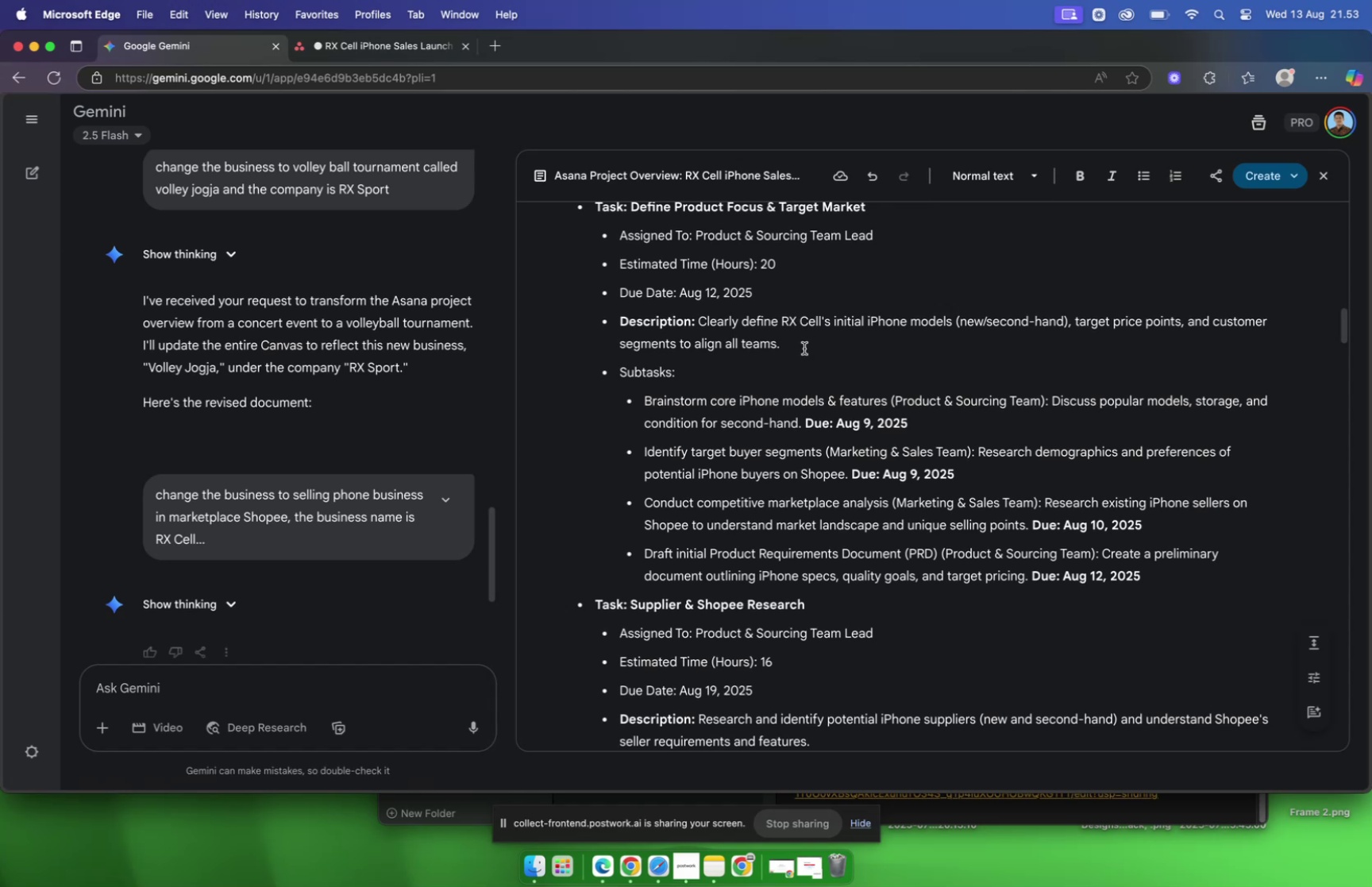 
wait(5.53)
 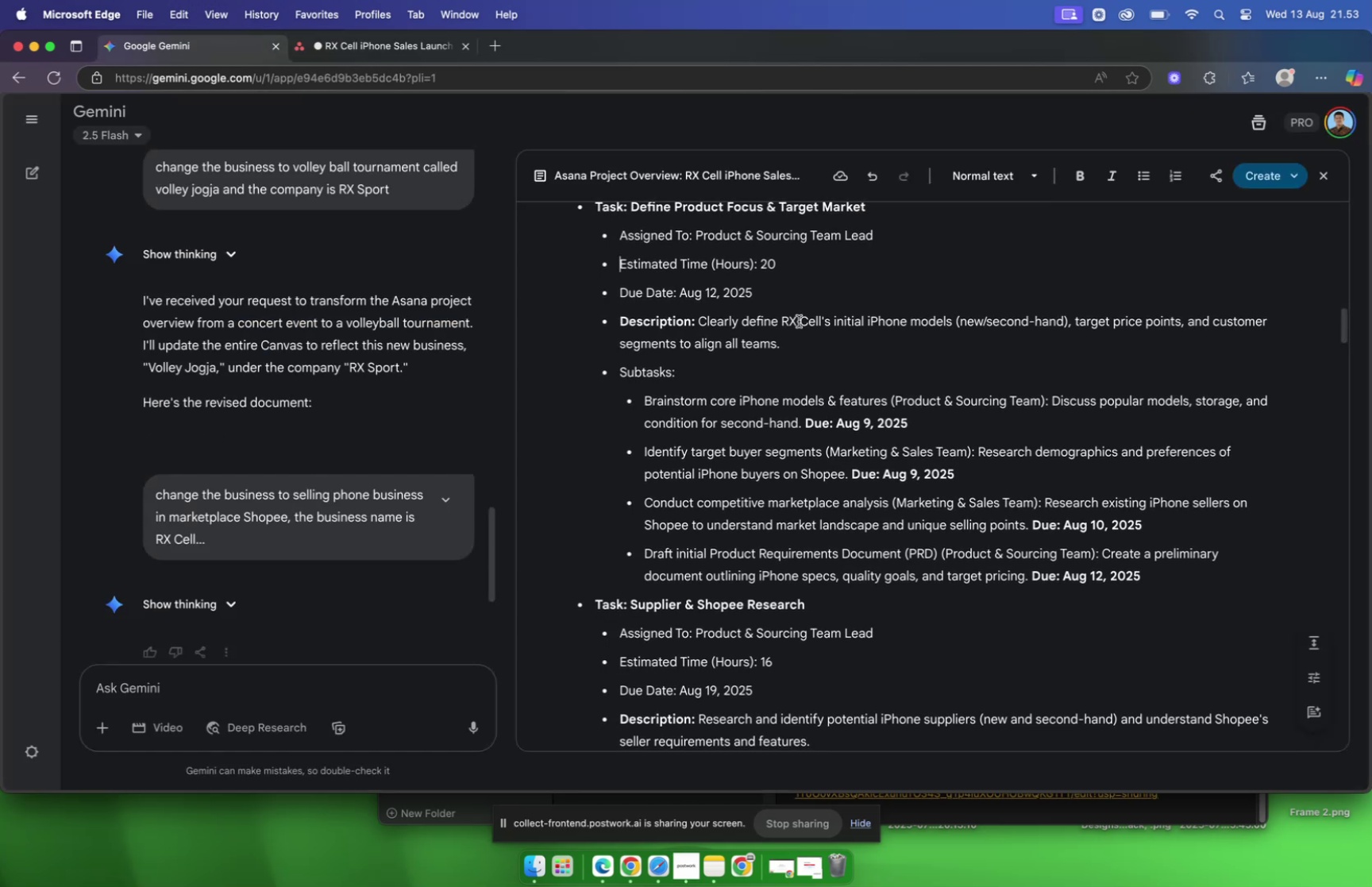 
left_click([796, 342])
 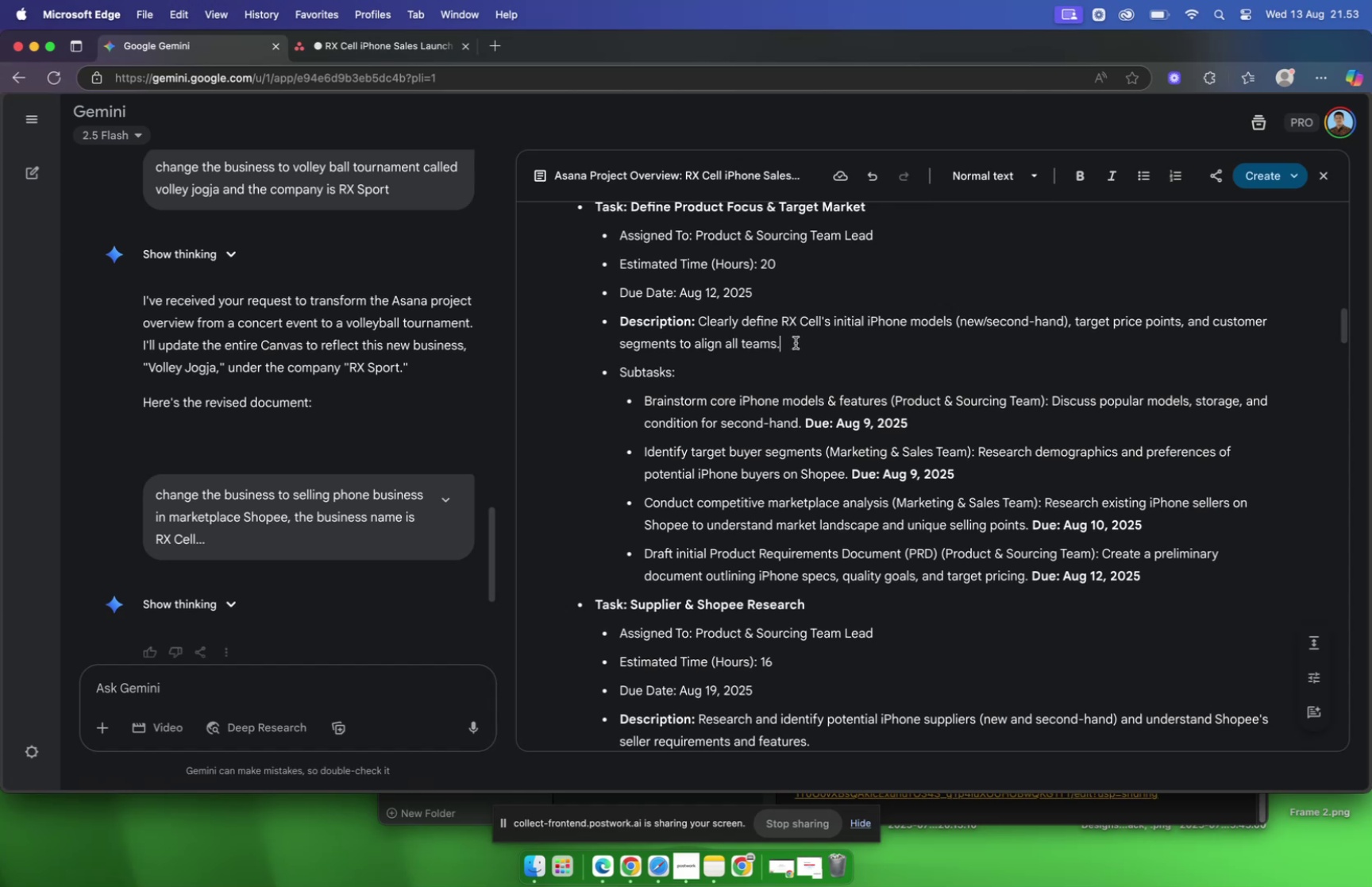 
wait(7.97)
 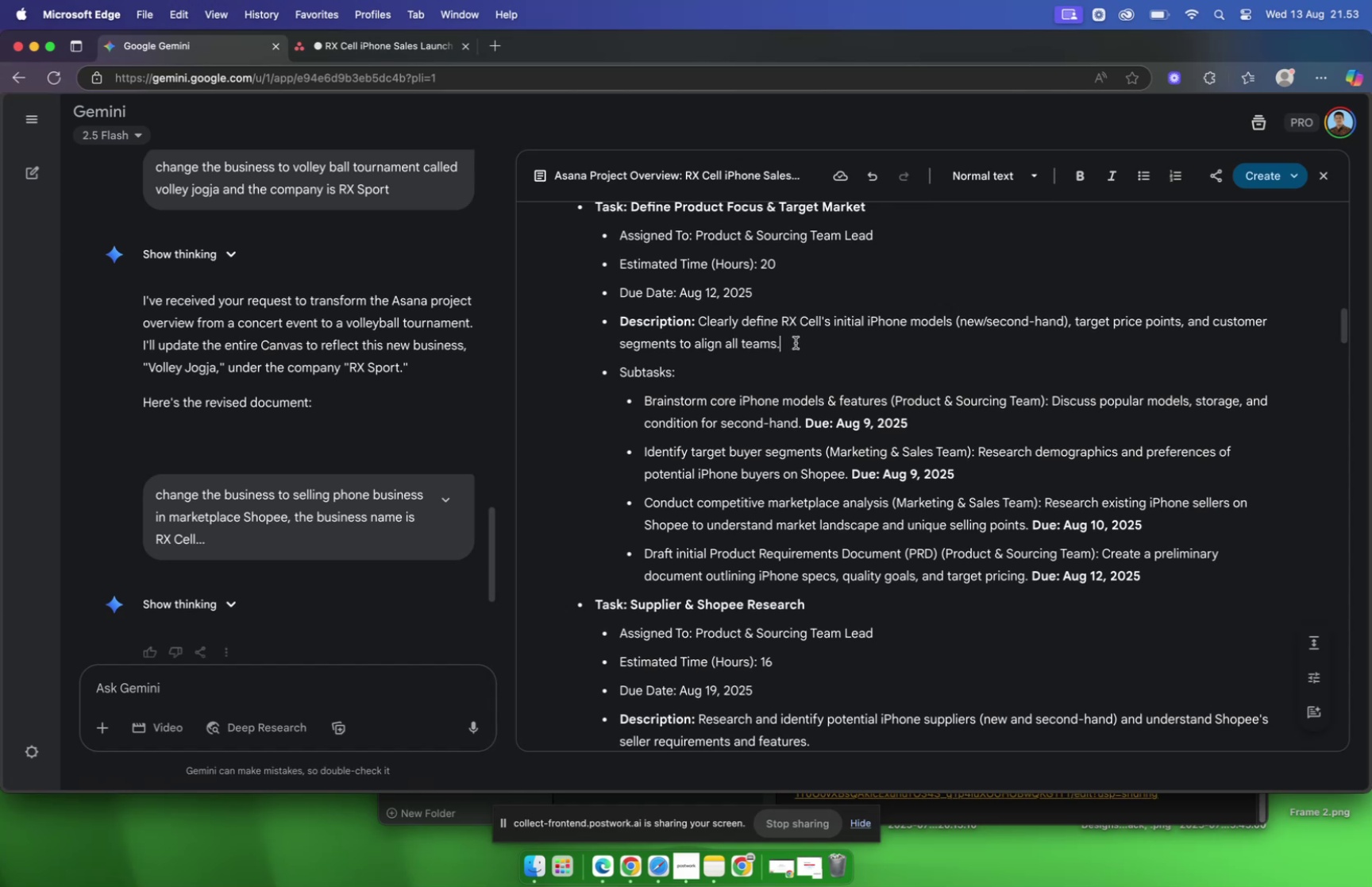 
left_click_drag(start_coordinate=[788, 343], to_coordinate=[700, 328])
 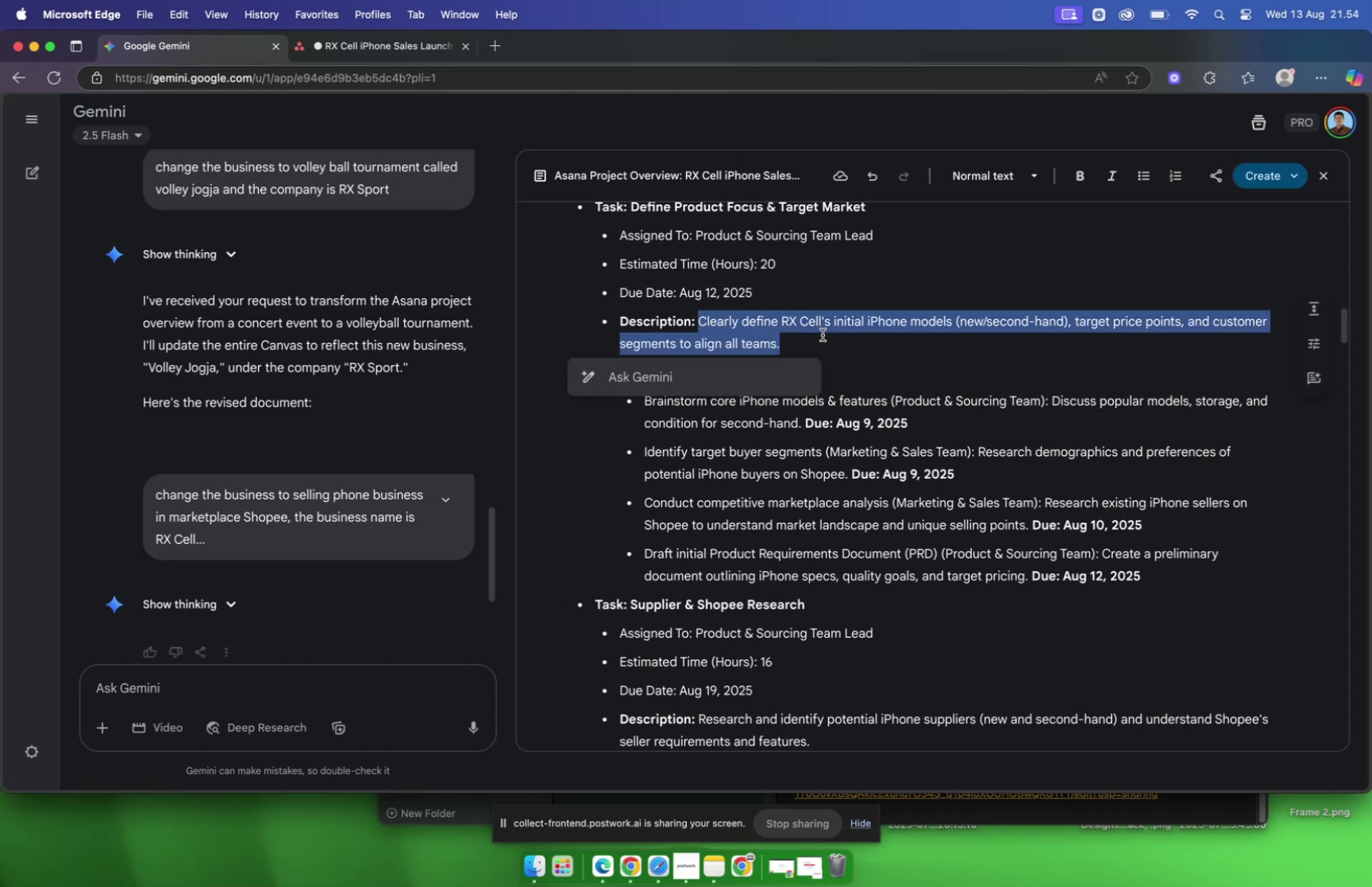 
key(Meta+C)
 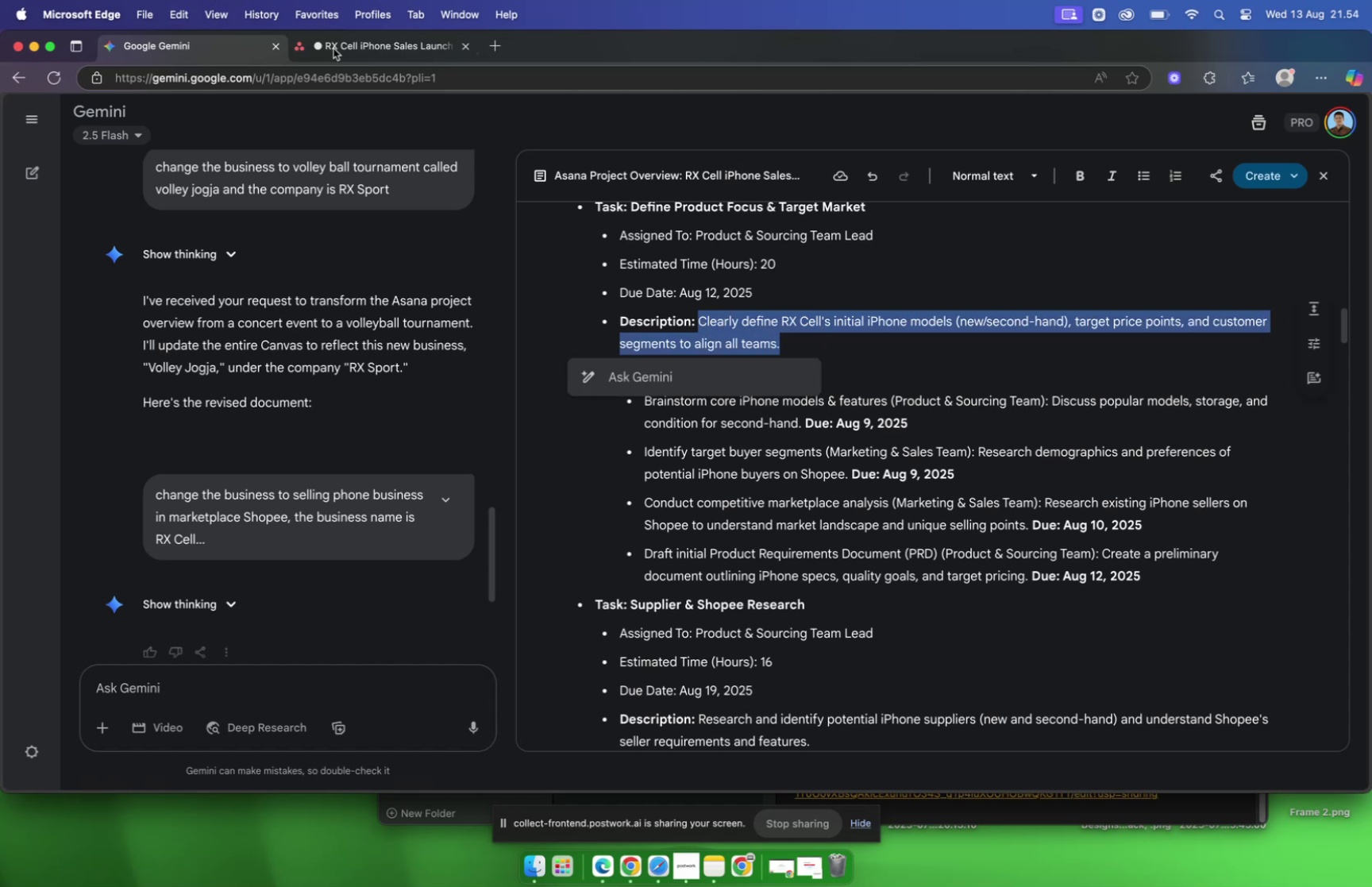 
left_click([338, 51])
 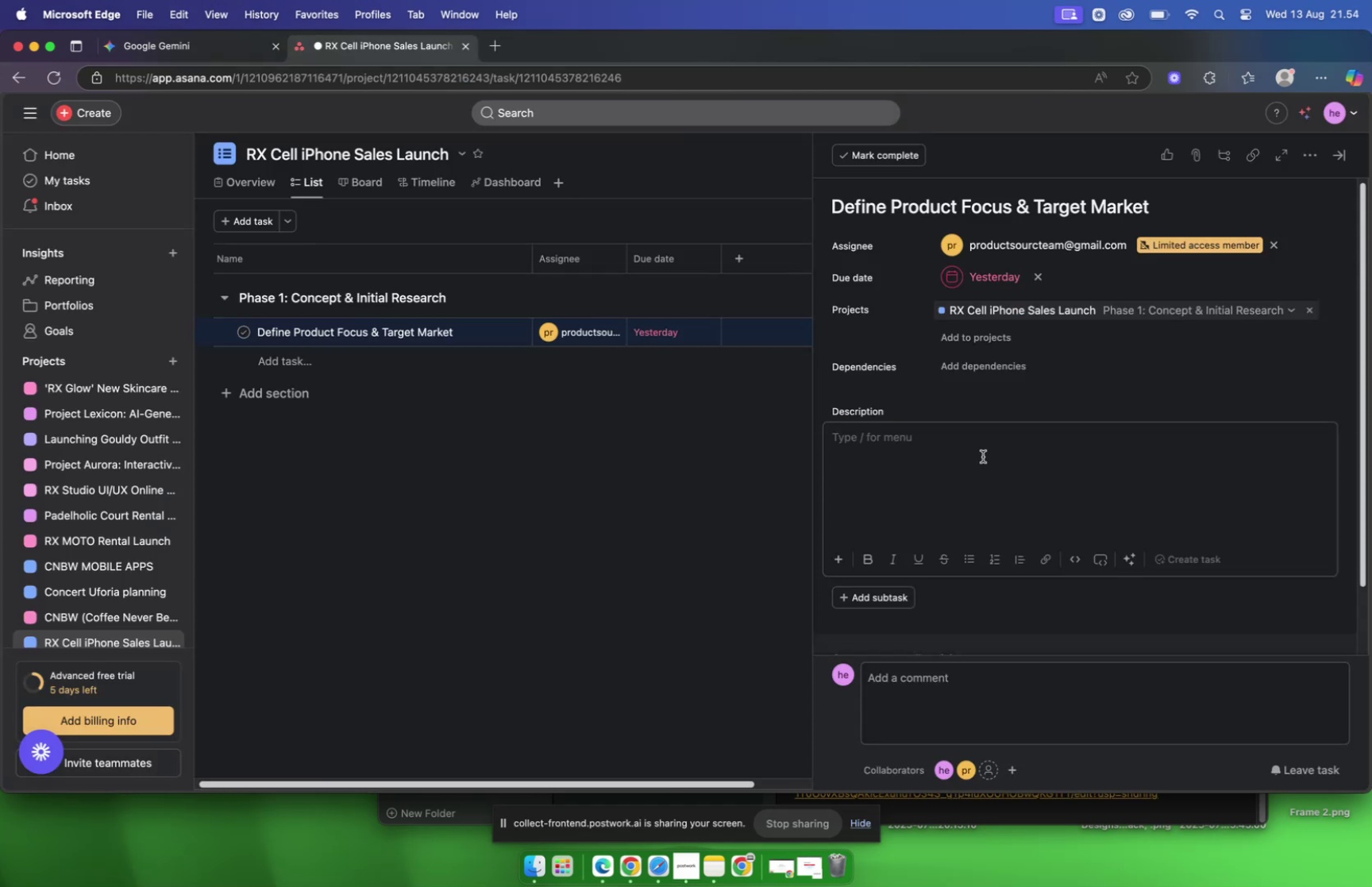 
left_click([981, 457])
 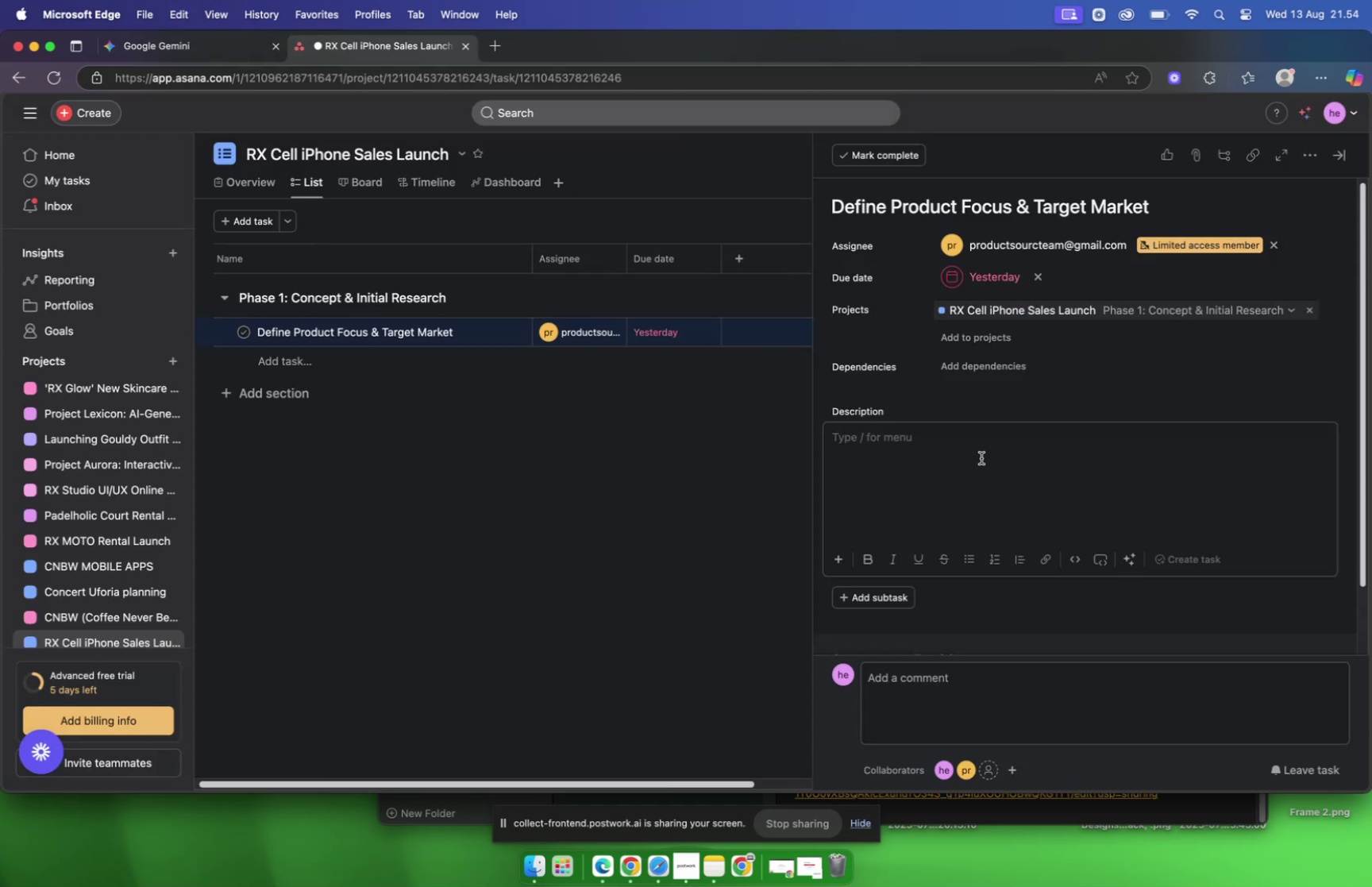 
key(Meta+V)
 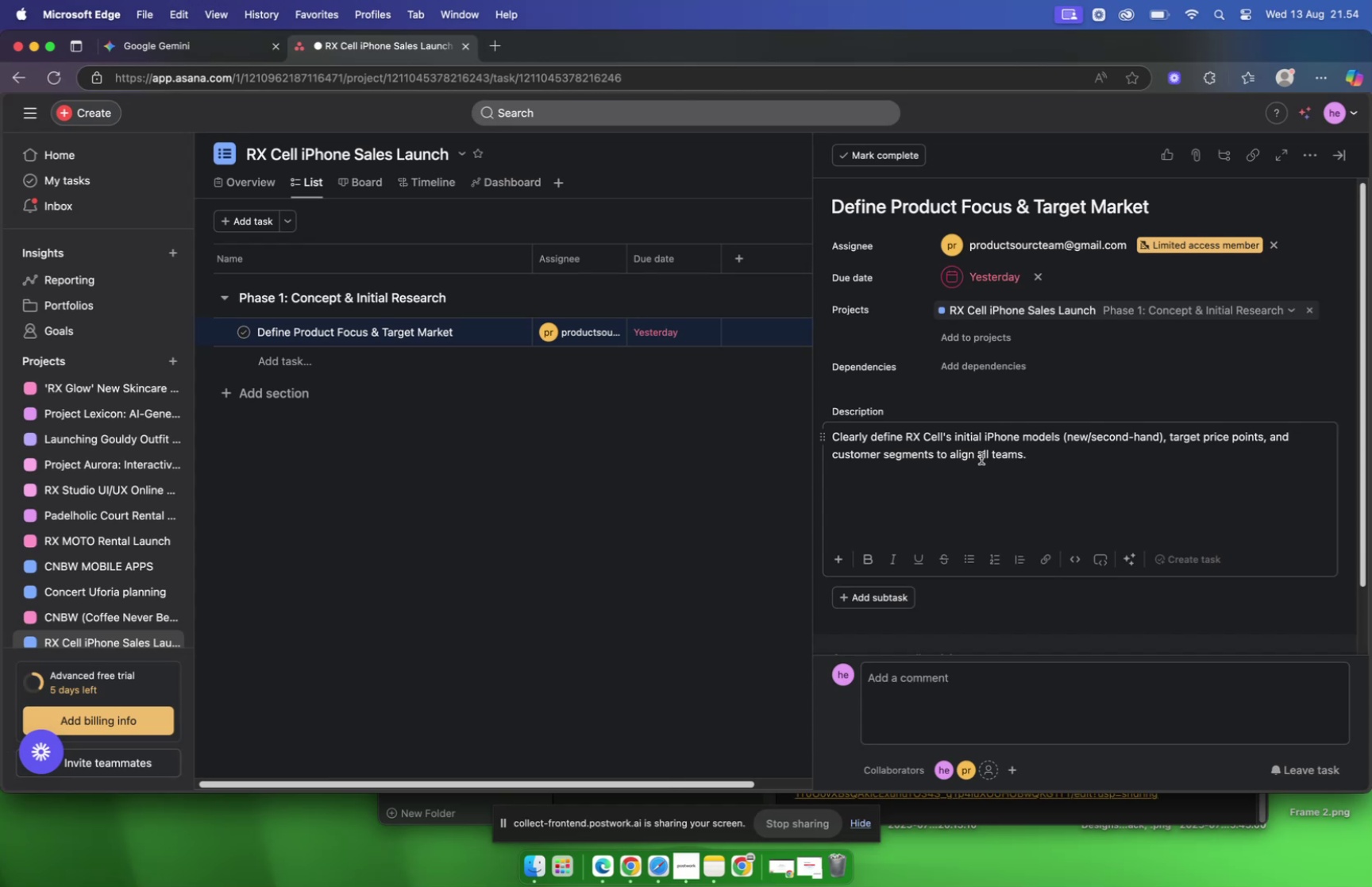 
wait(14.73)
 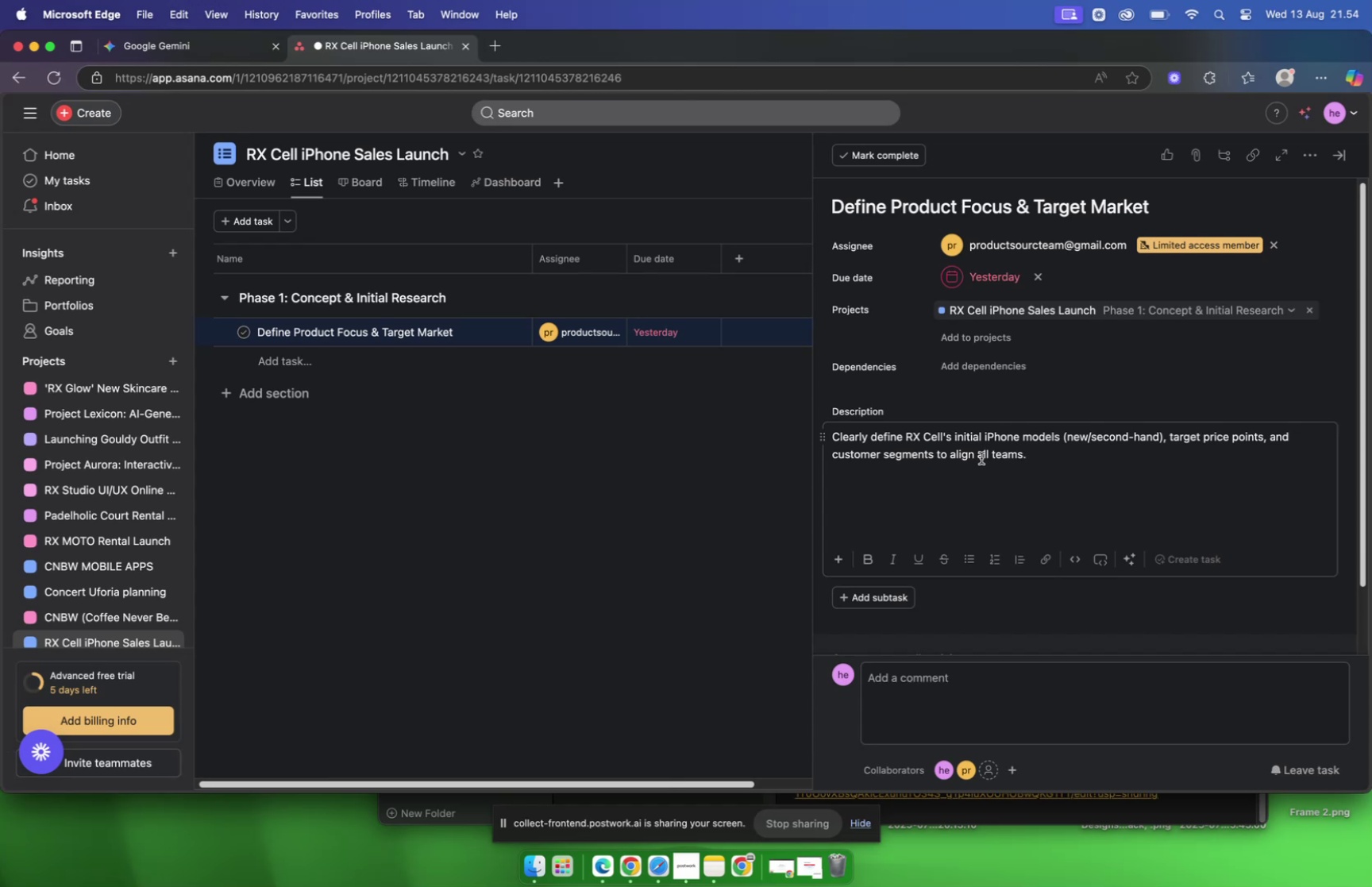 
left_click([198, 44])
 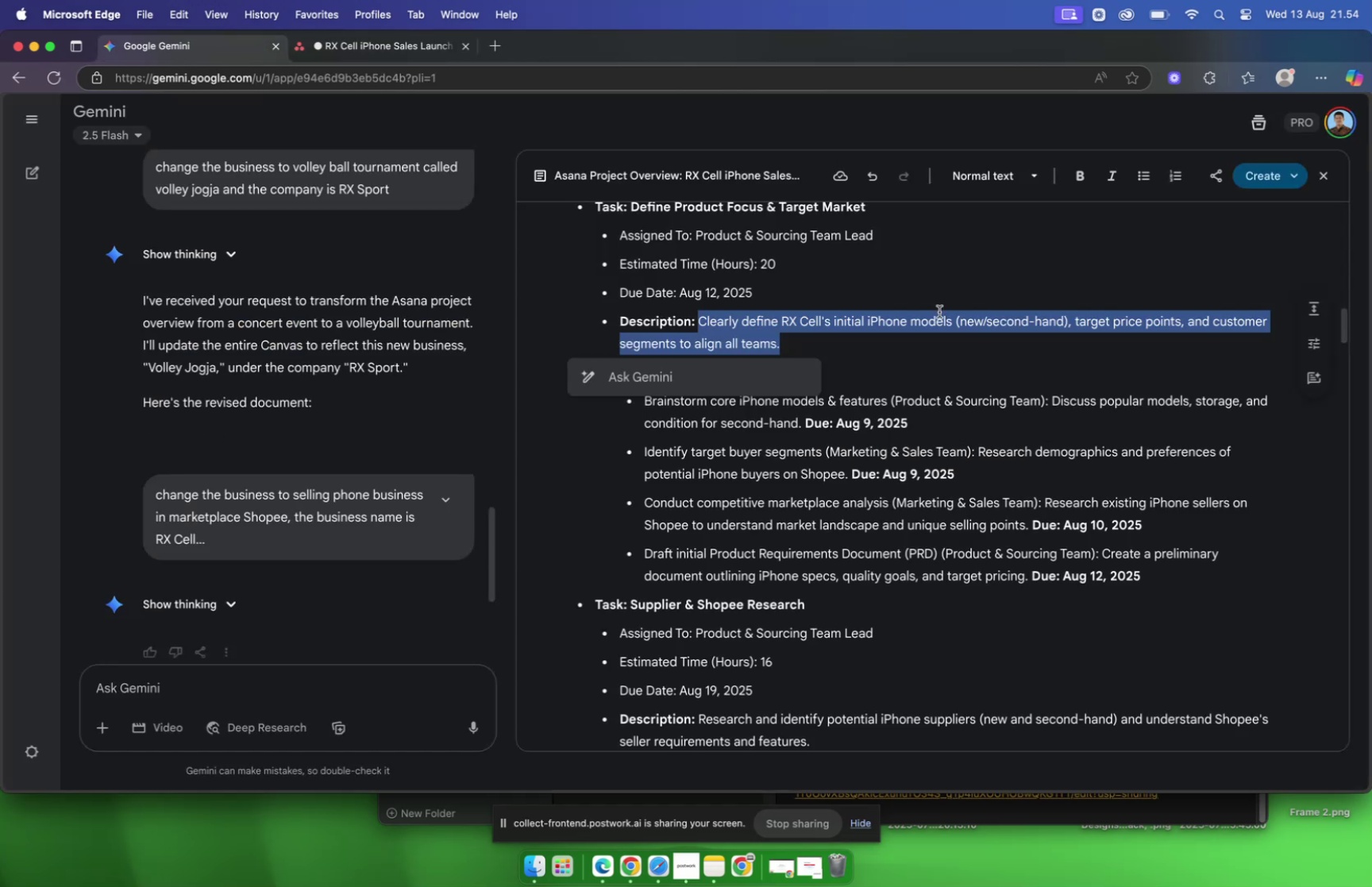 
left_click([939, 311])
 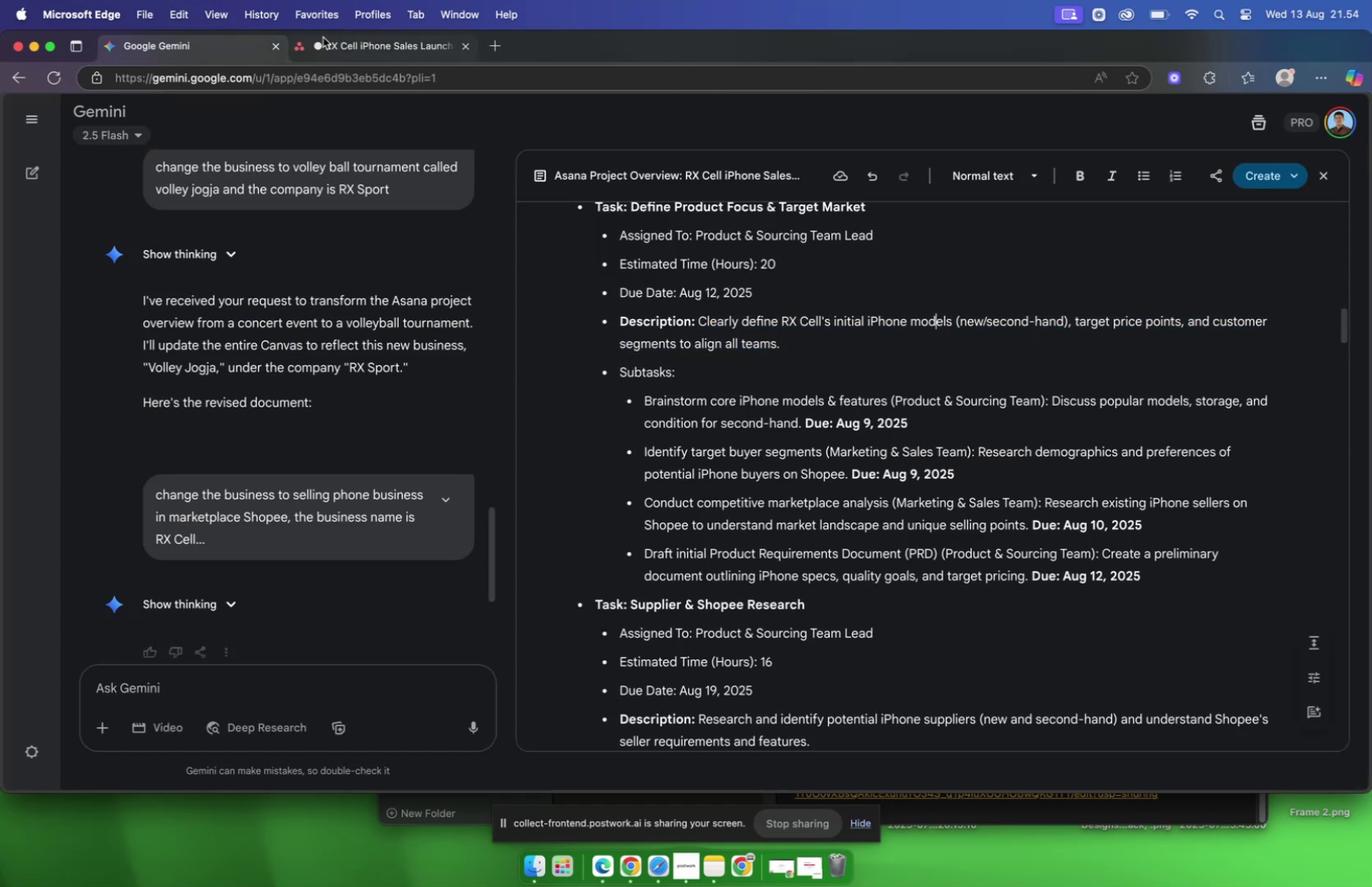 
left_click([323, 43])
 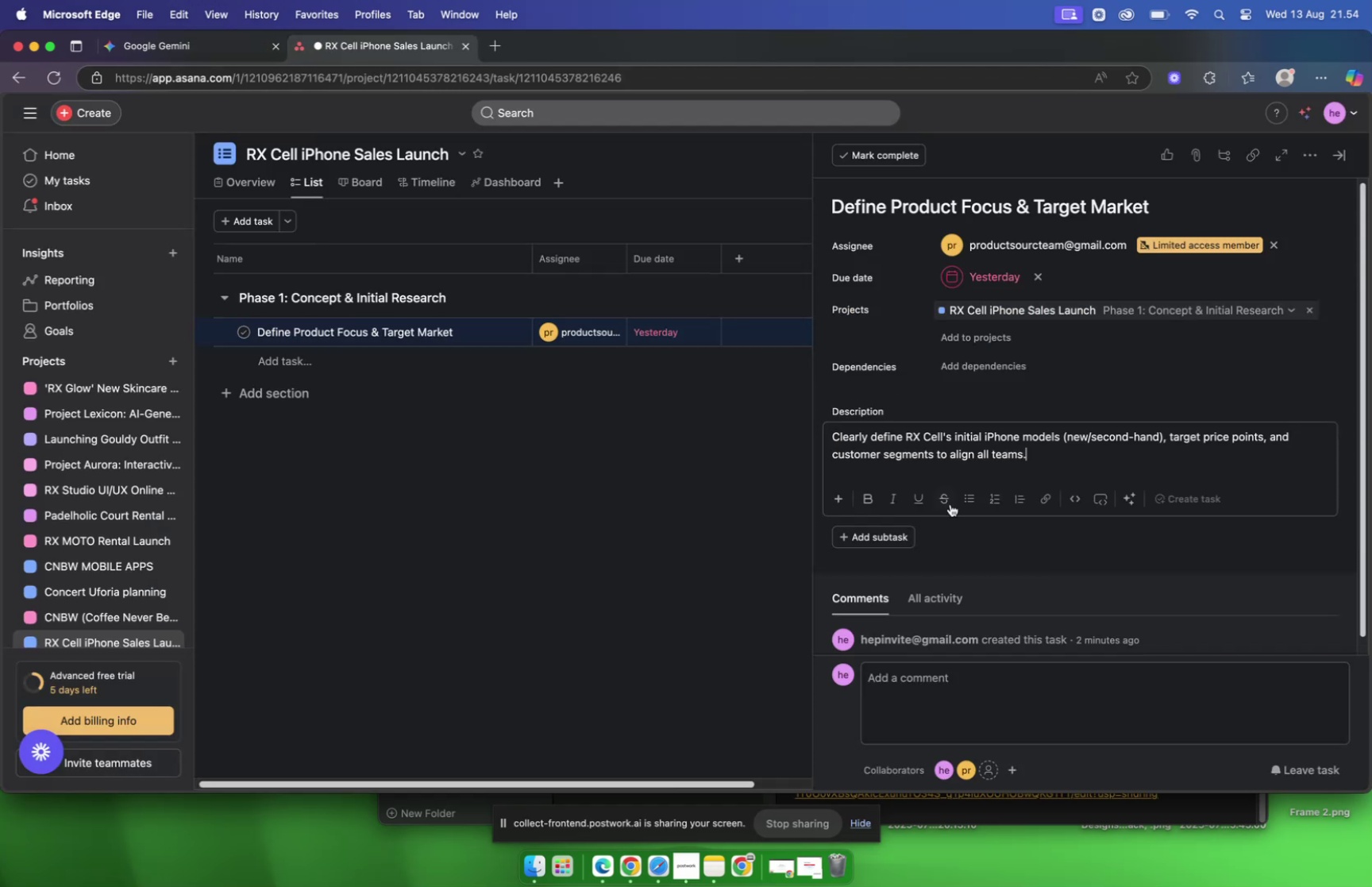 
left_click([961, 539])
 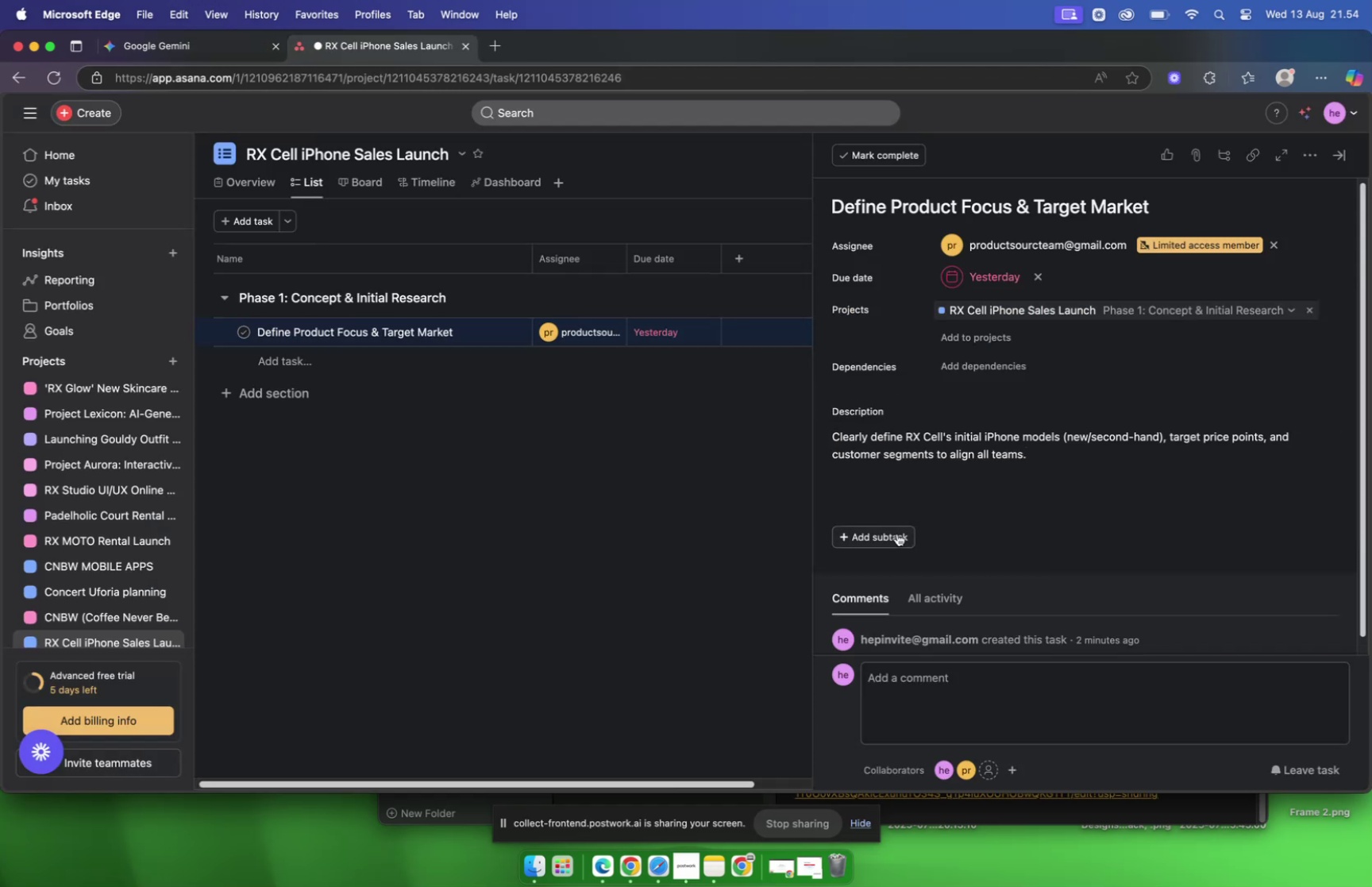 
left_click([897, 533])
 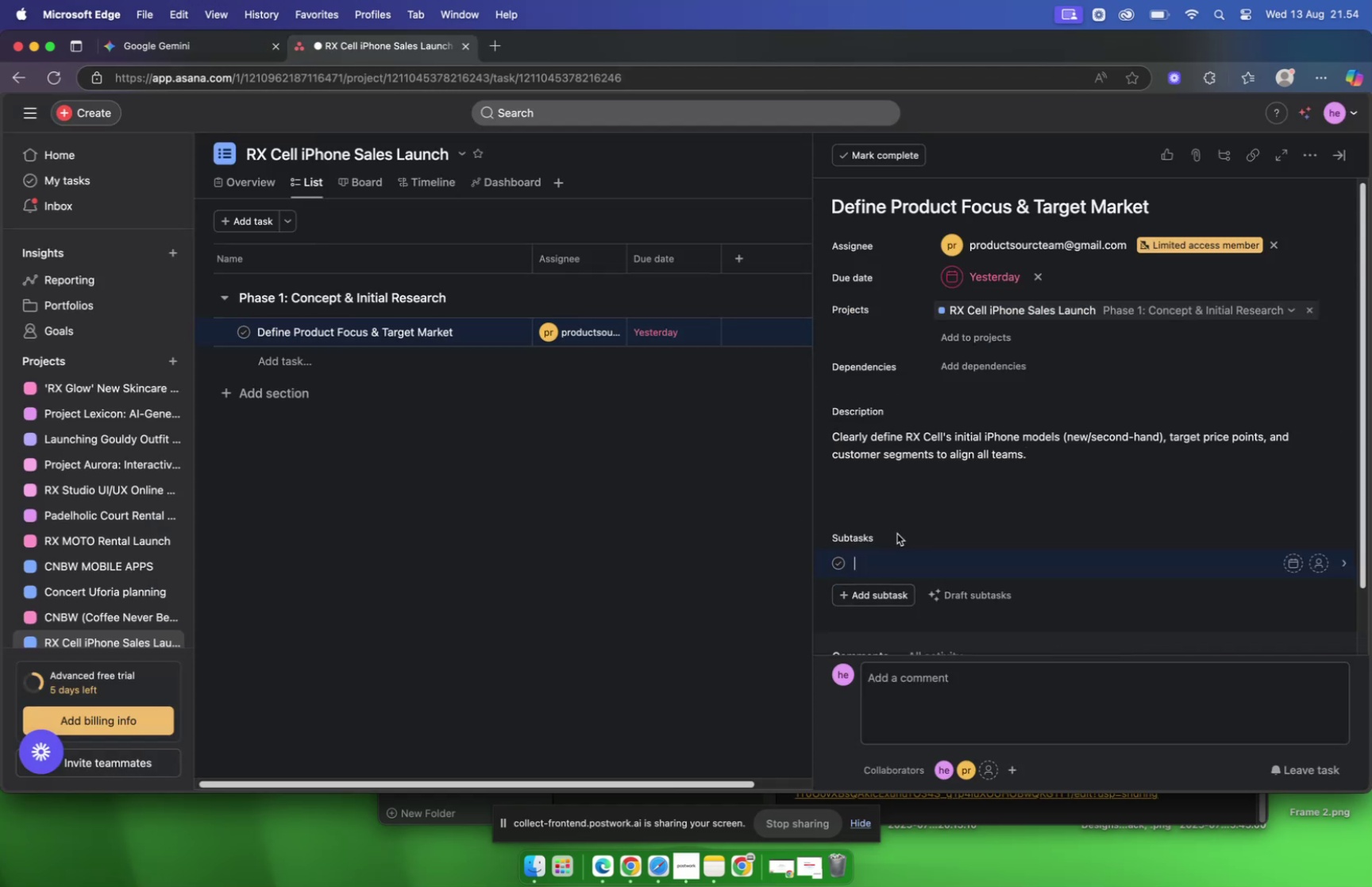 
scroll: coordinate [888, 499], scroll_direction: down, amount: 3.0
 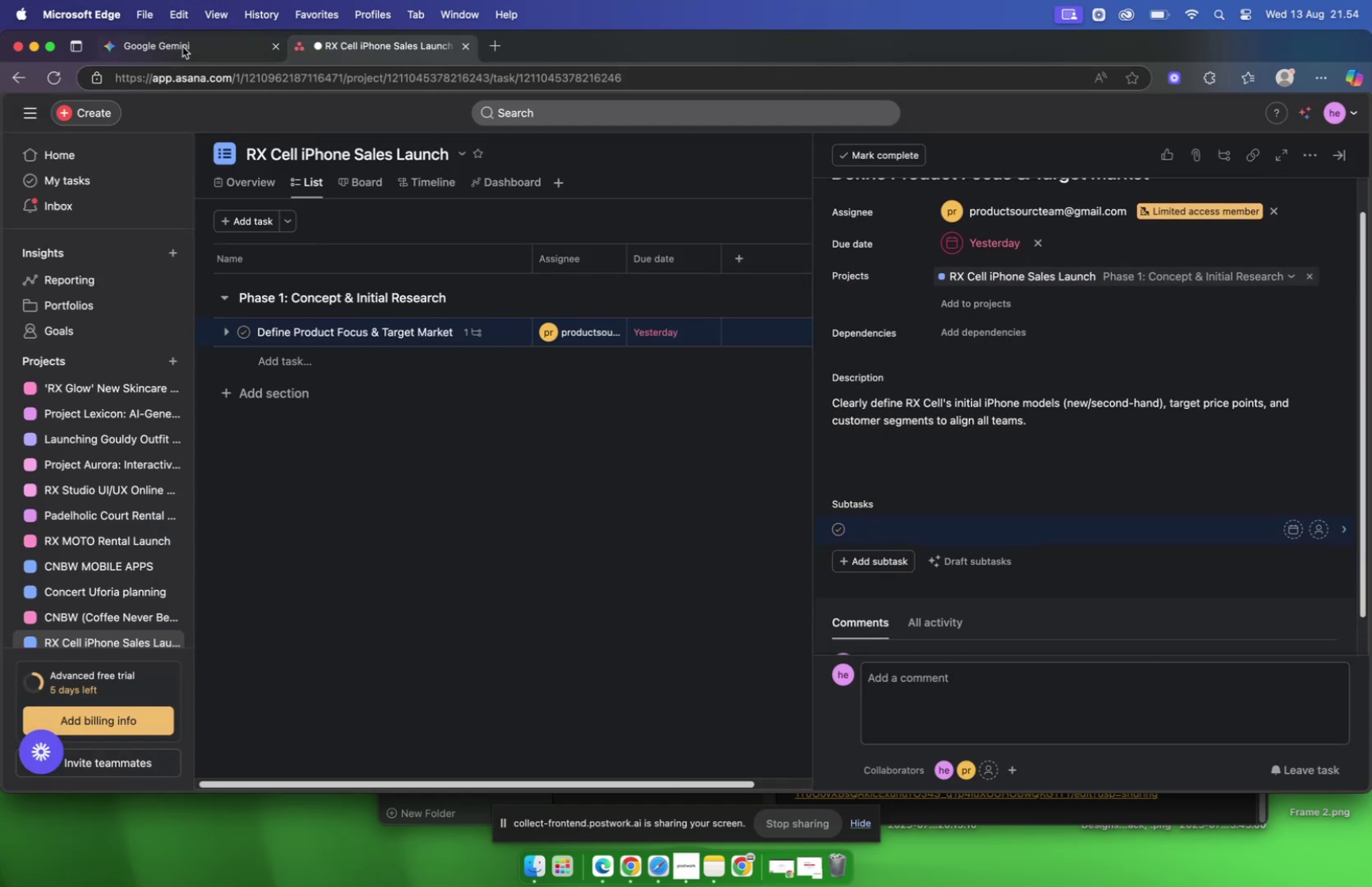 
left_click([181, 48])
 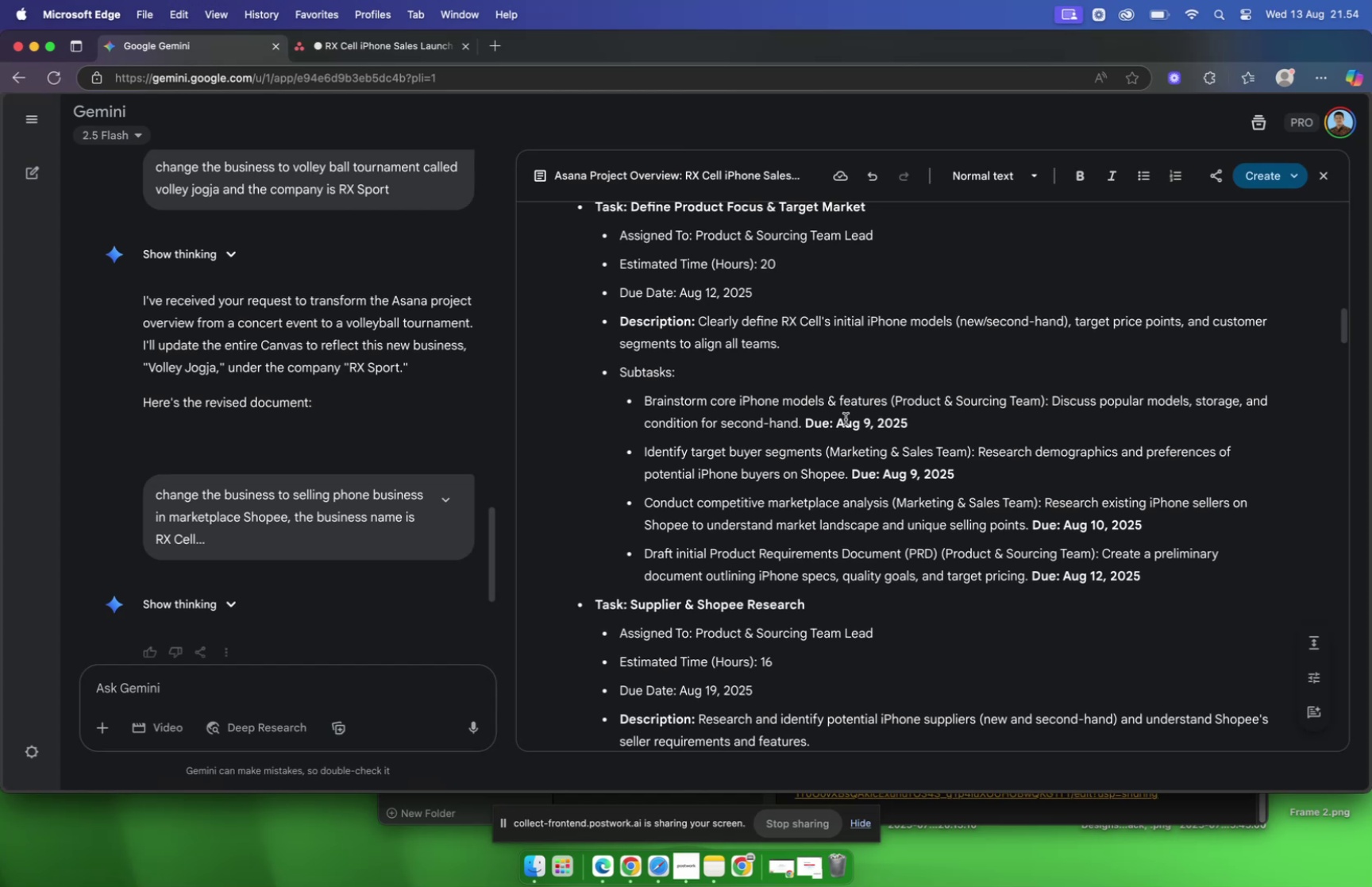 
wait(9.57)
 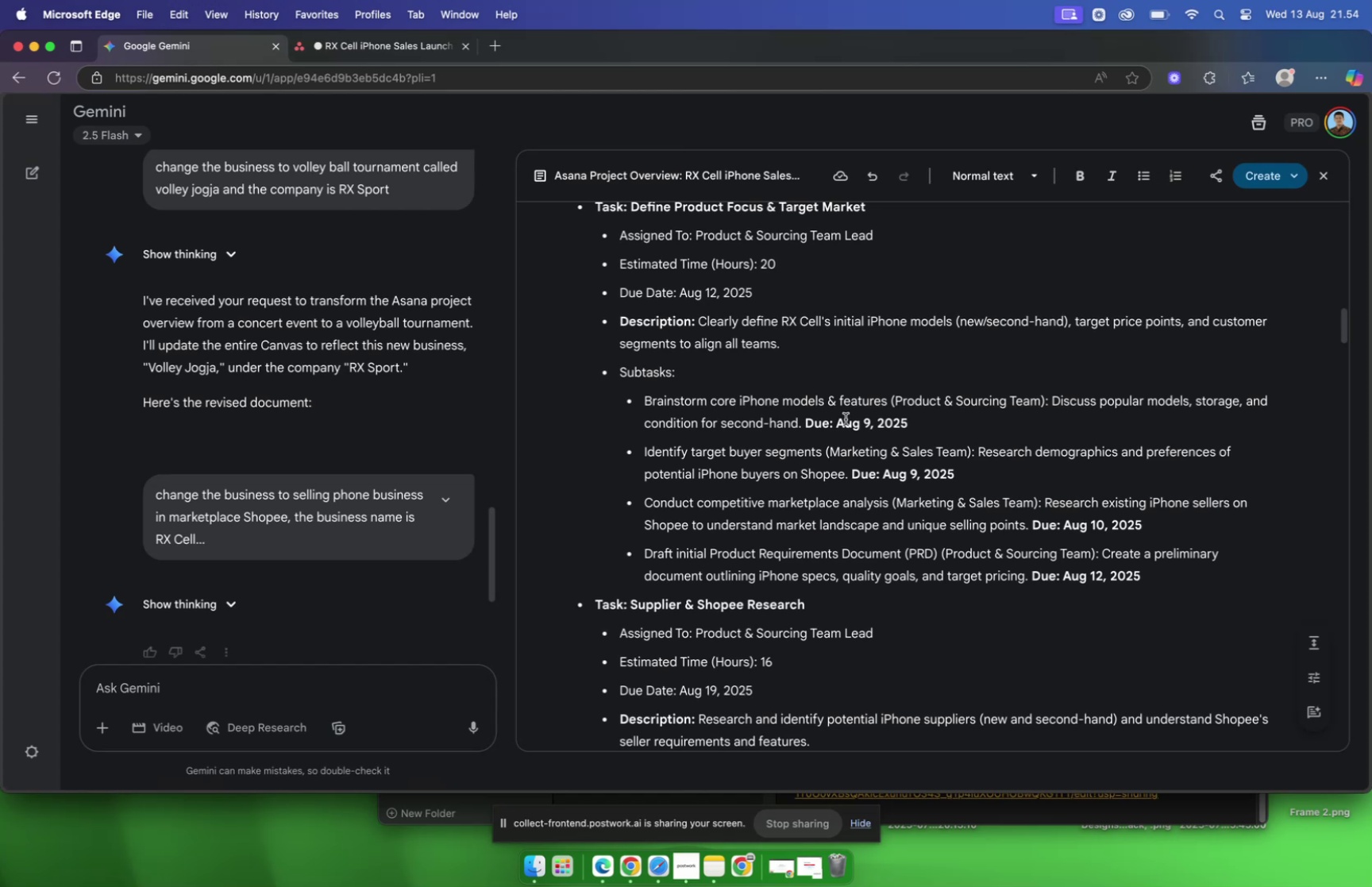 
left_click_drag(start_coordinate=[888, 402], to_coordinate=[645, 408])
 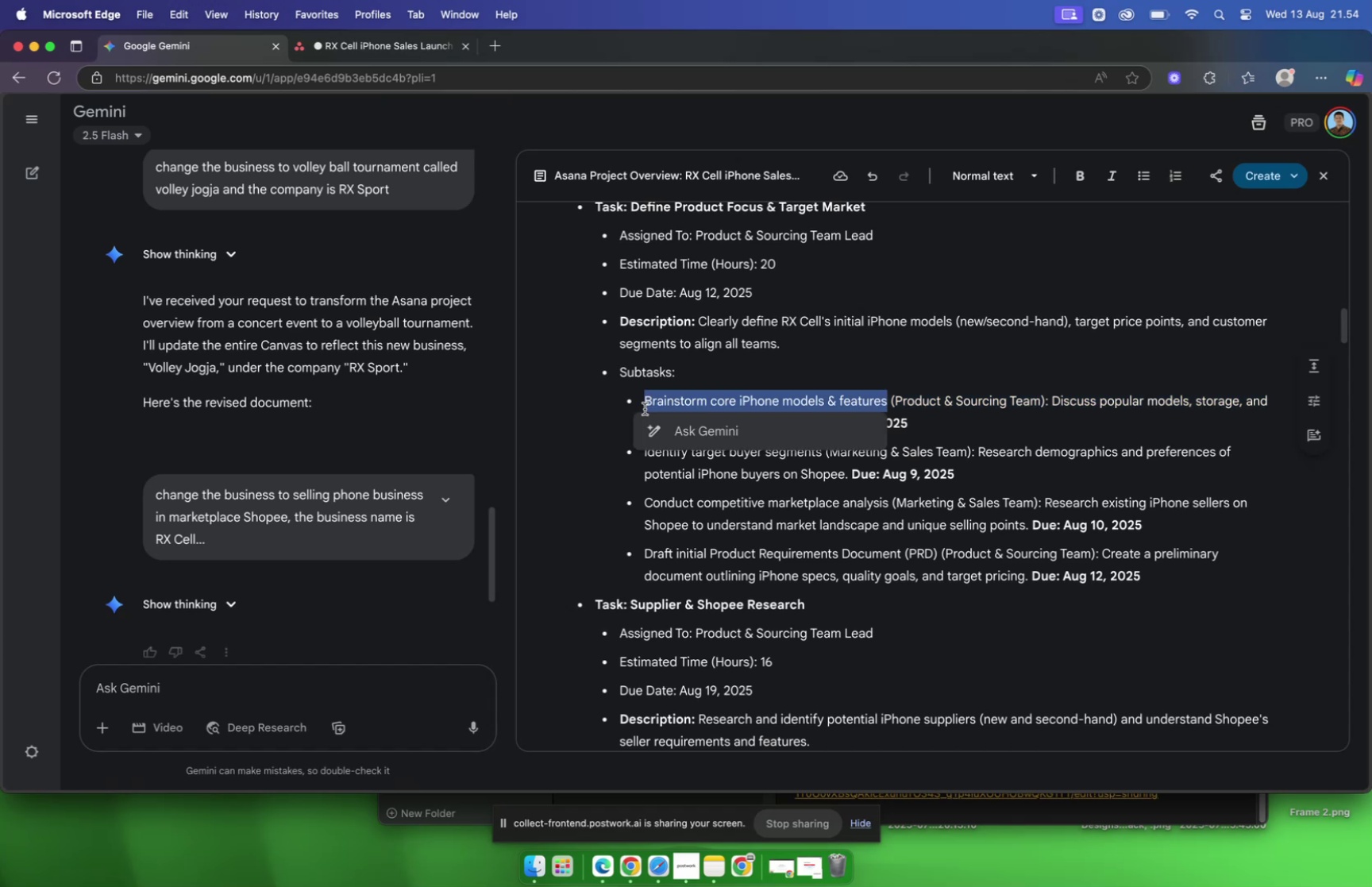 
key(Meta+C)
 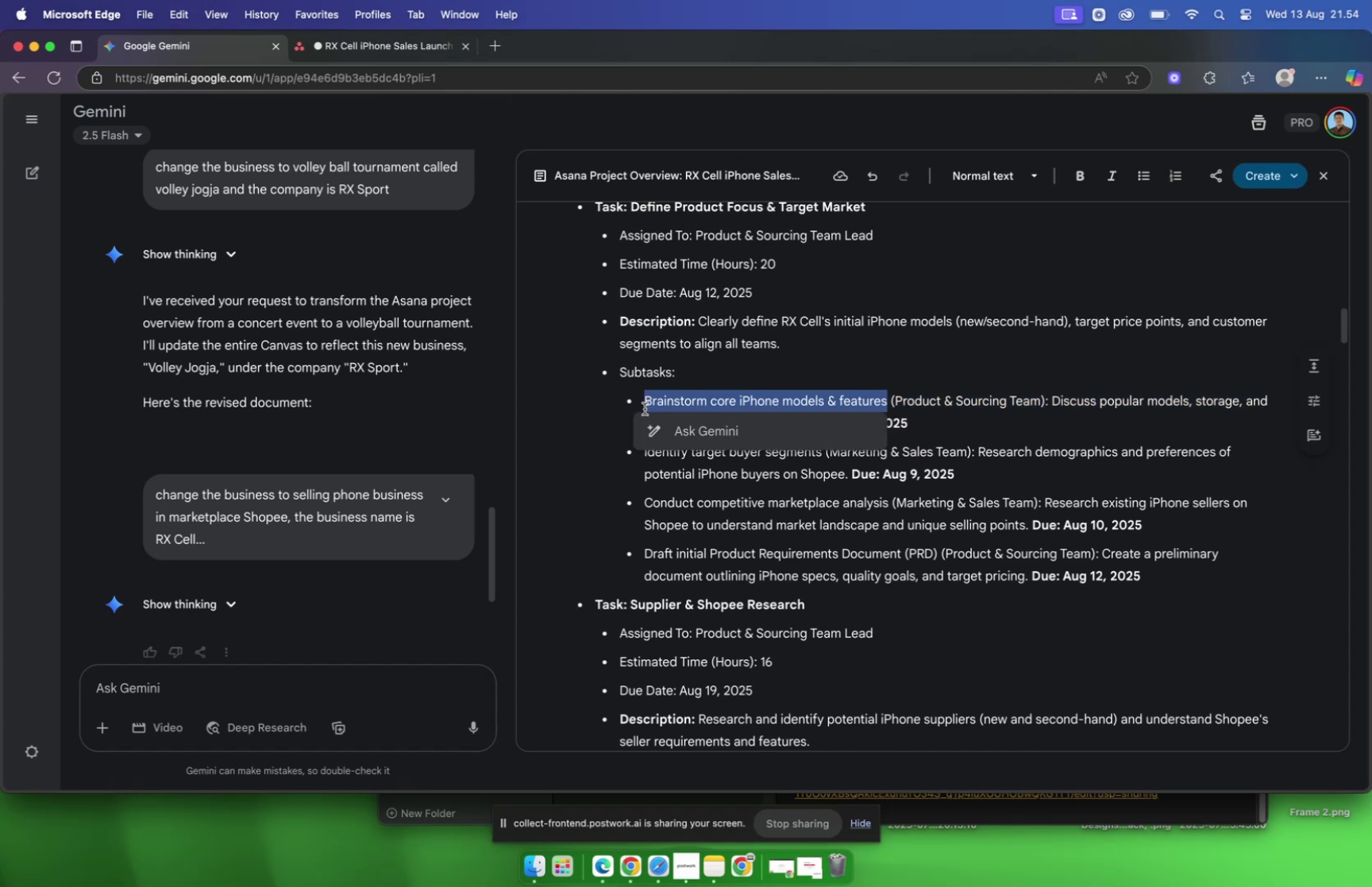 
wait(6.75)
 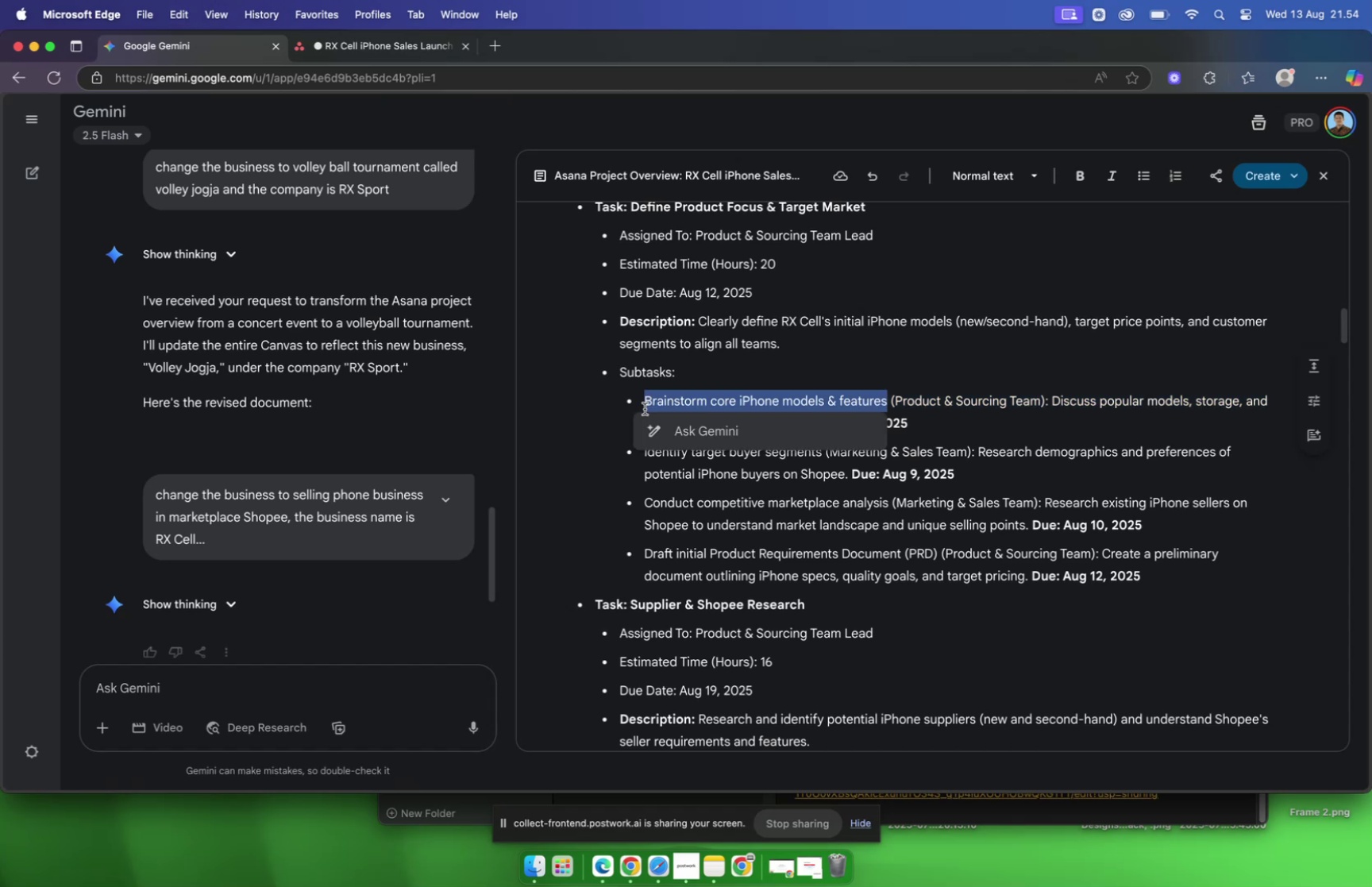 
key(Meta+C)
 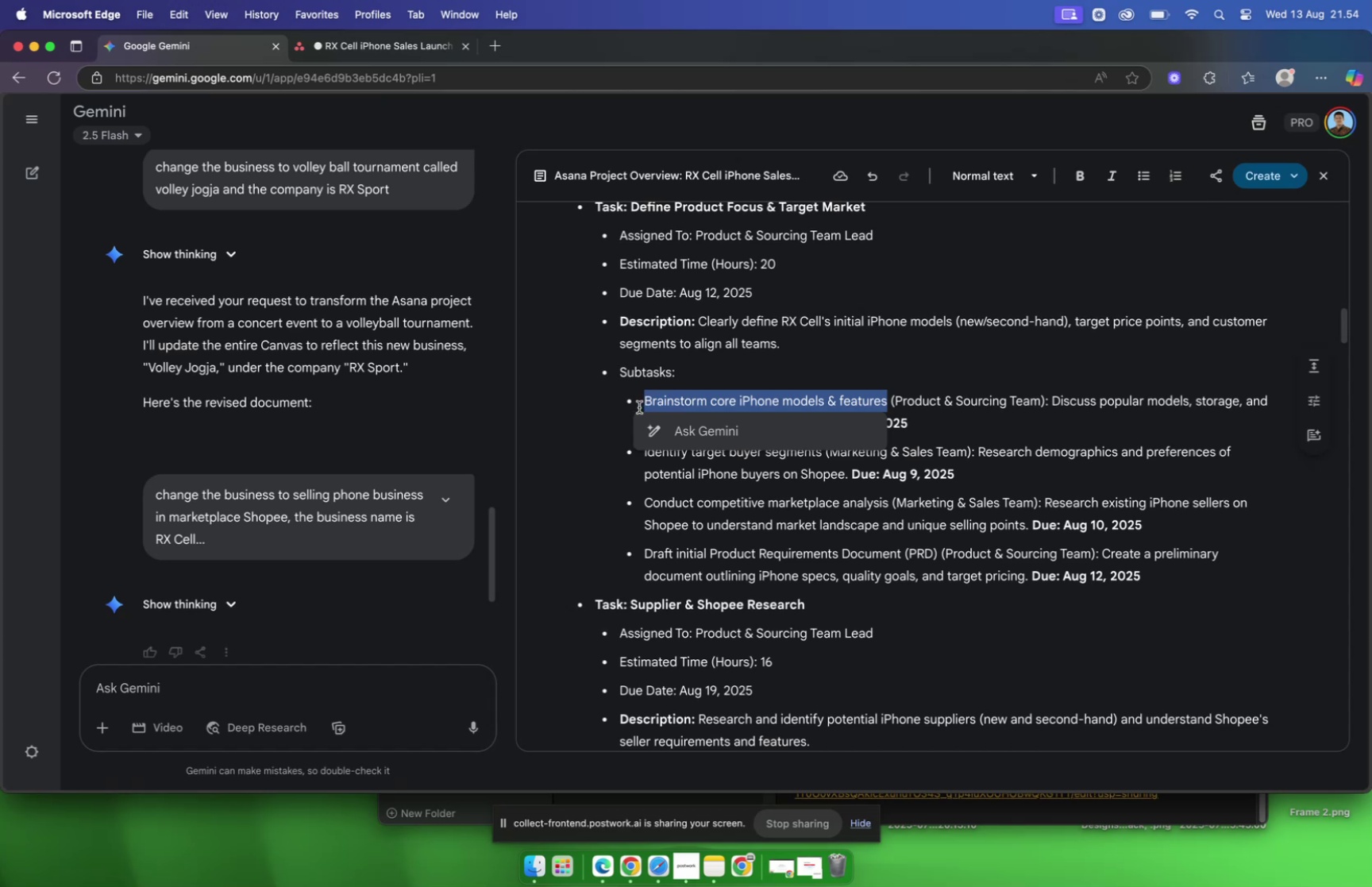 
left_click([343, 54])
 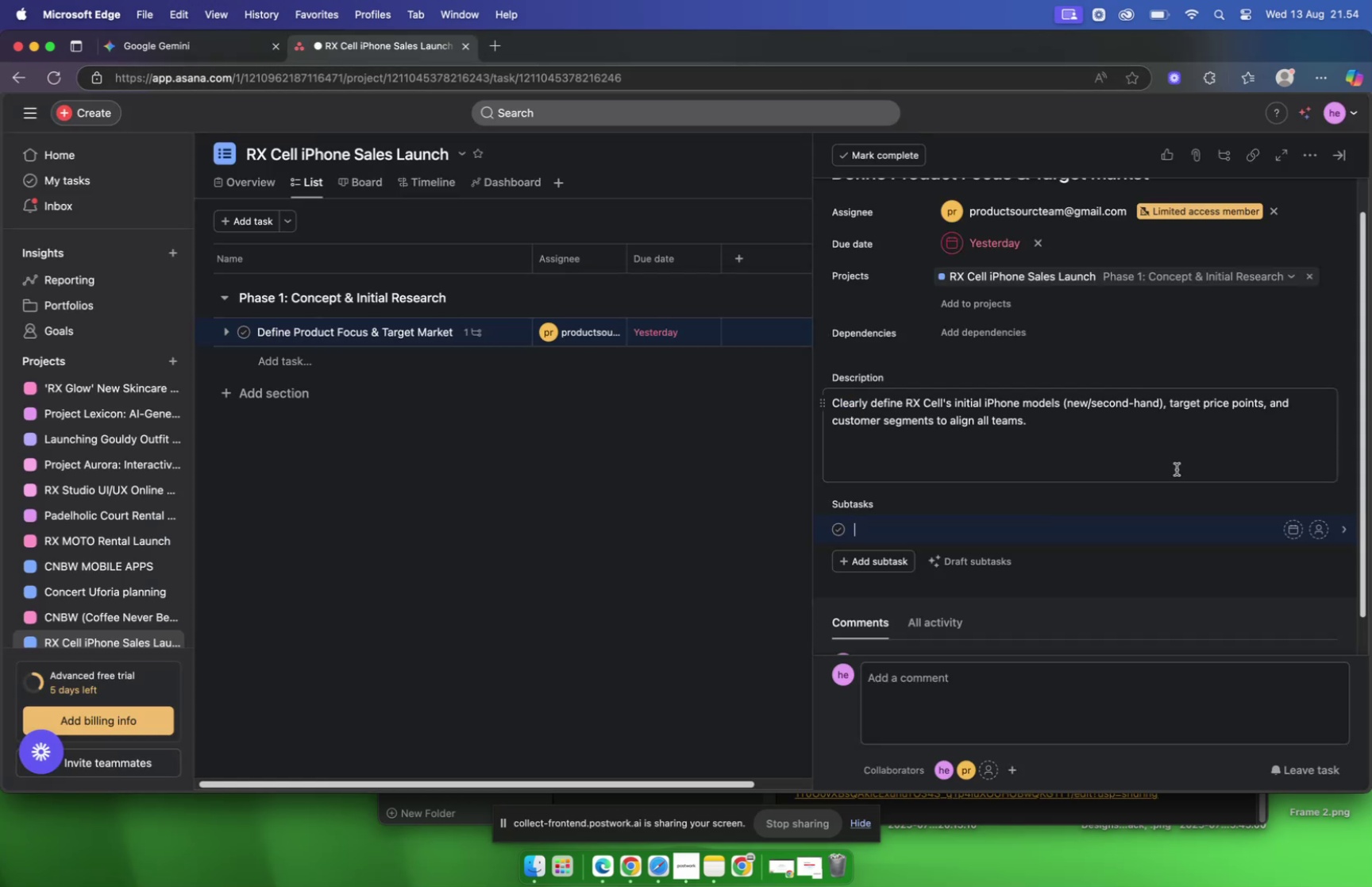 
key(Meta+V)
 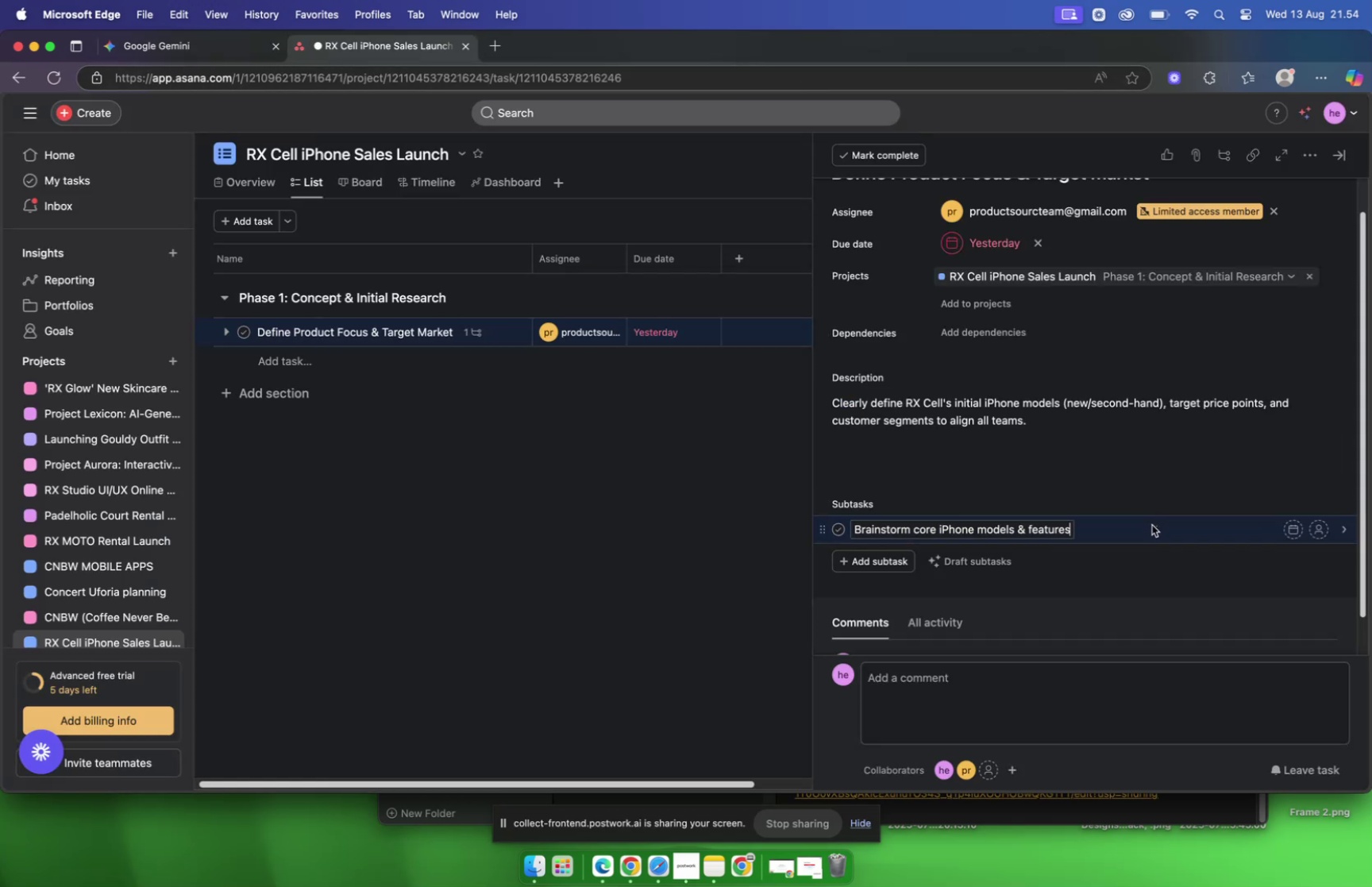 
left_click([1152, 524])
 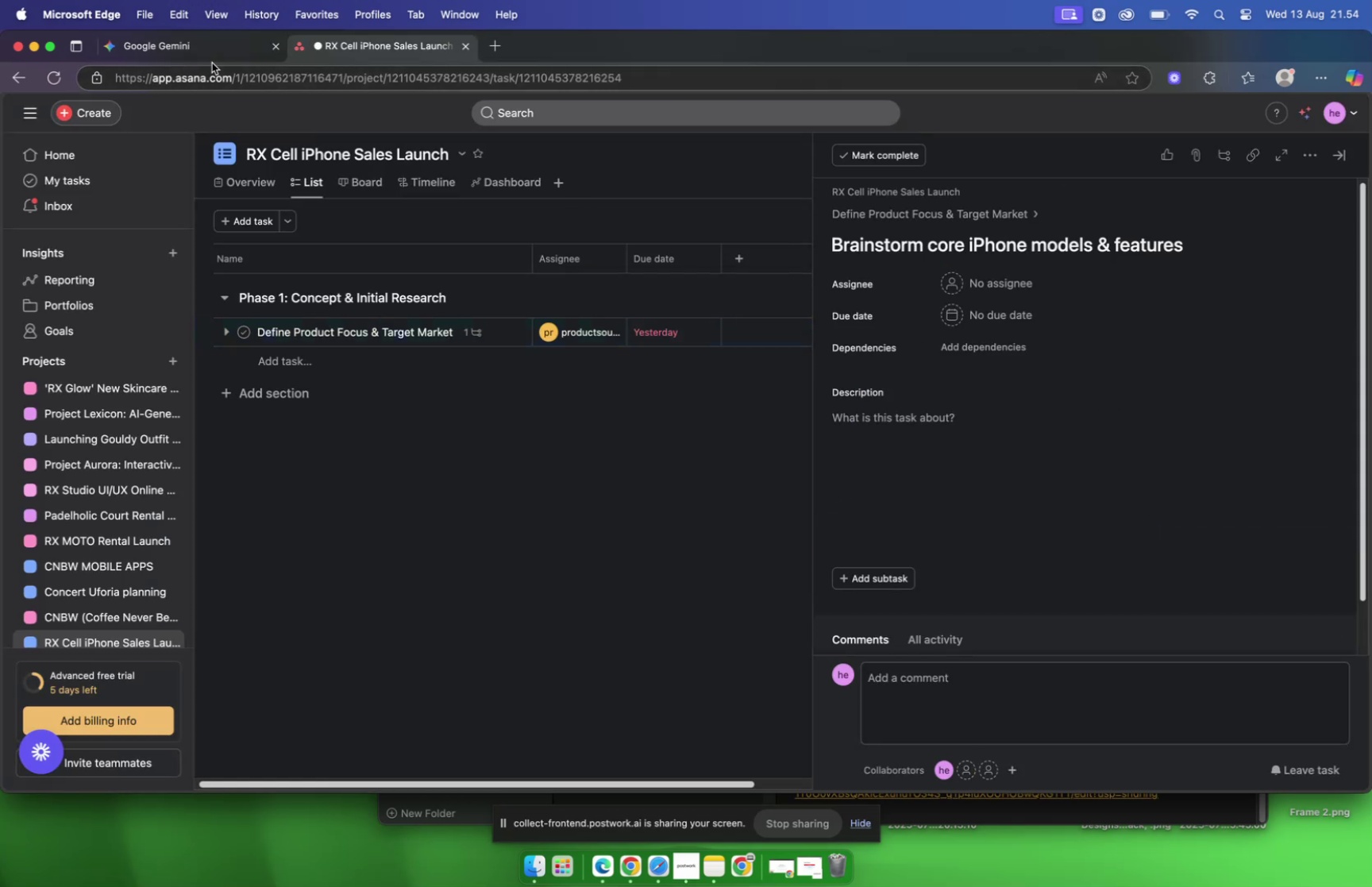 
left_click([195, 45])
 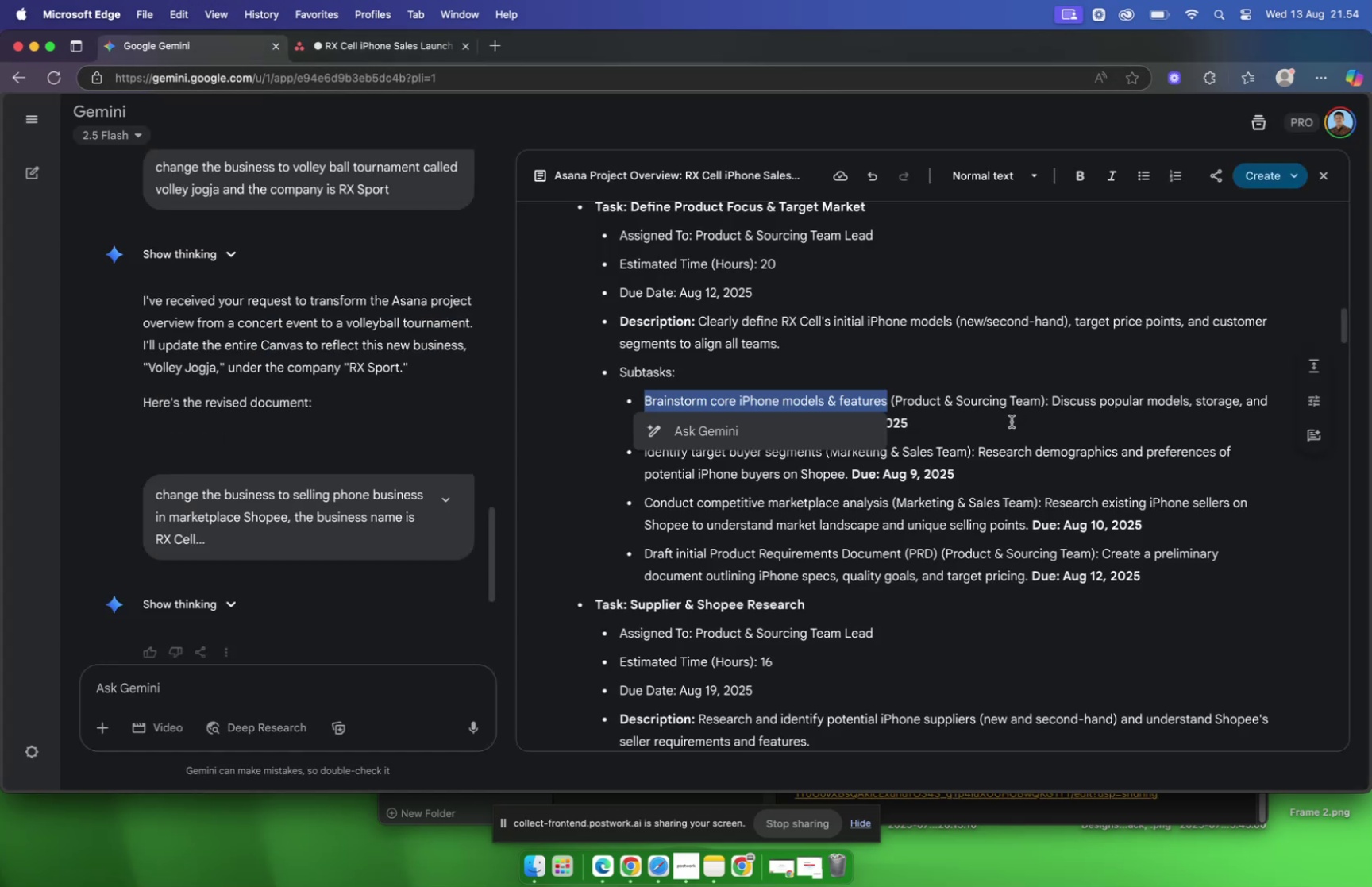 
left_click([1011, 422])
 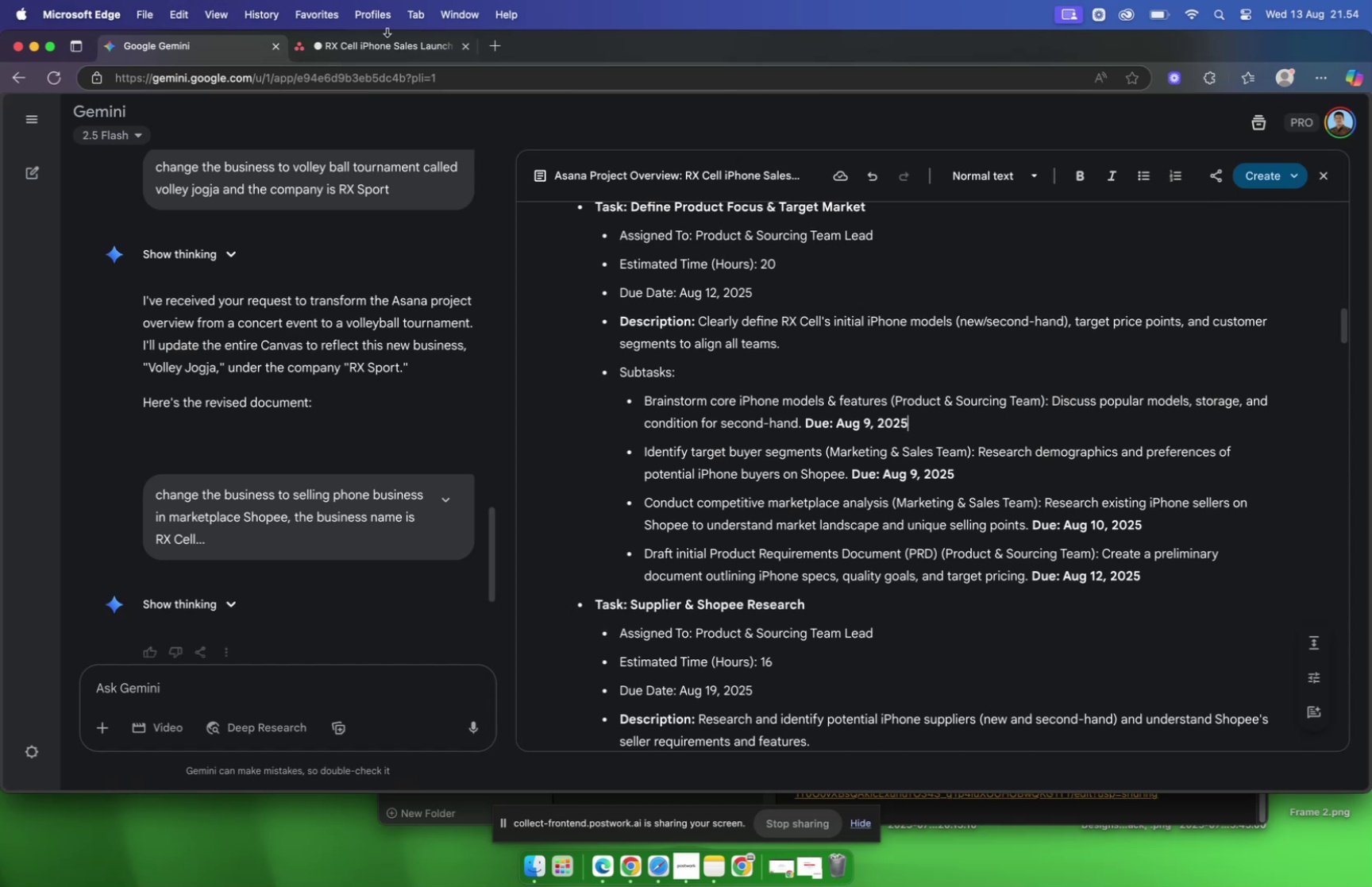 
left_click([394, 48])
 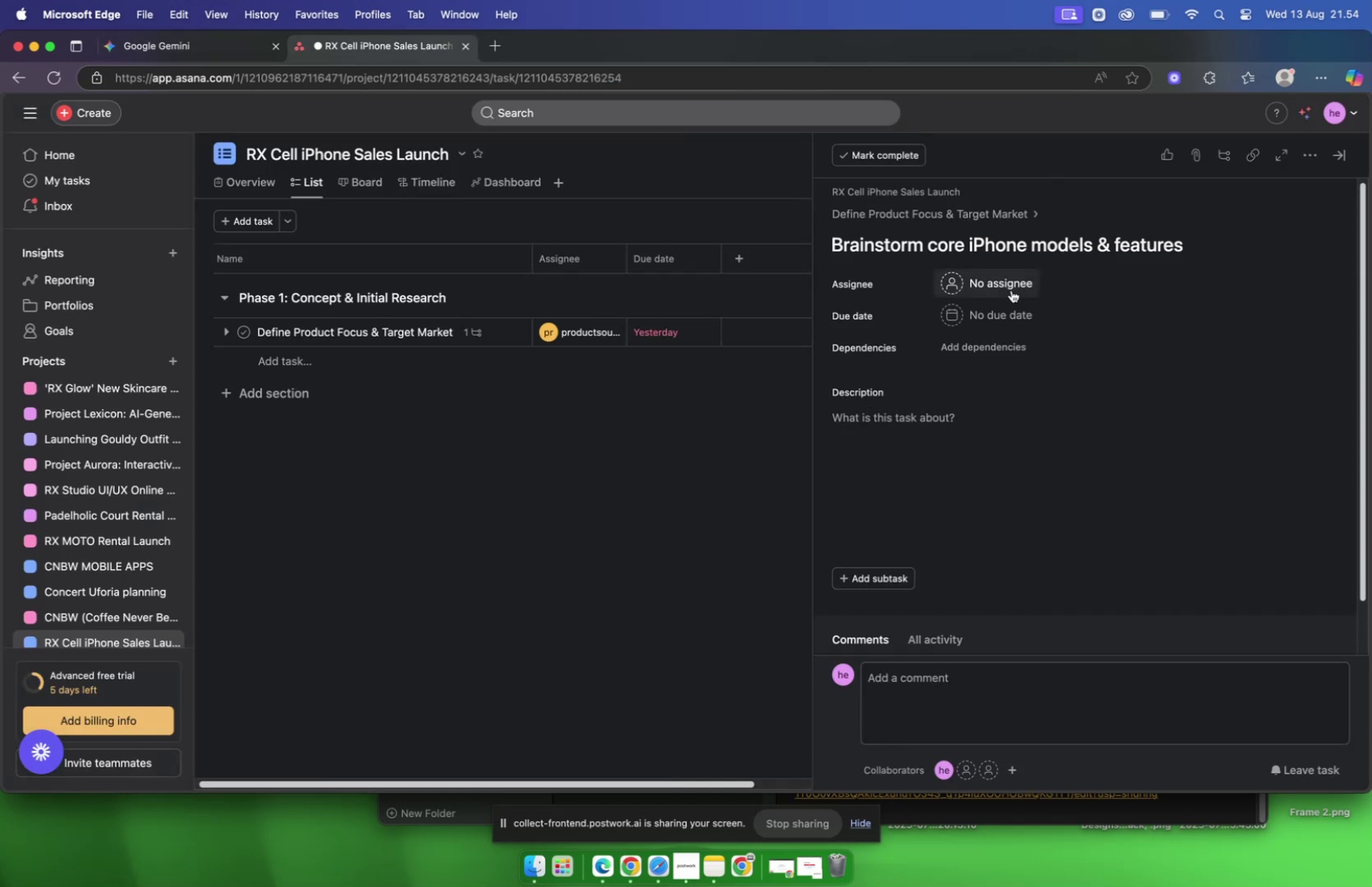 
left_click([1012, 290])
 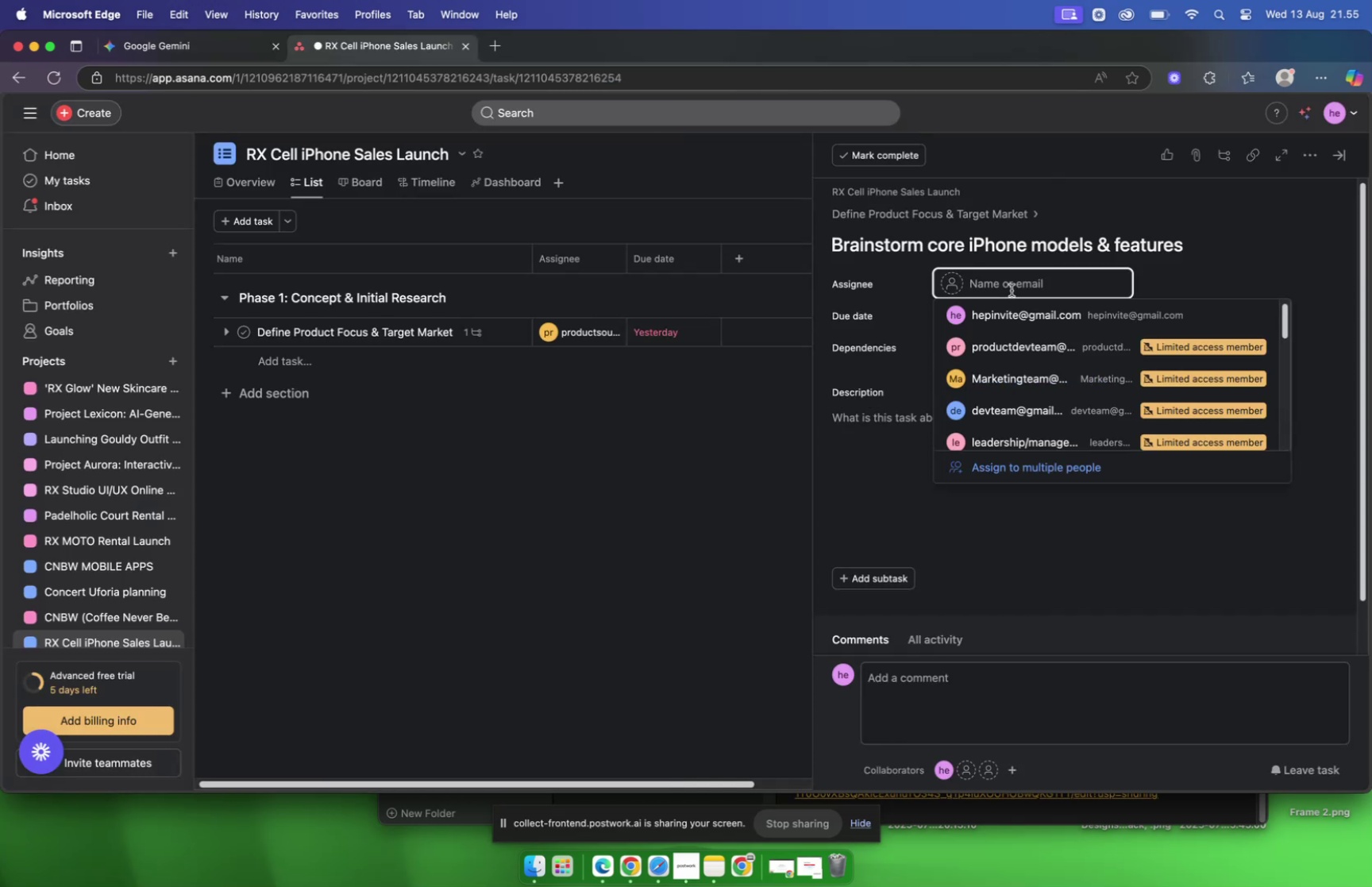 
type(prod)
 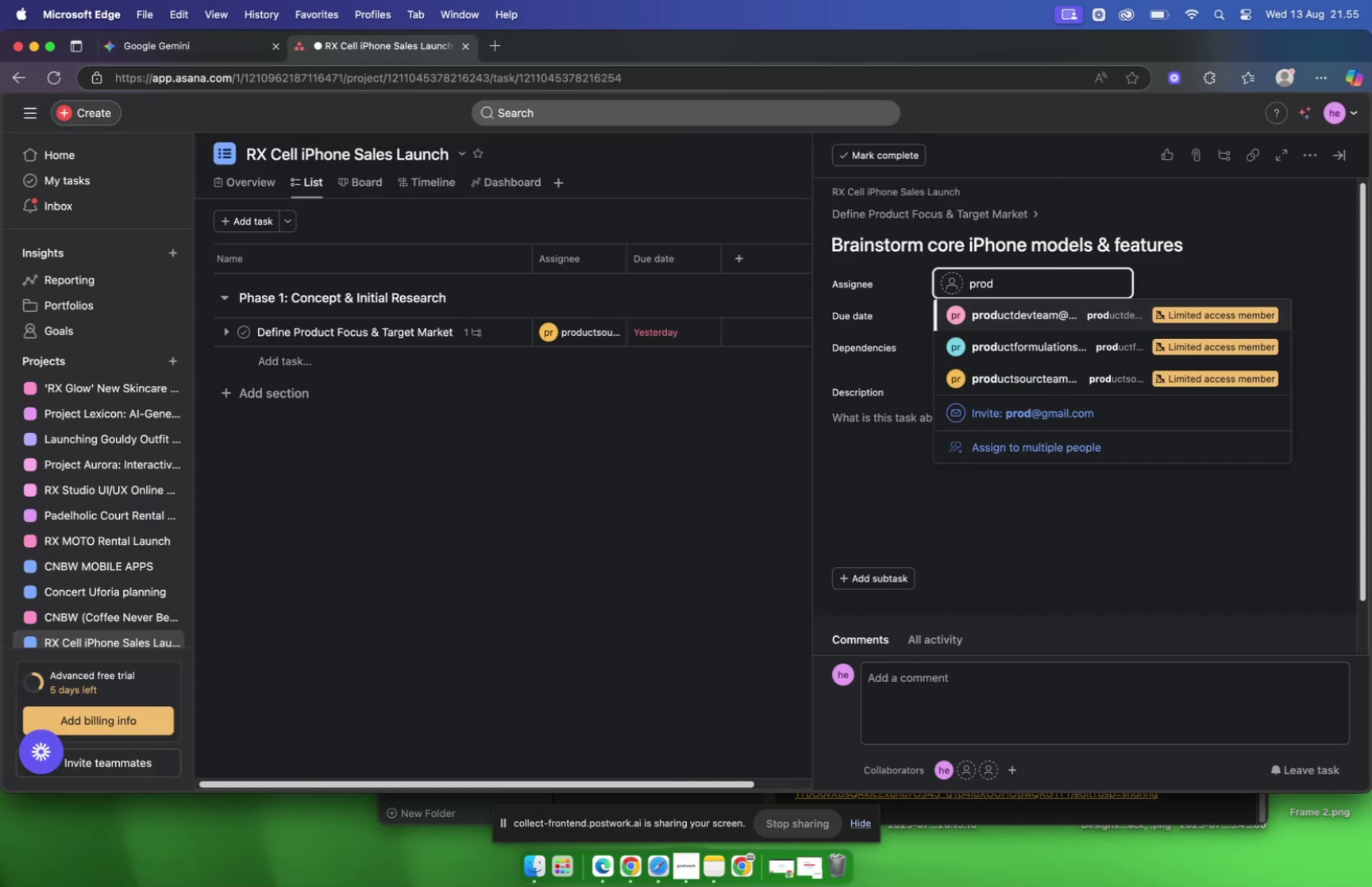 
key(ArrowDown)
 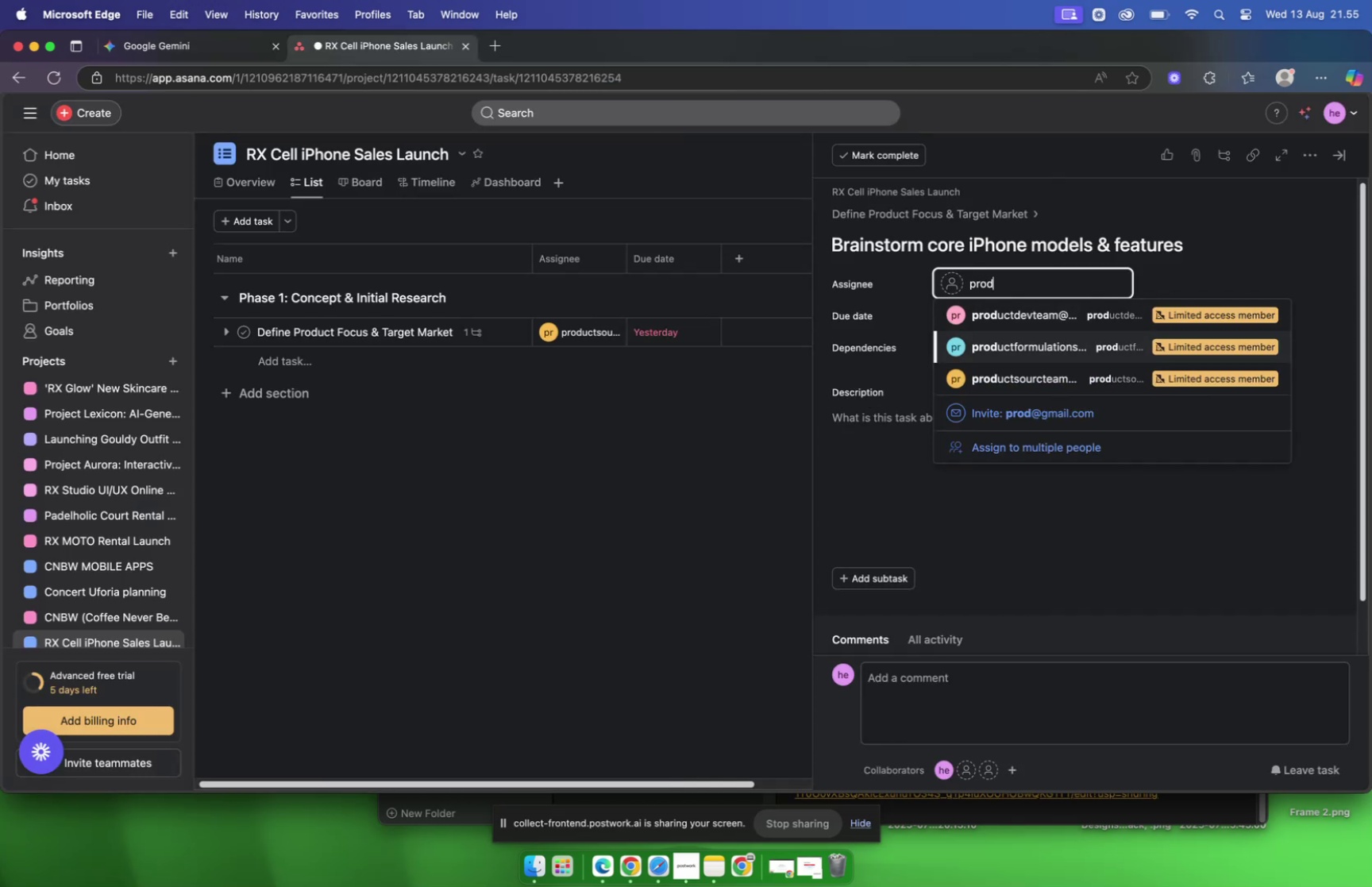 
key(ArrowDown)
 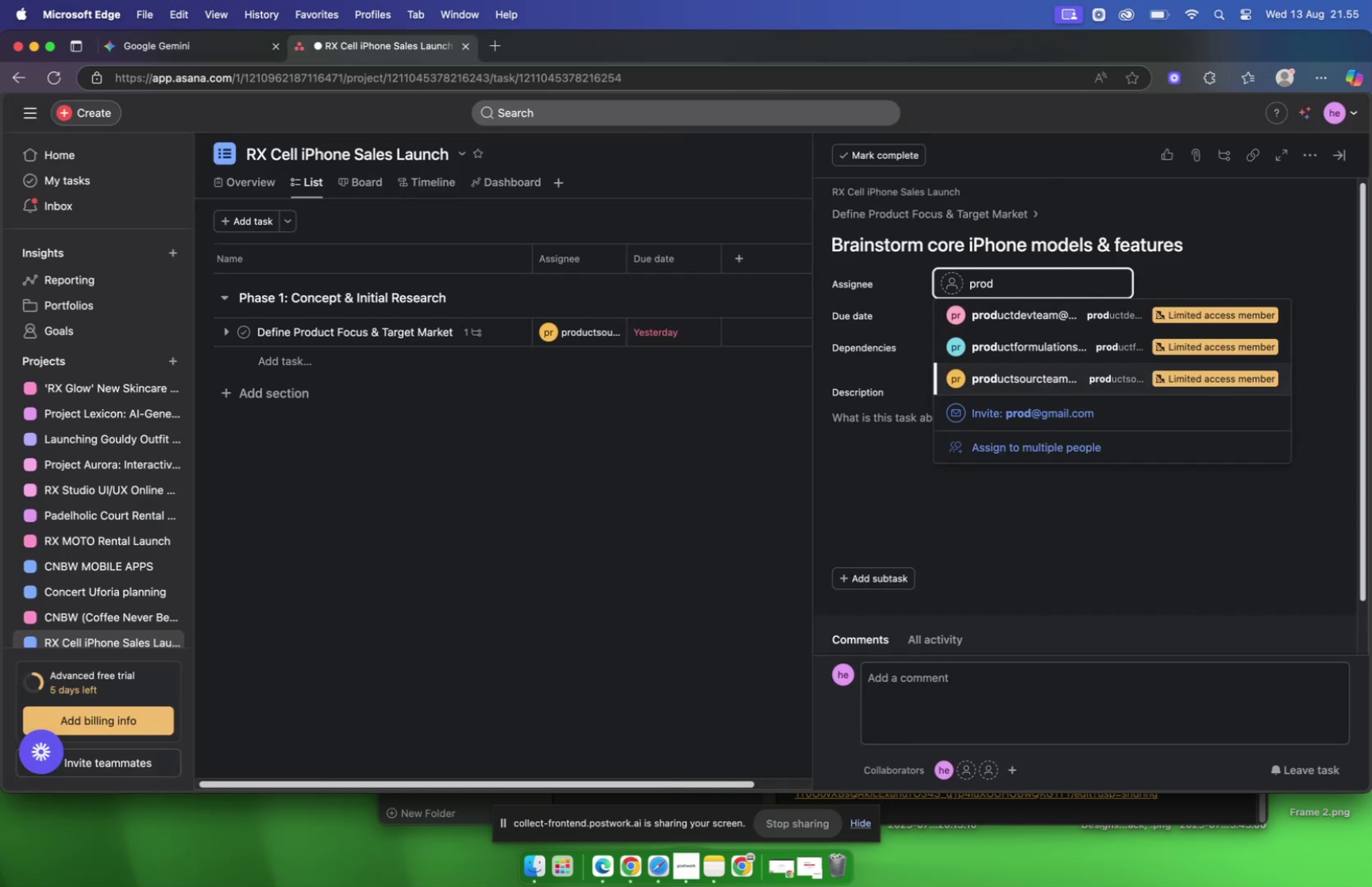 
key(Enter)
 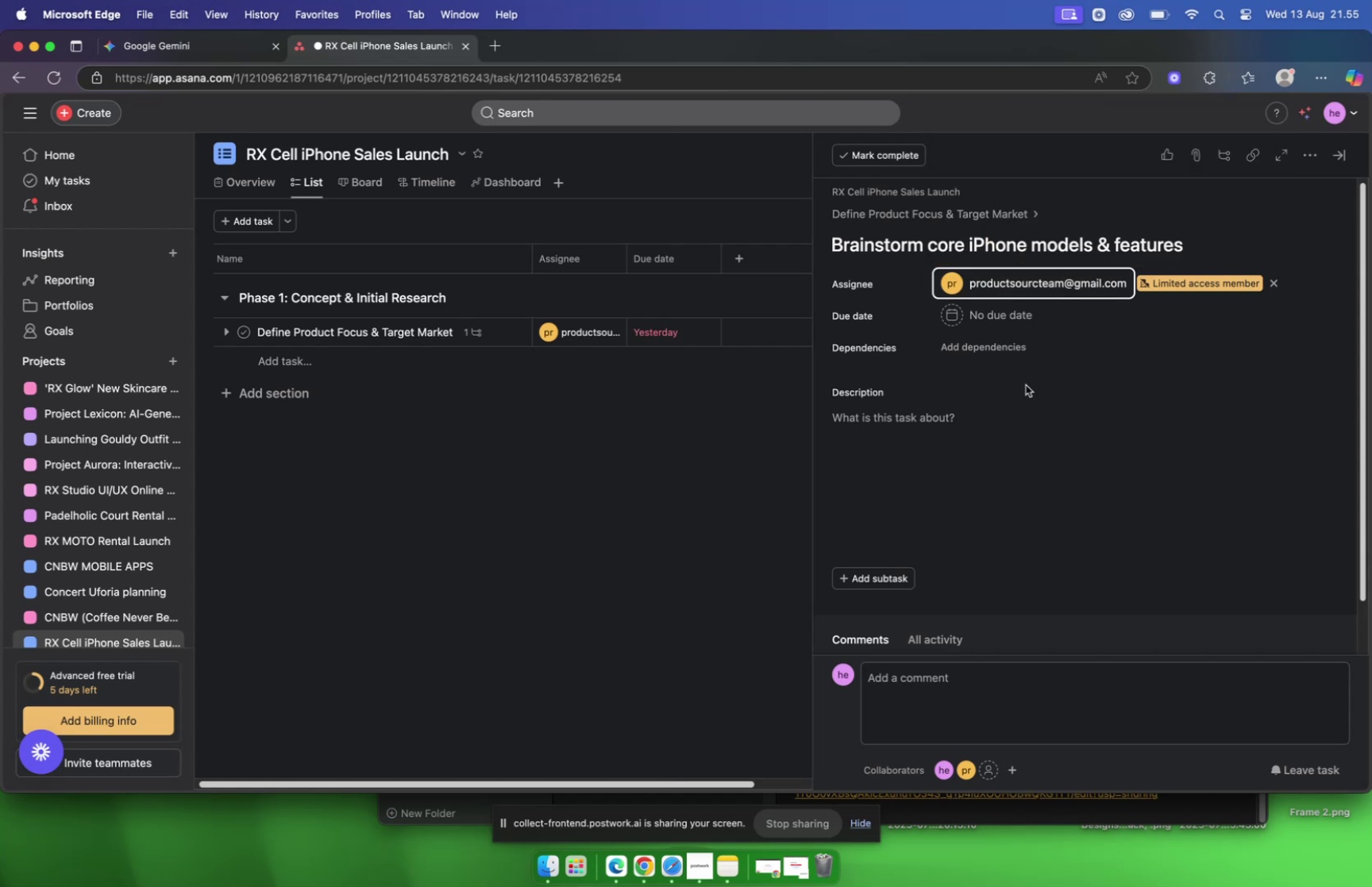 
wait(6.48)
 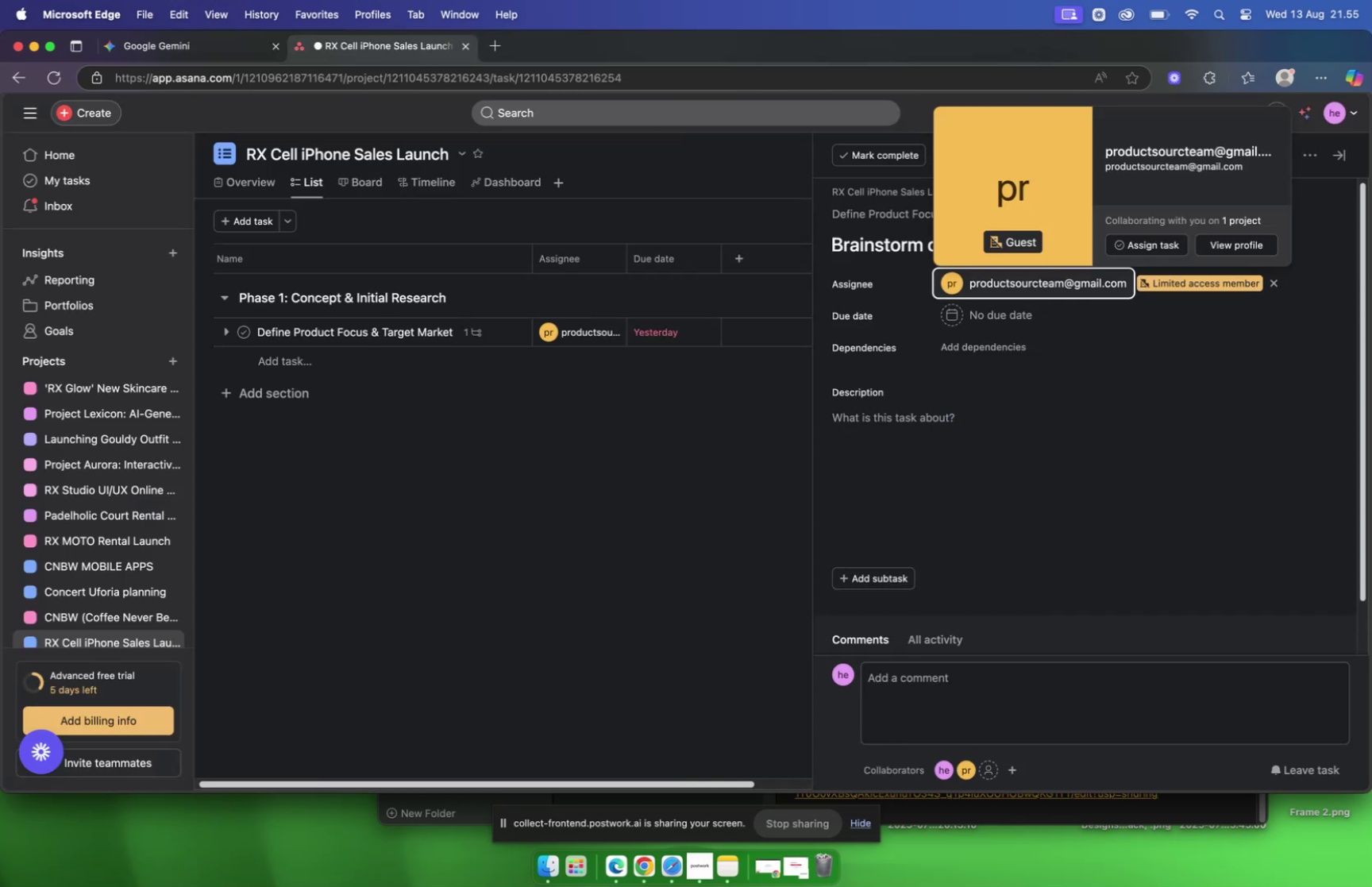 
left_click([988, 318])
 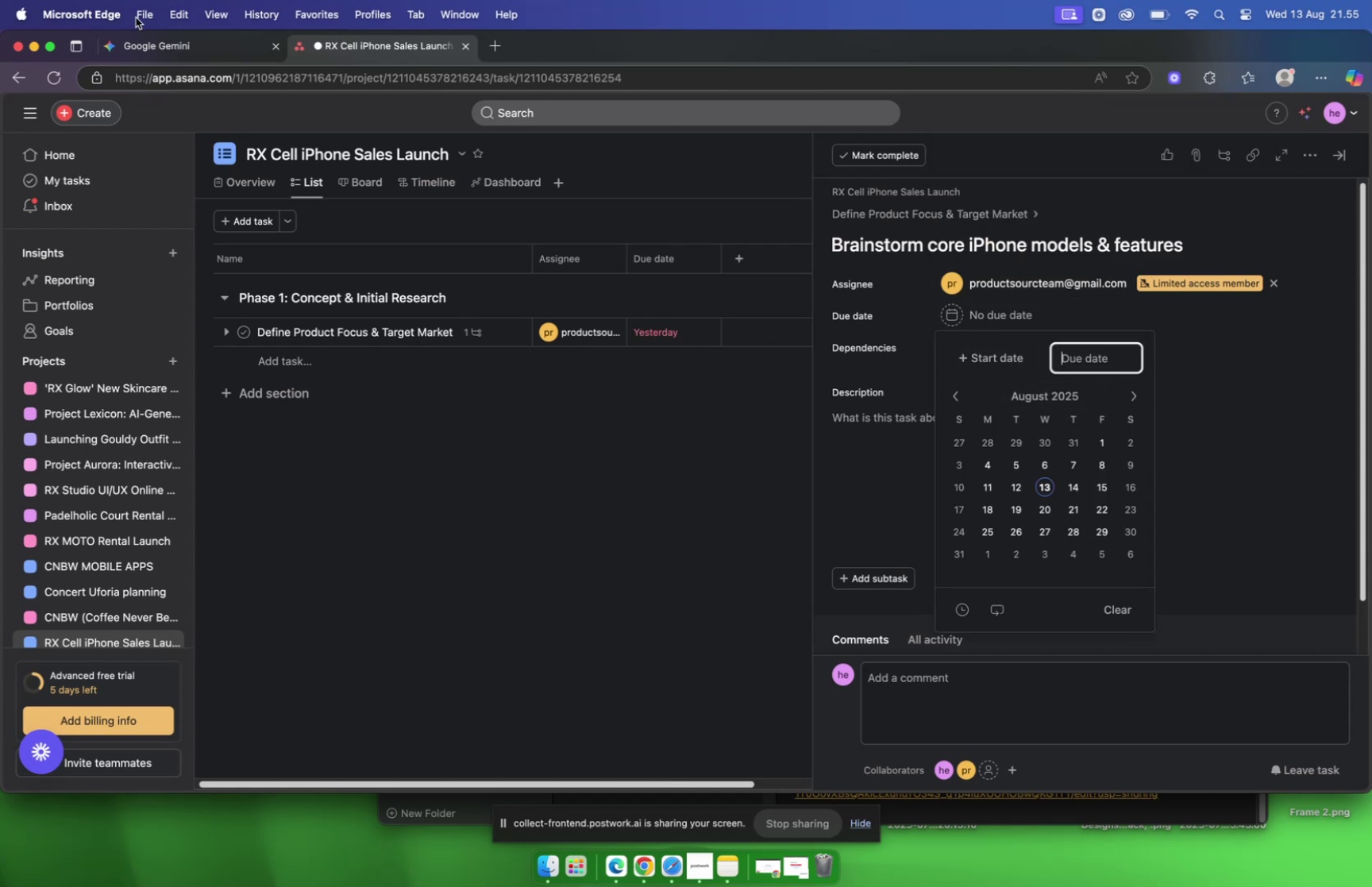 
left_click([154, 43])
 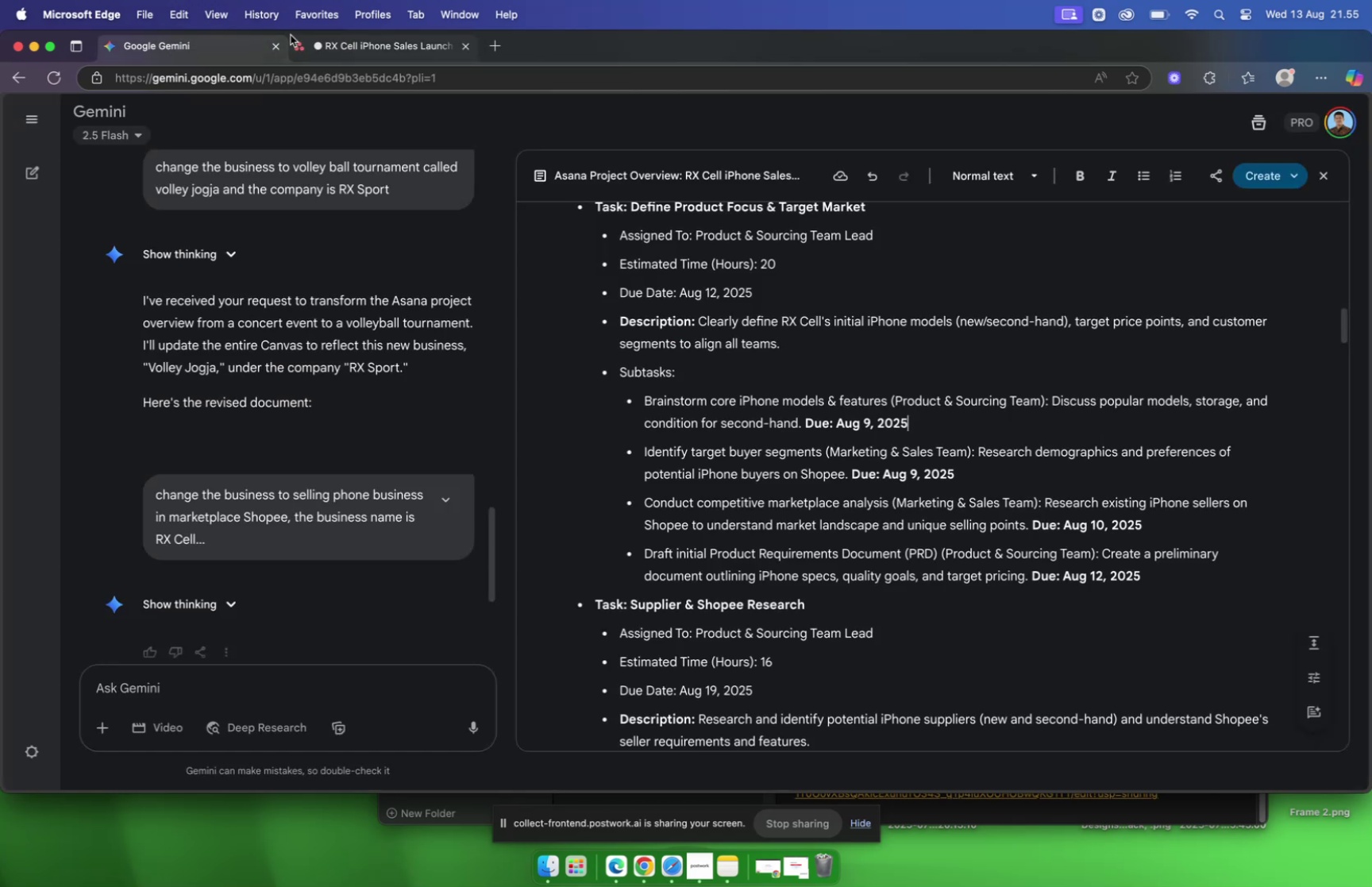 
left_click([336, 53])
 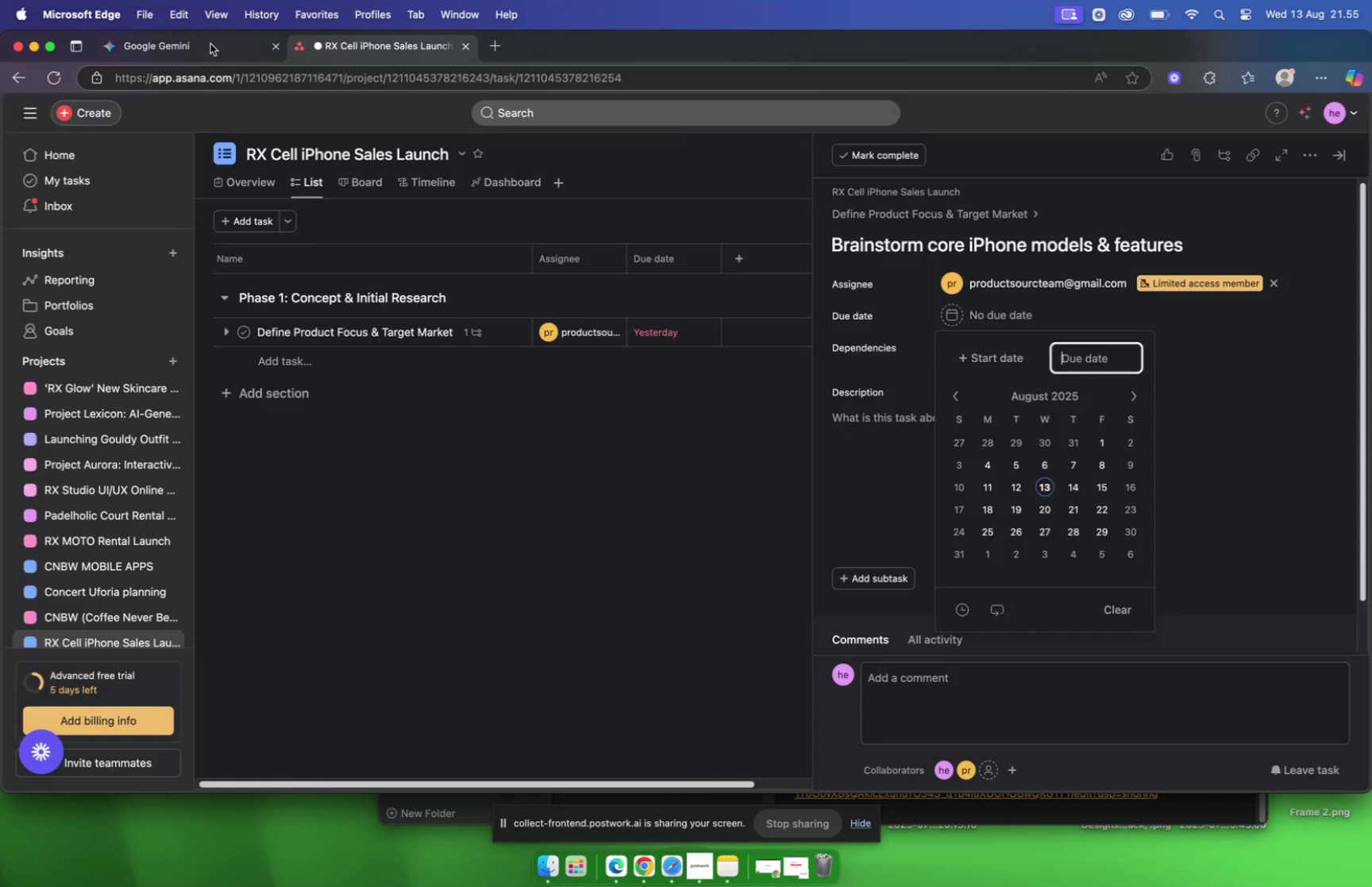 
left_click([204, 44])
 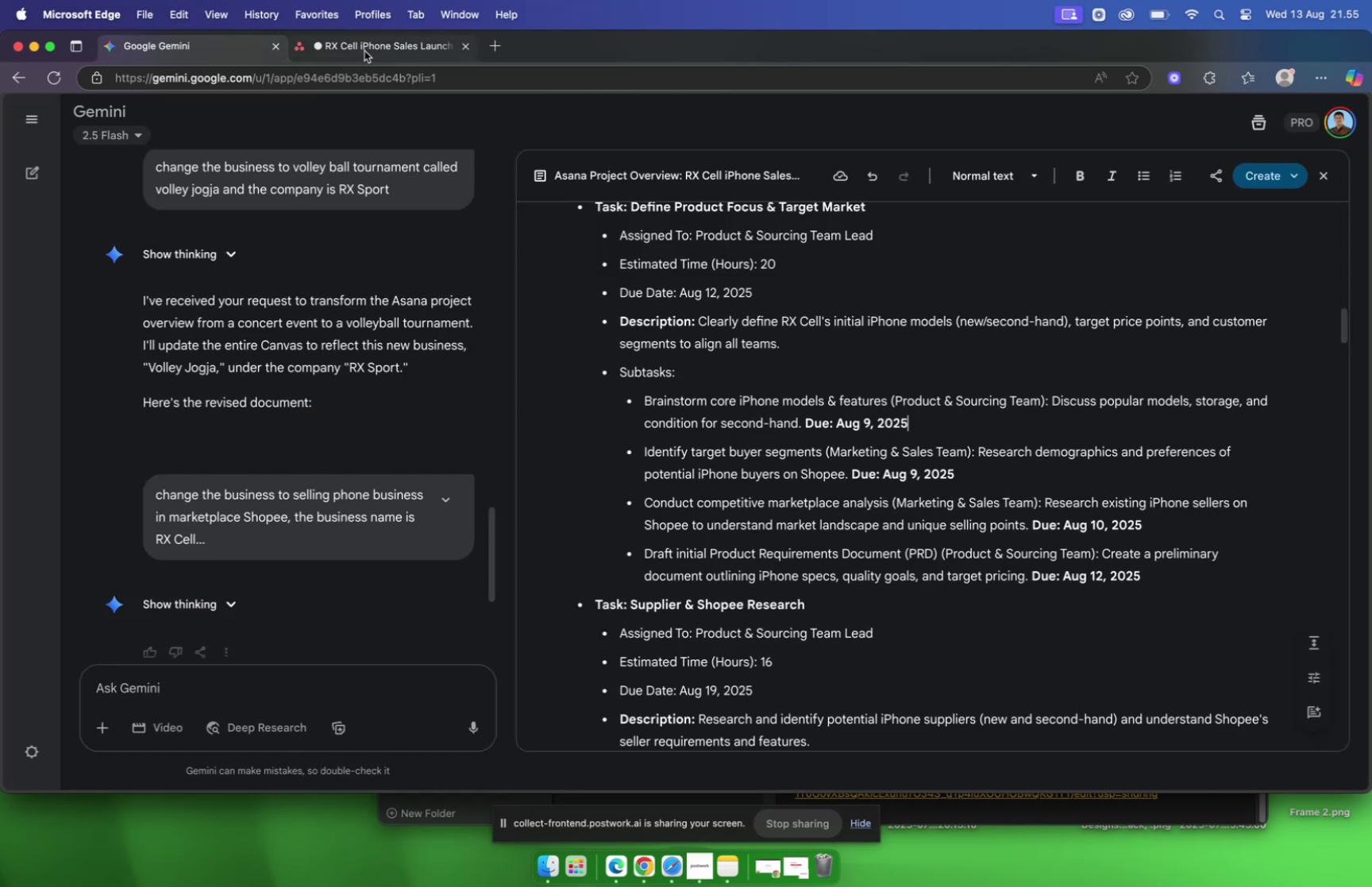 
left_click([364, 51])
 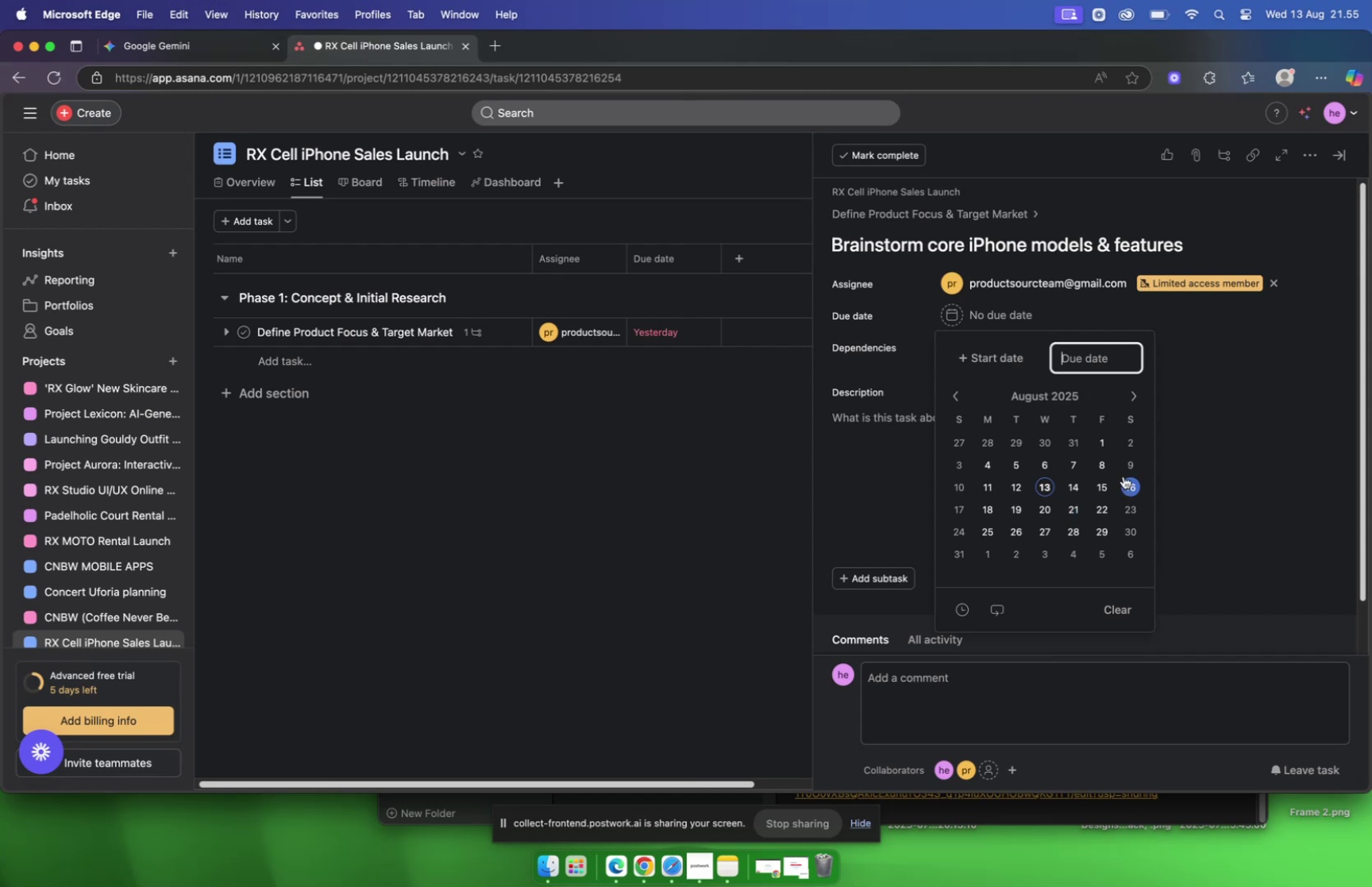 
left_click([1125, 472])
 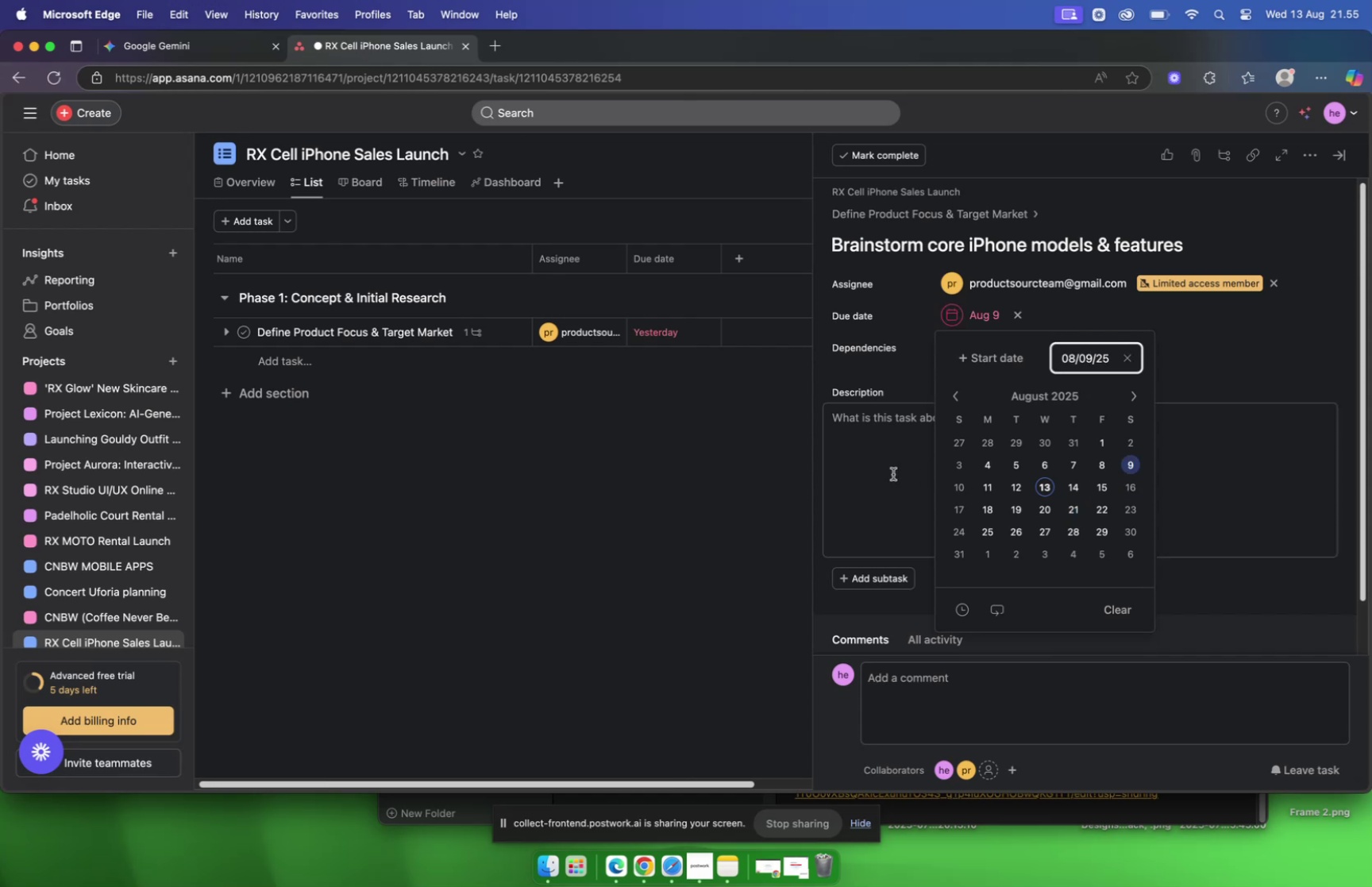 
left_click([893, 473])
 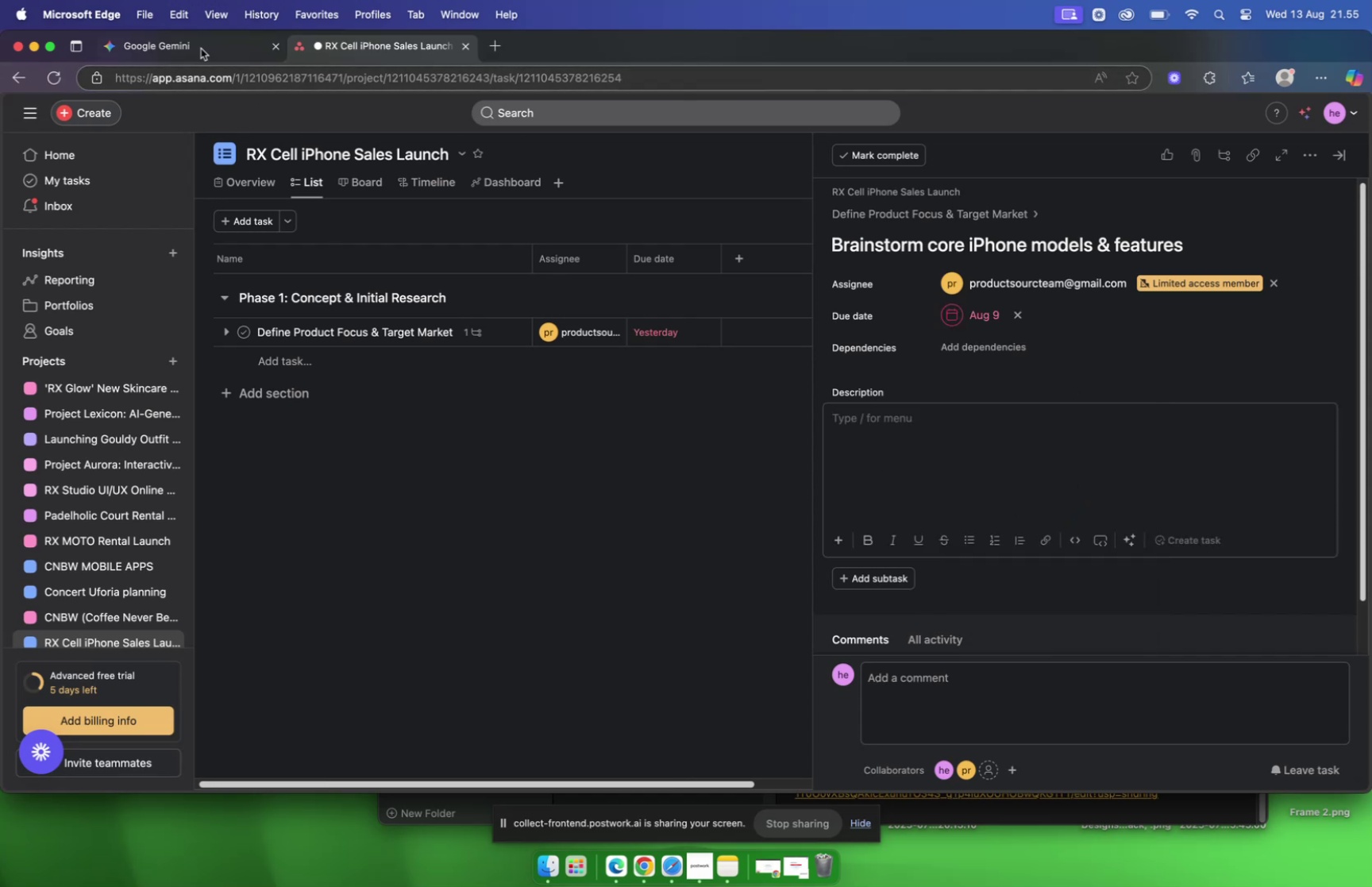 
left_click([188, 39])
 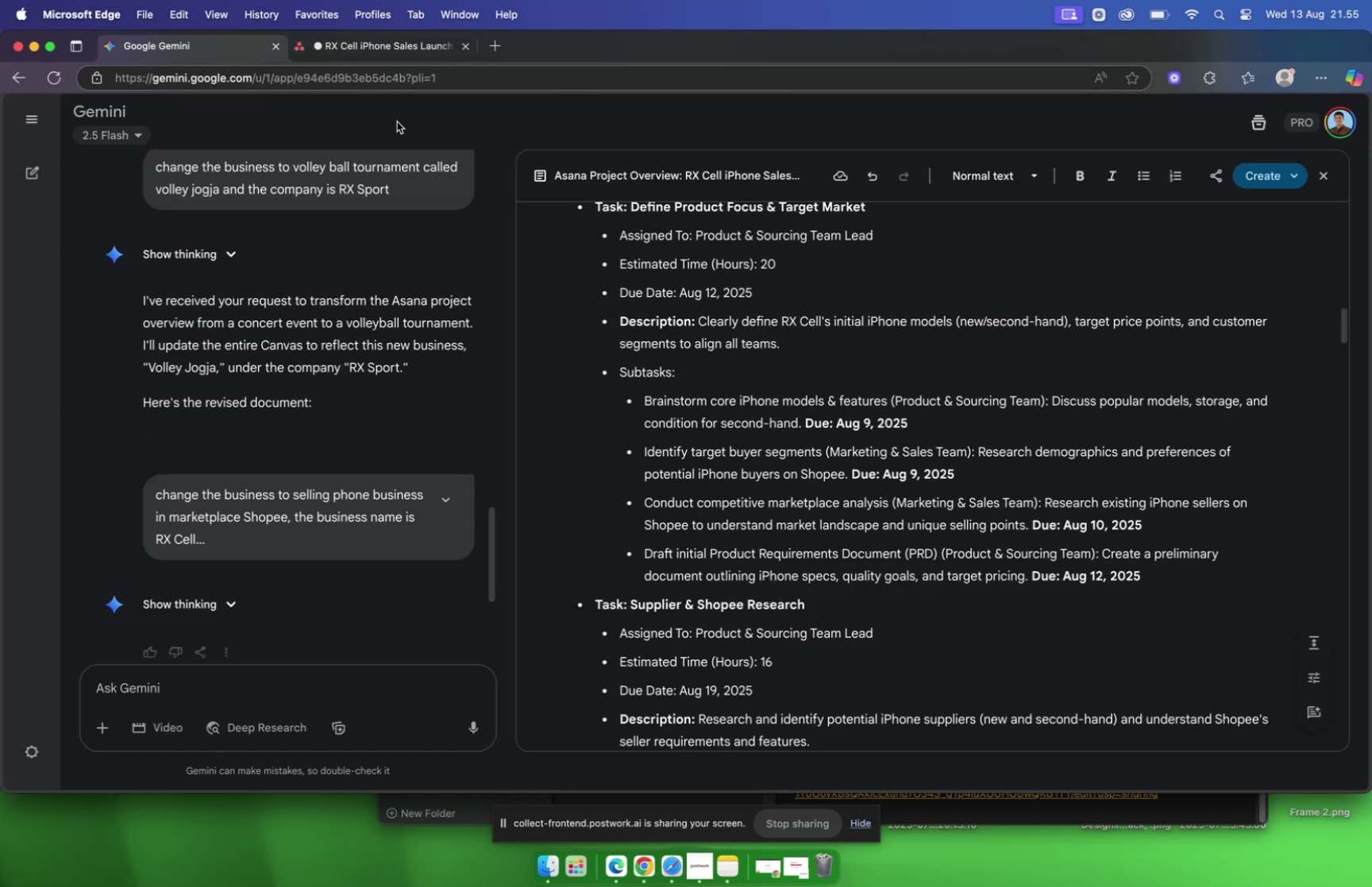 
left_click([388, 45])
 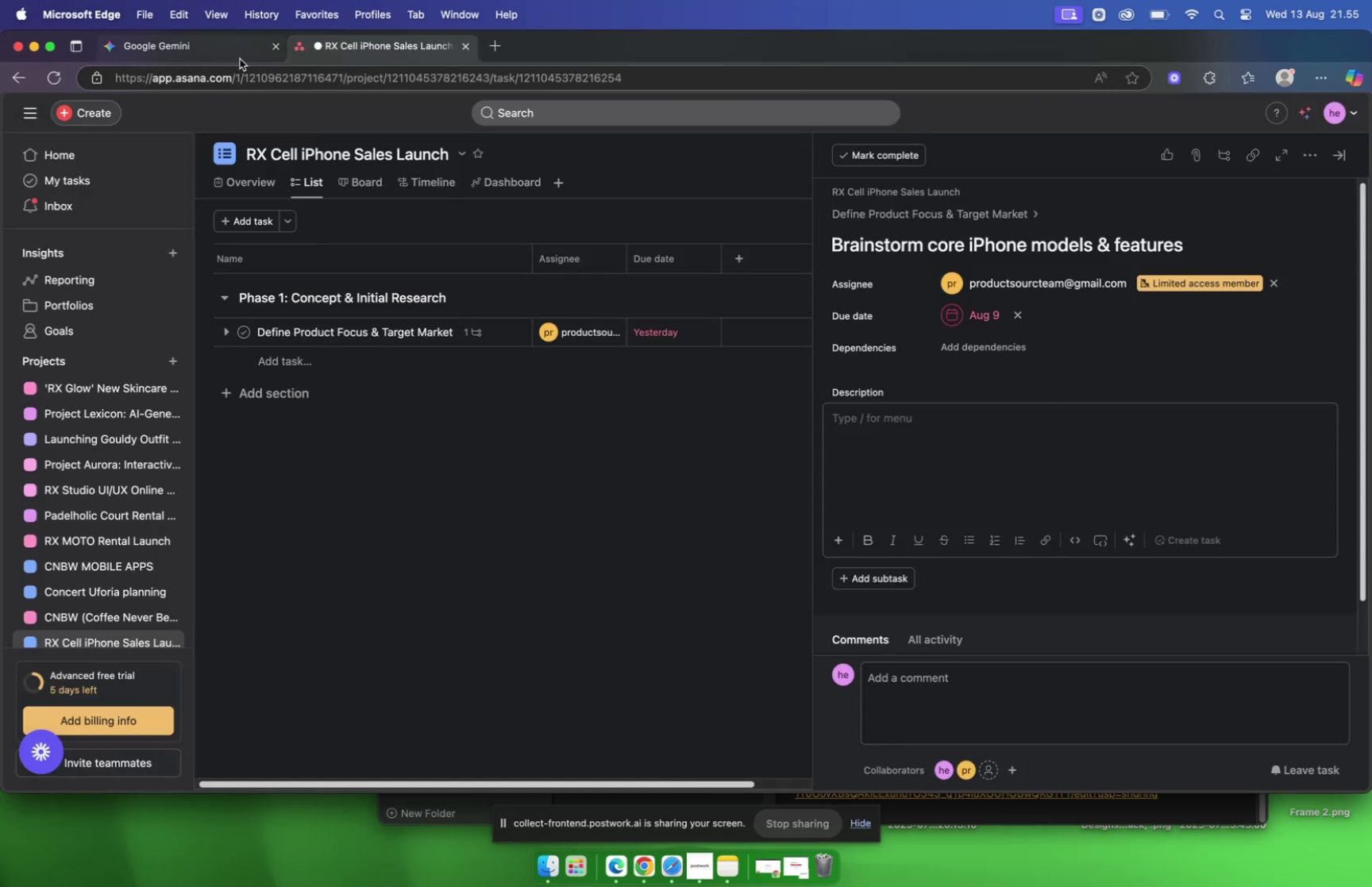 
left_click([236, 57])
 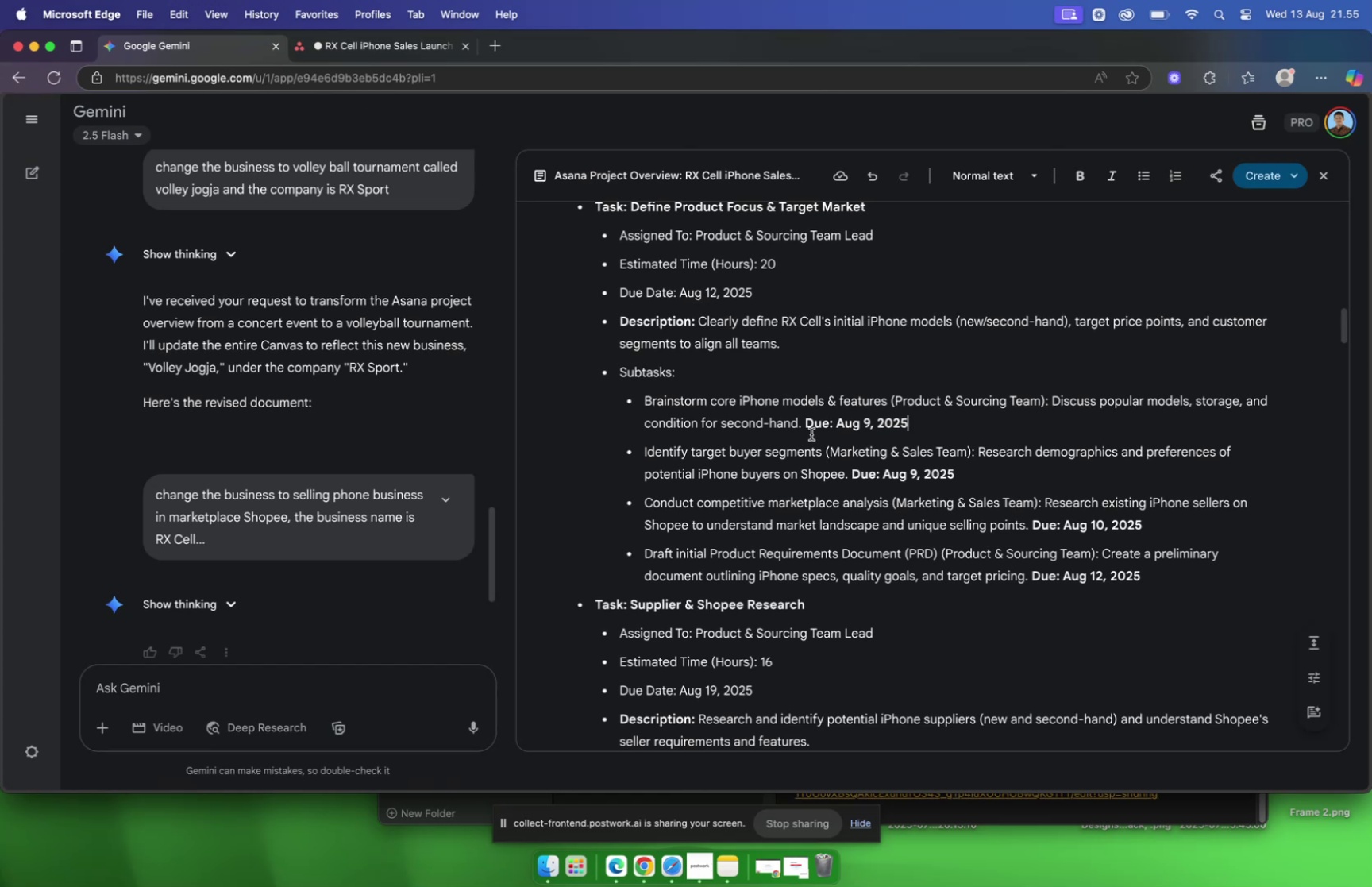 
wait(5.32)
 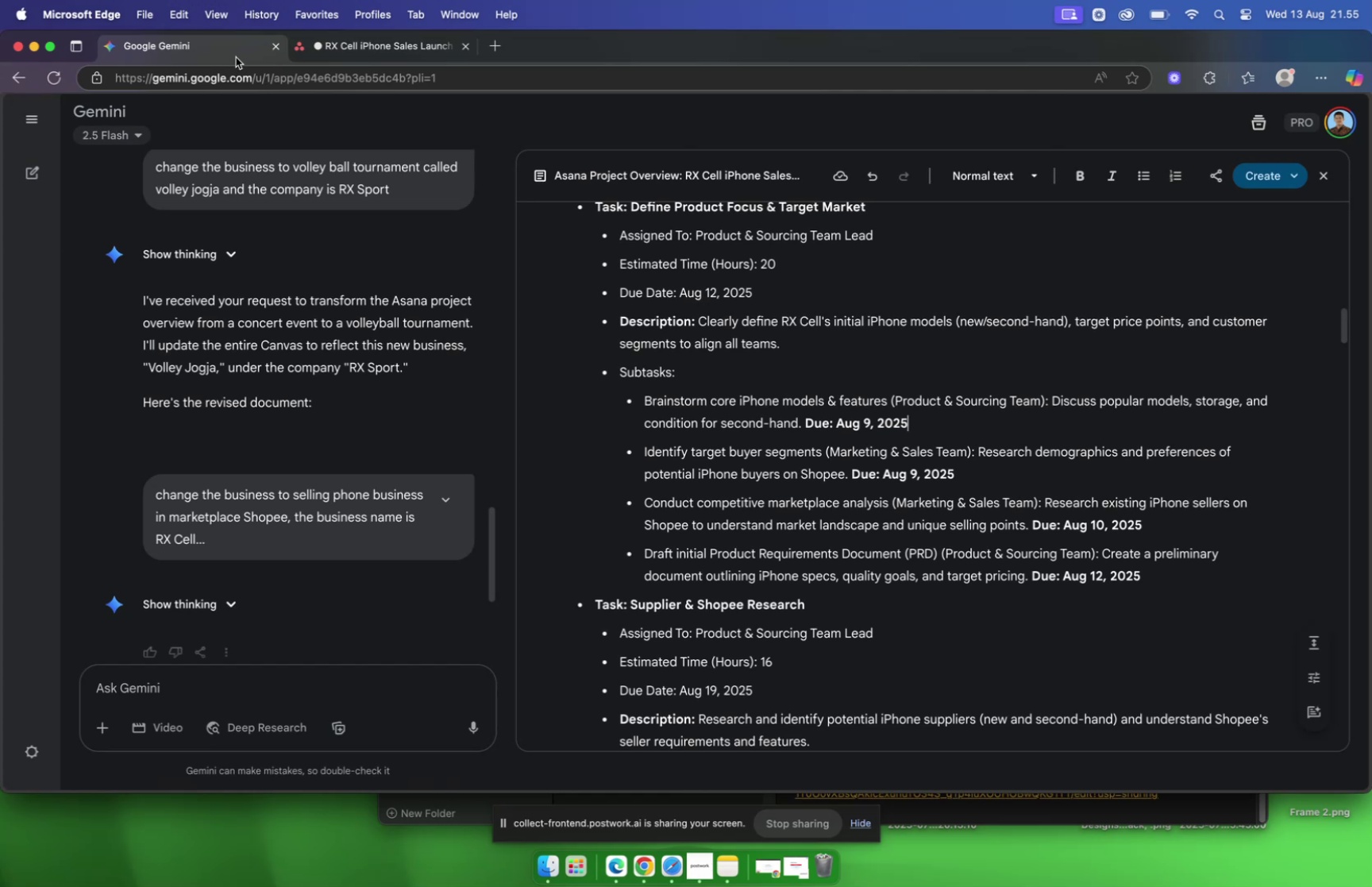 
left_click_drag(start_coordinate=[803, 428], to_coordinate=[1054, 407])
 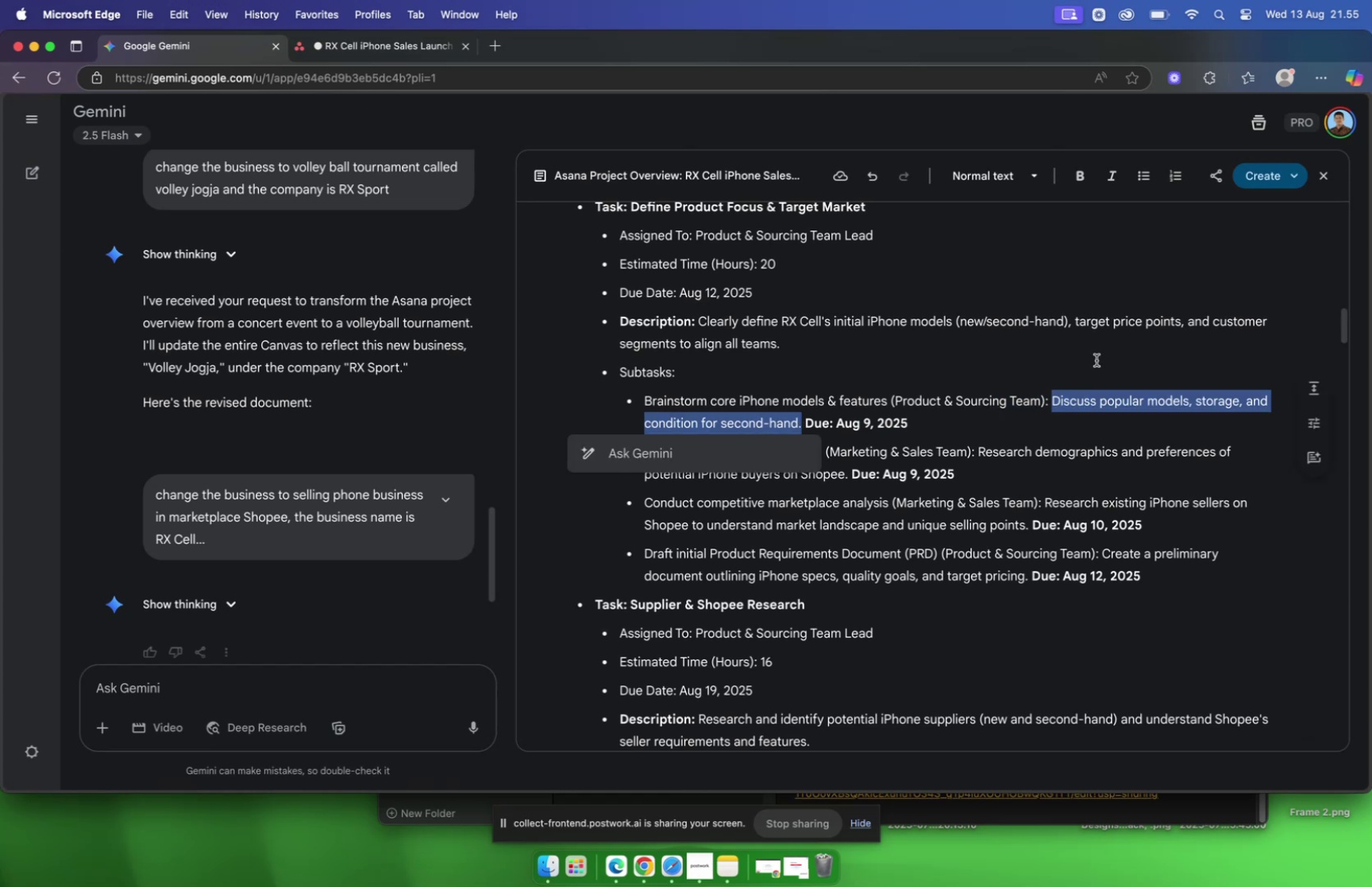 
key(Meta+C)
 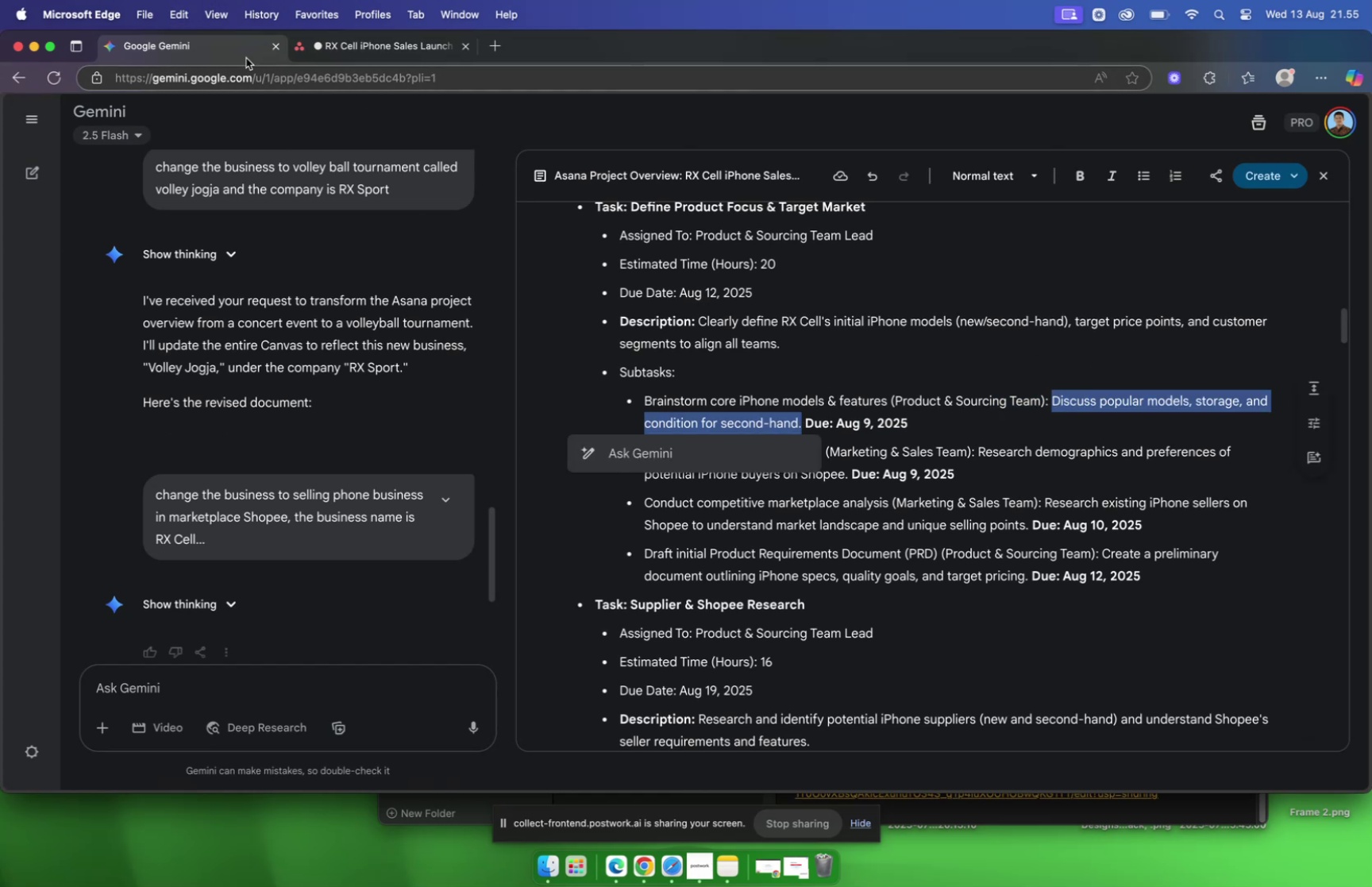 
left_click([355, 49])
 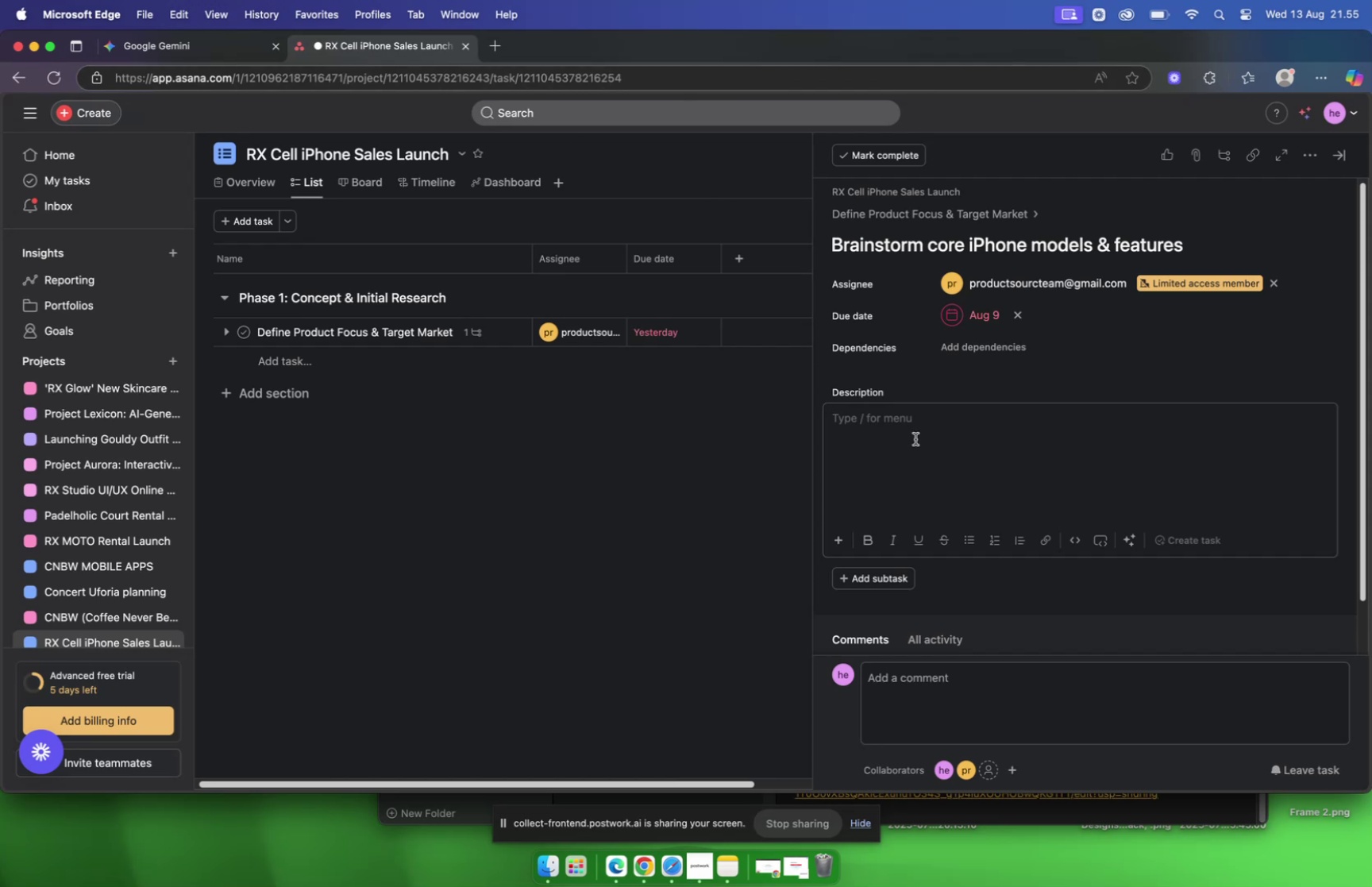 
left_click([913, 446])
 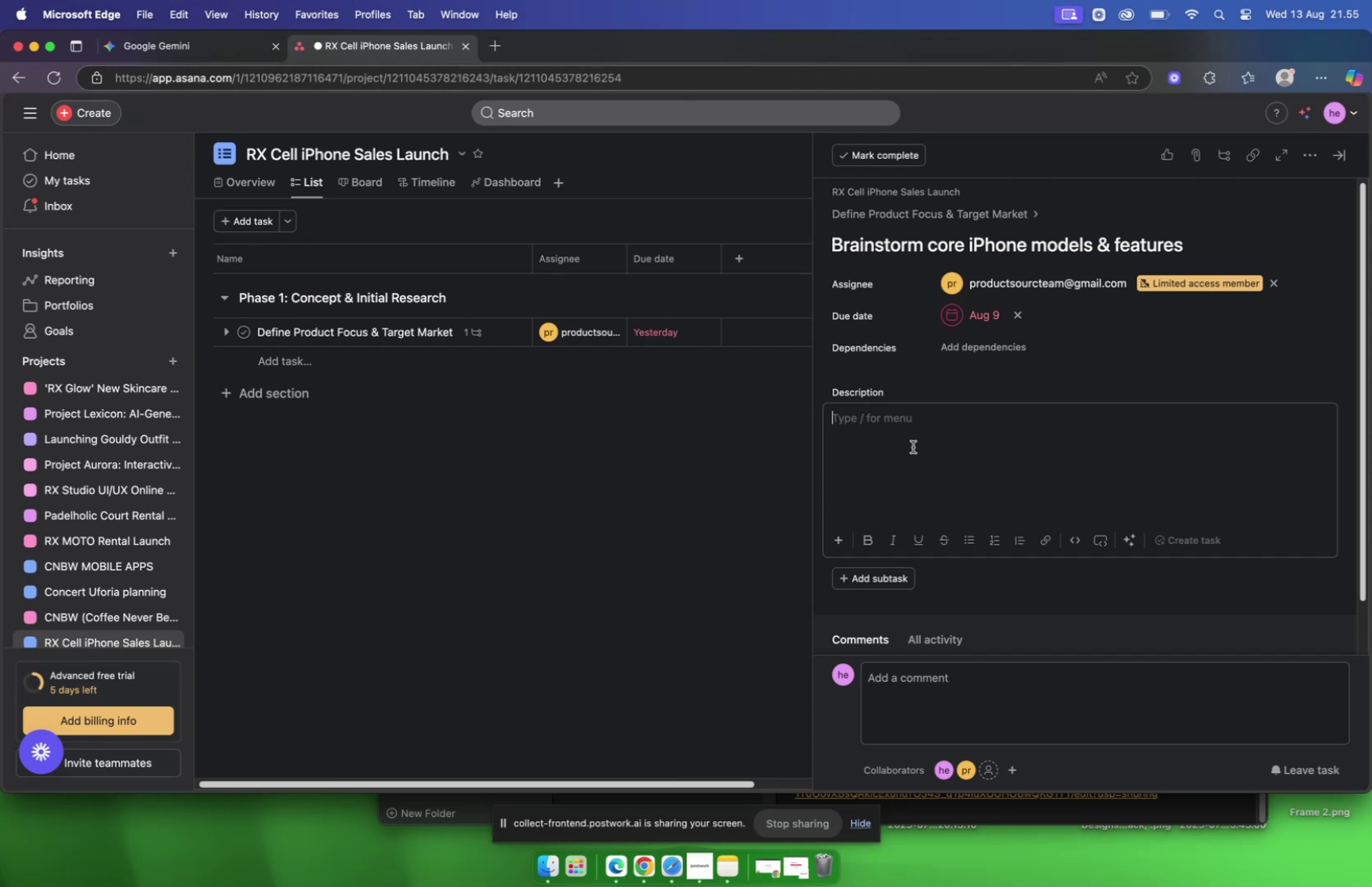 
key(Meta+V)
 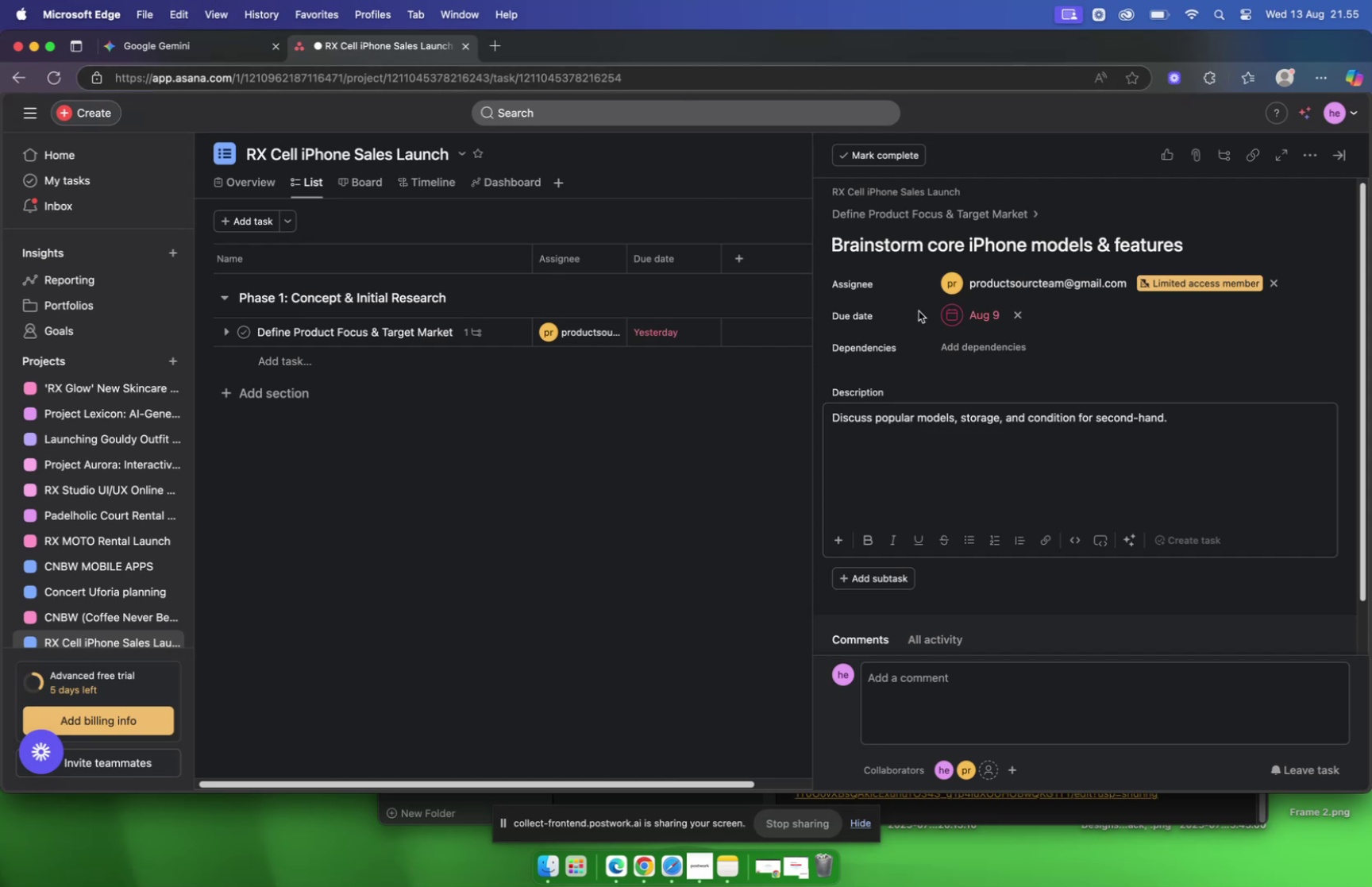 
left_click([929, 210])
 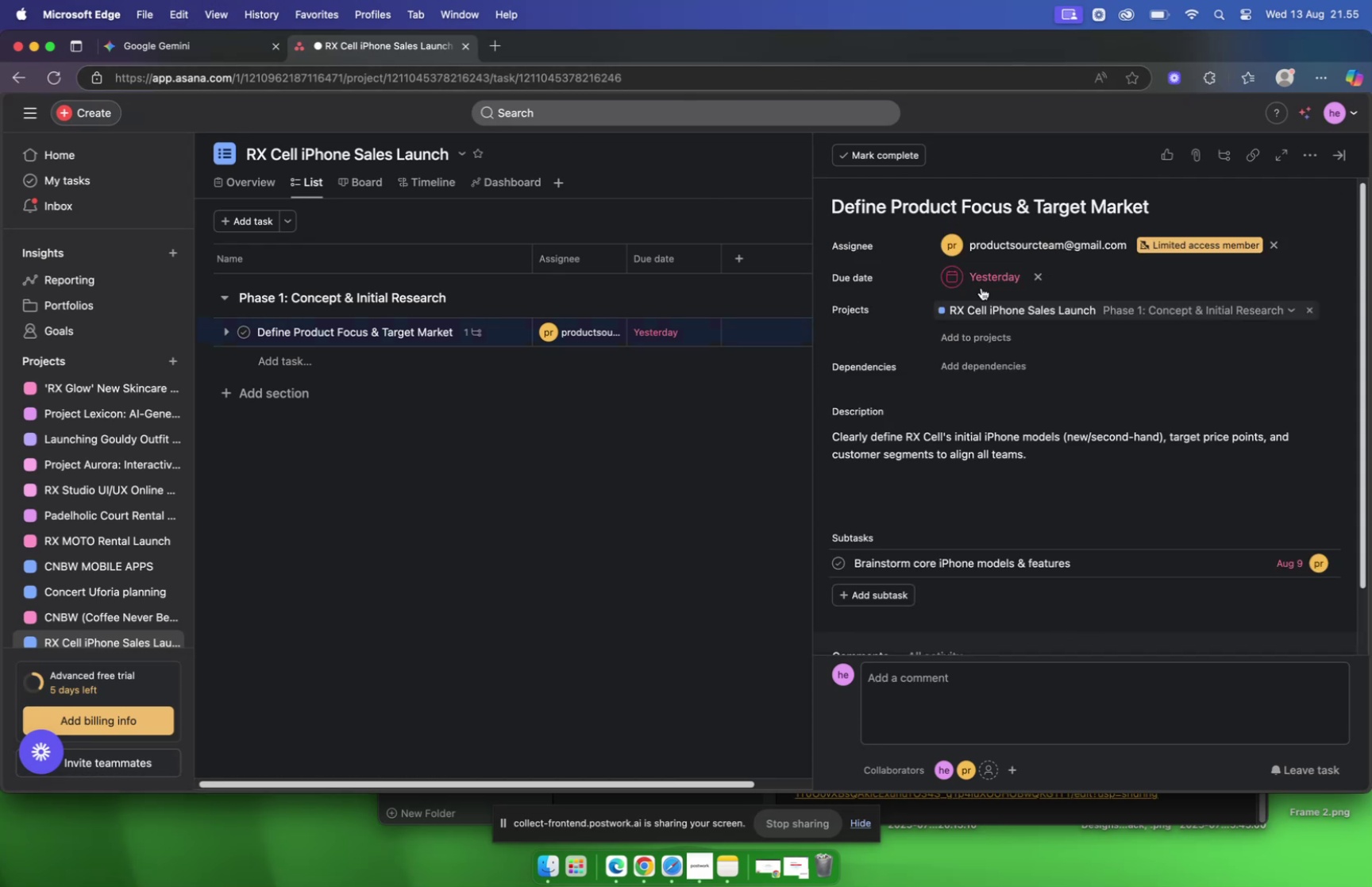 
scroll: coordinate [991, 268], scroll_direction: down, amount: 4.0
 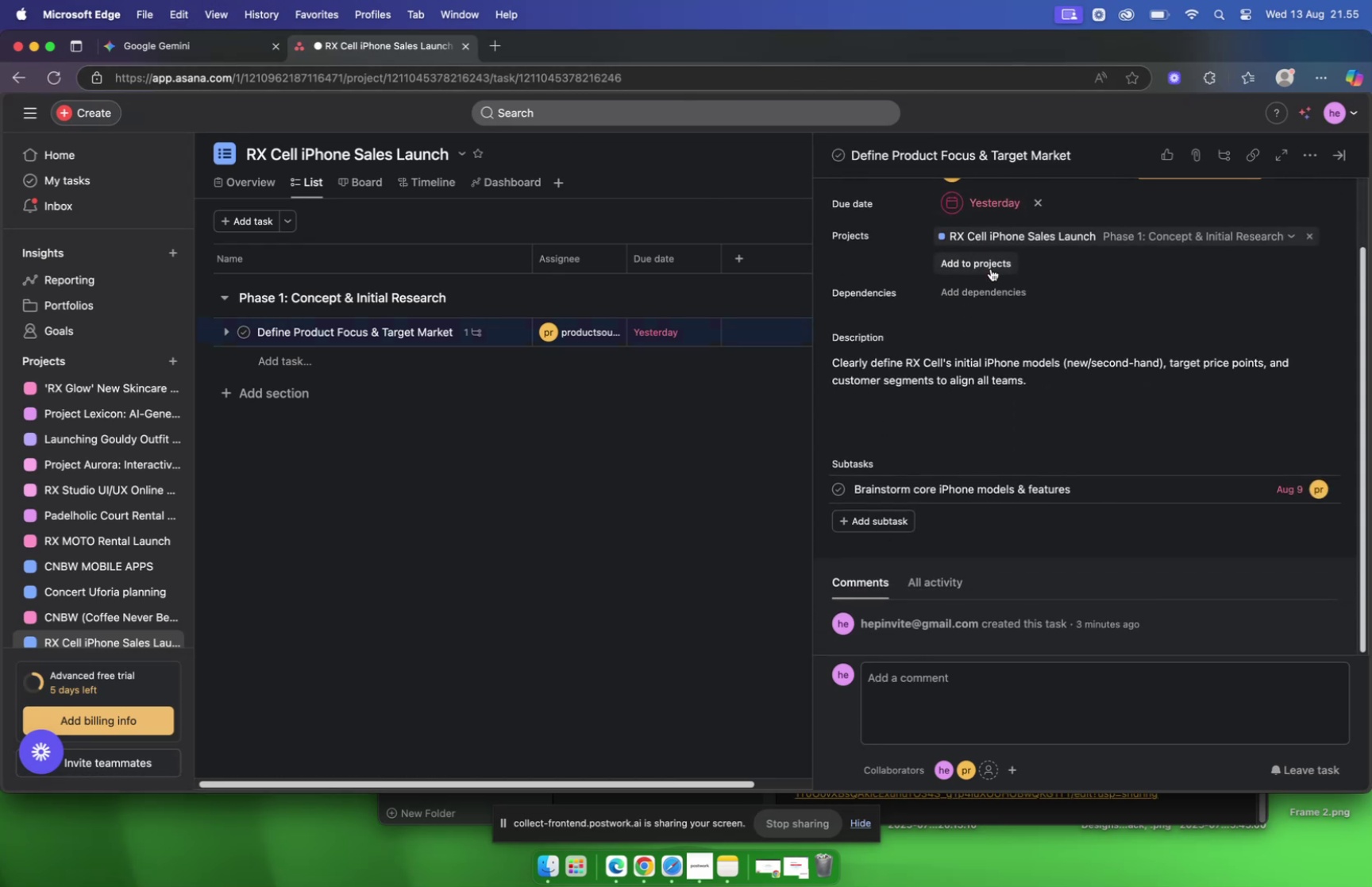 
wait(6.48)
 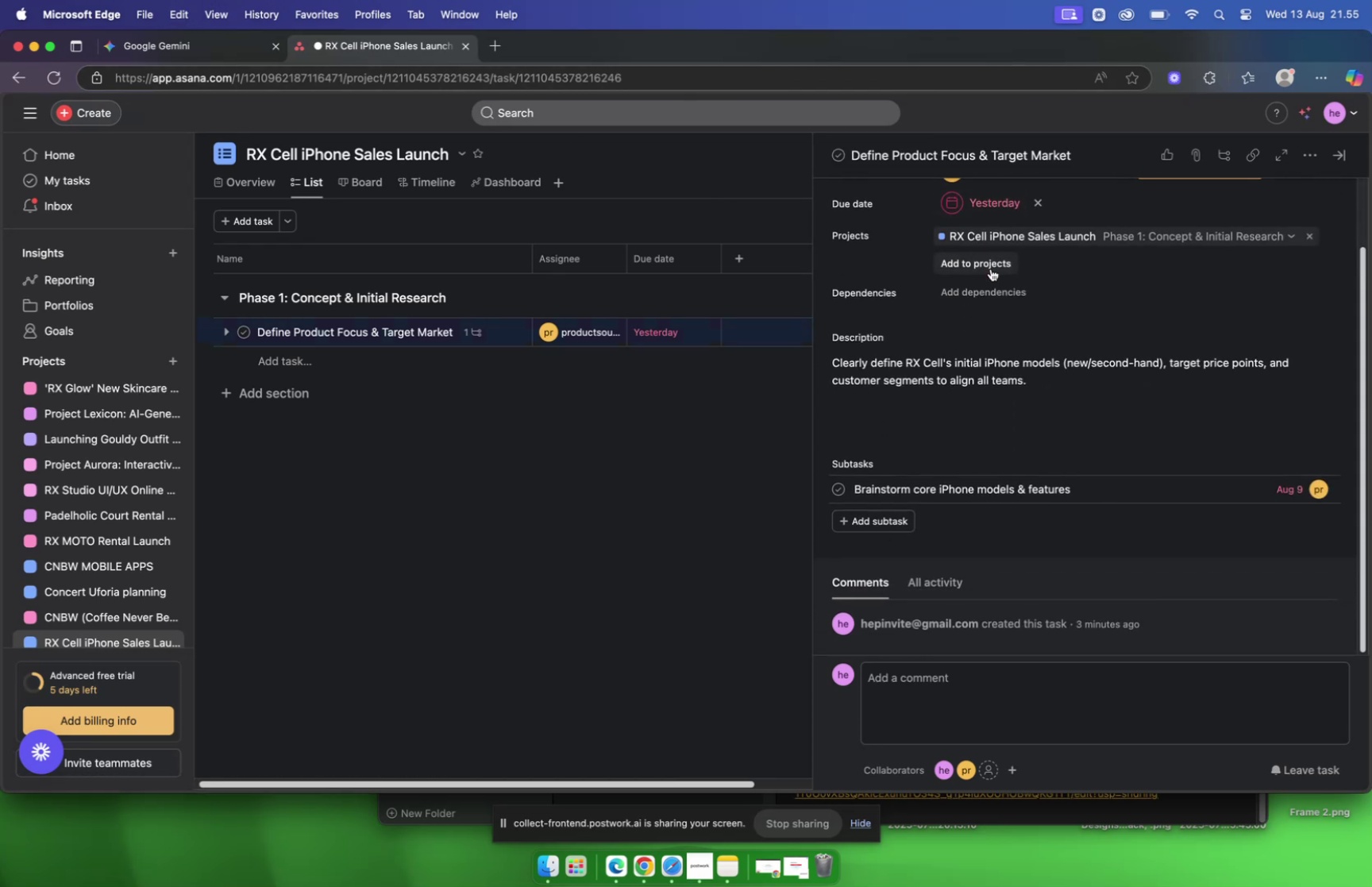 
scroll: coordinate [991, 268], scroll_direction: down, amount: 1.0
 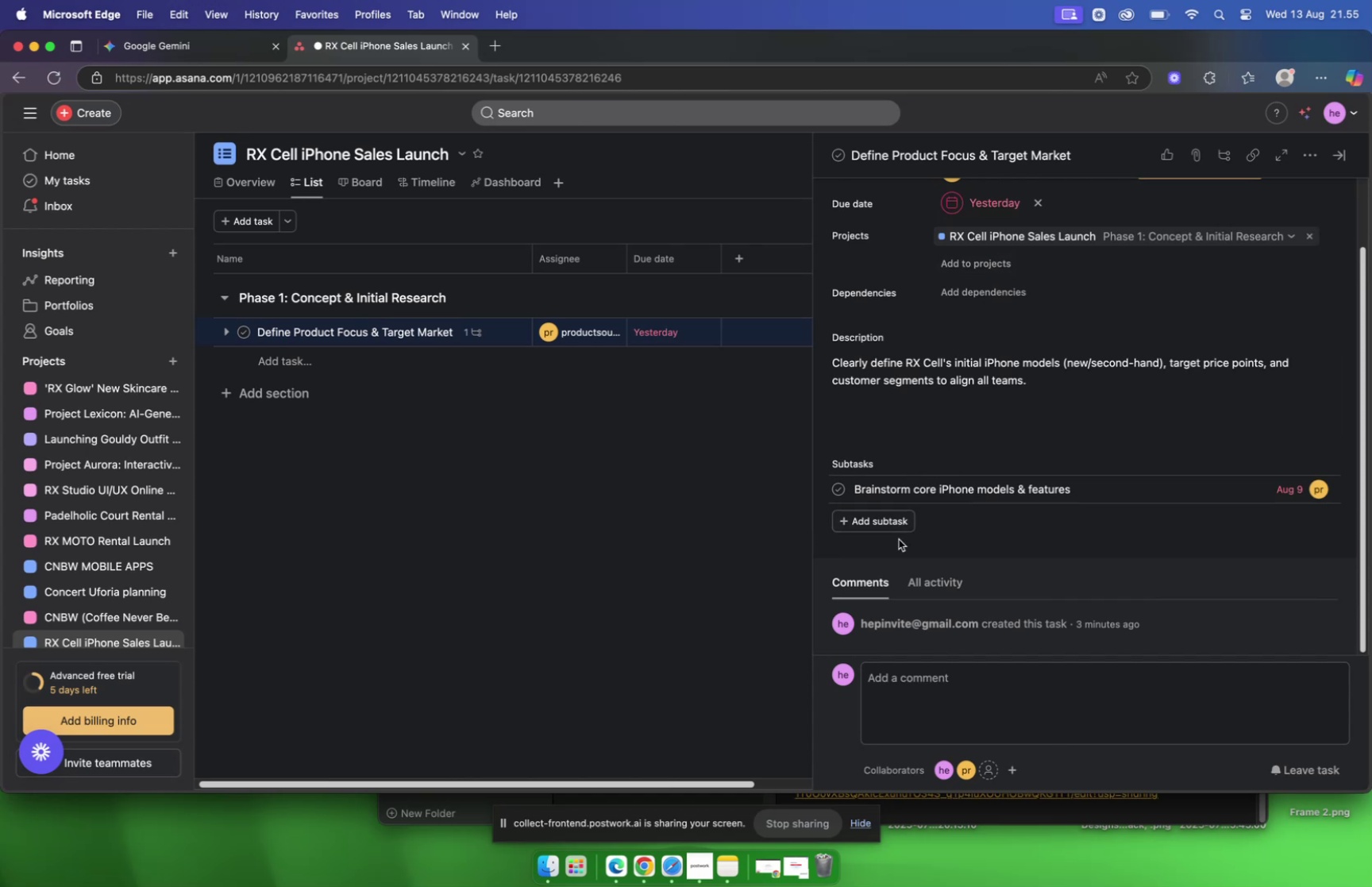 
left_click([892, 525])
 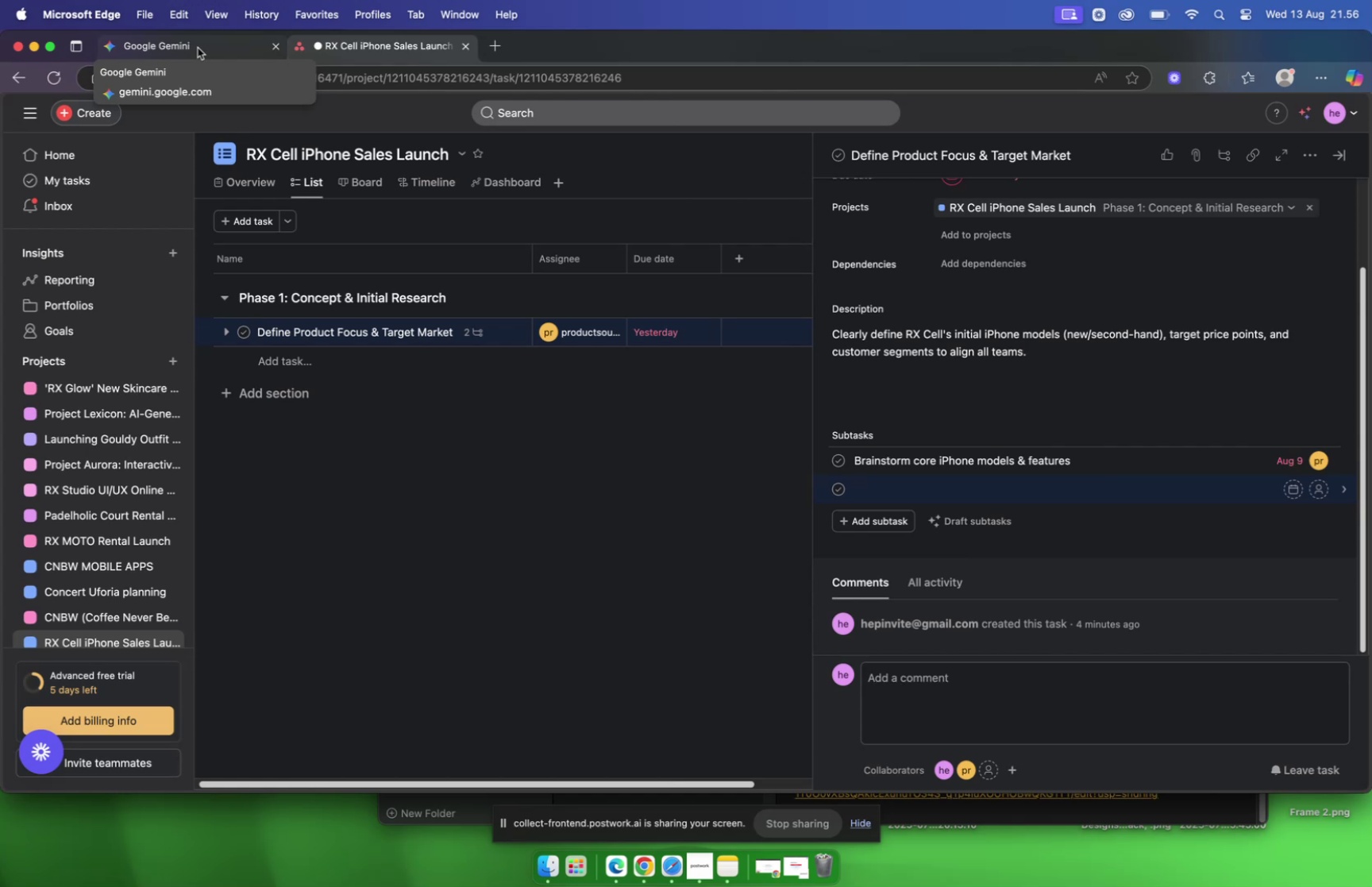 
wait(23.64)
 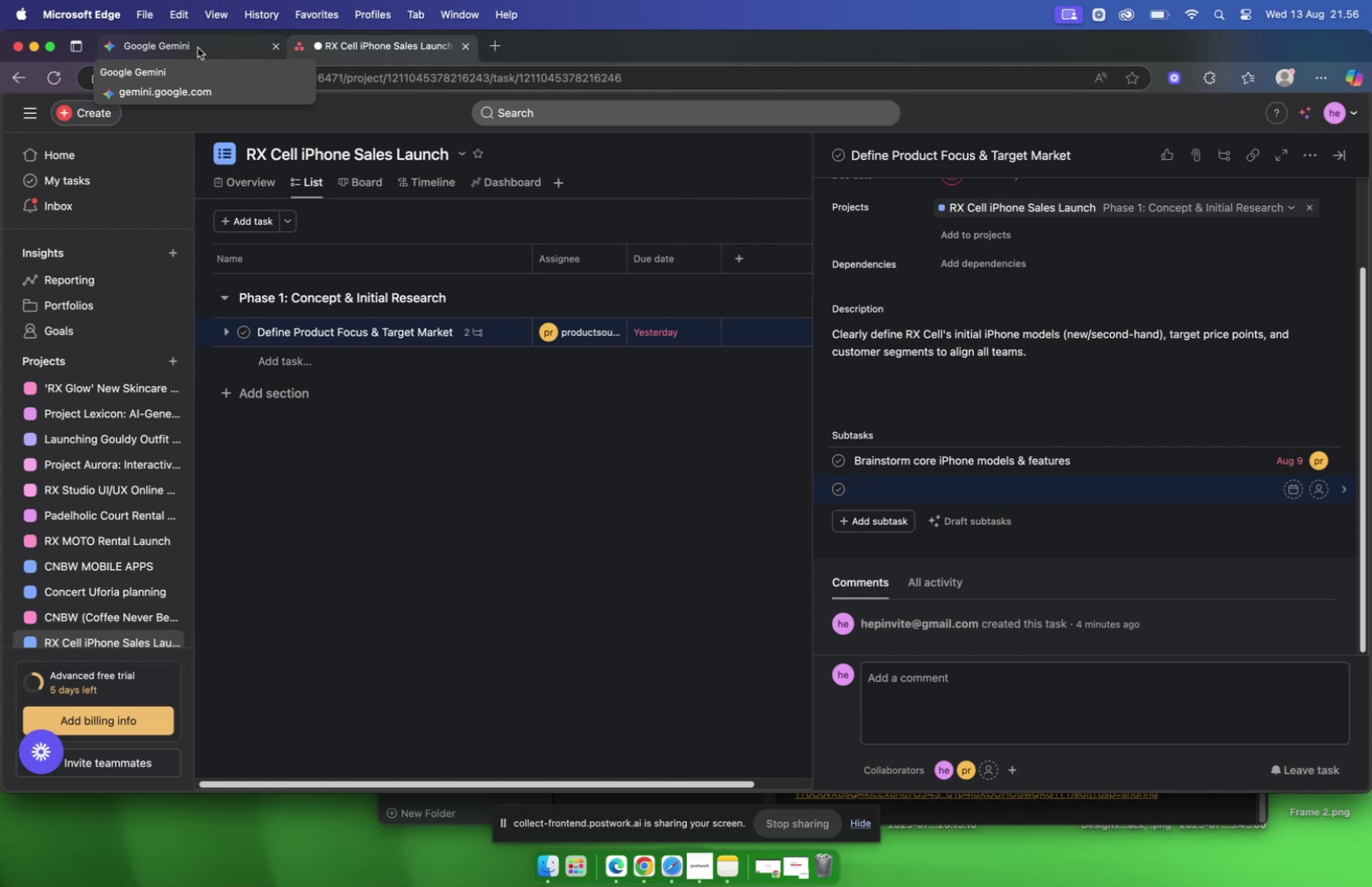 
left_click([198, 48])
 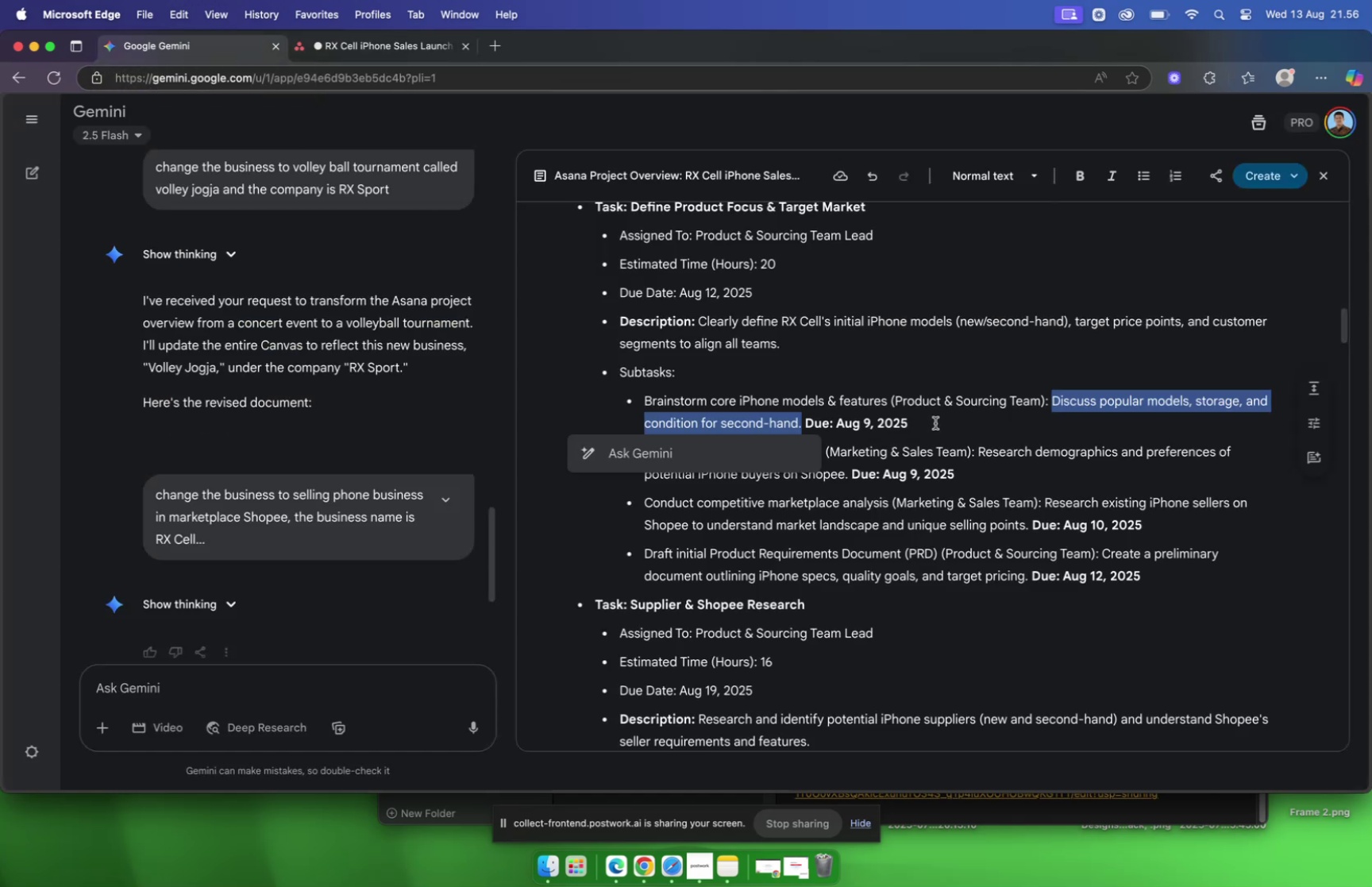 
left_click([938, 418])
 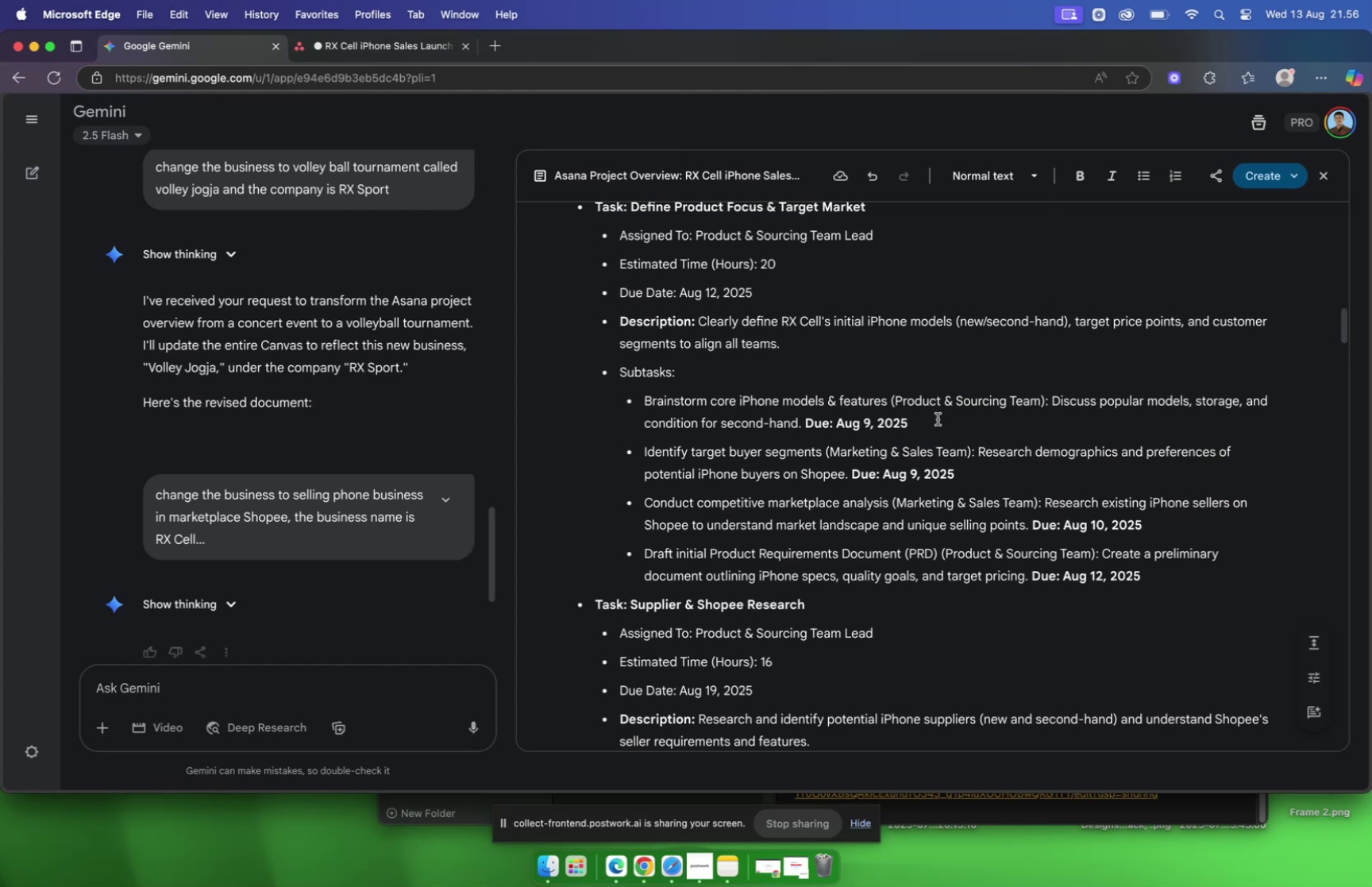 
wait(34.9)
 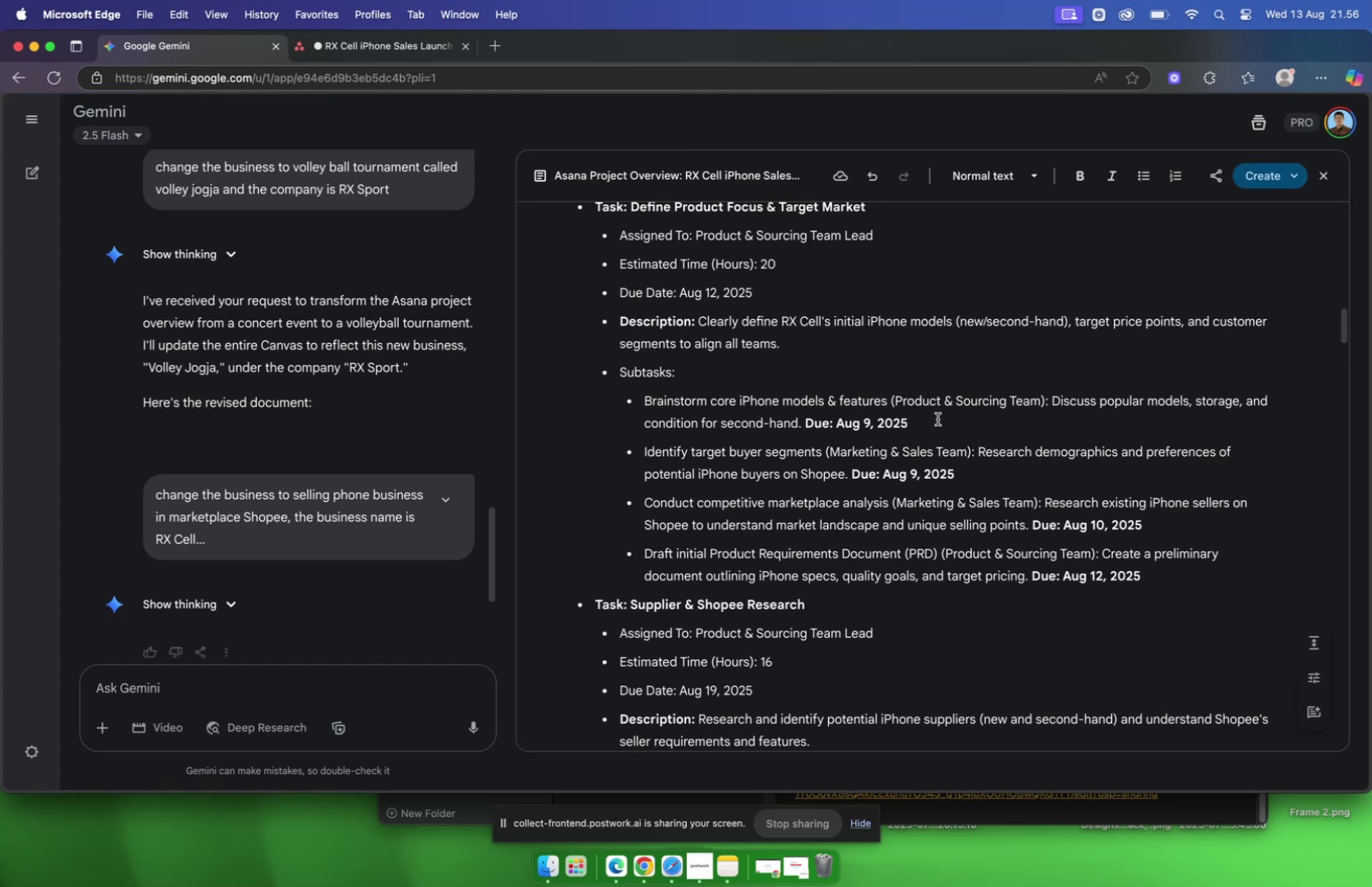 
left_click([360, 58])
 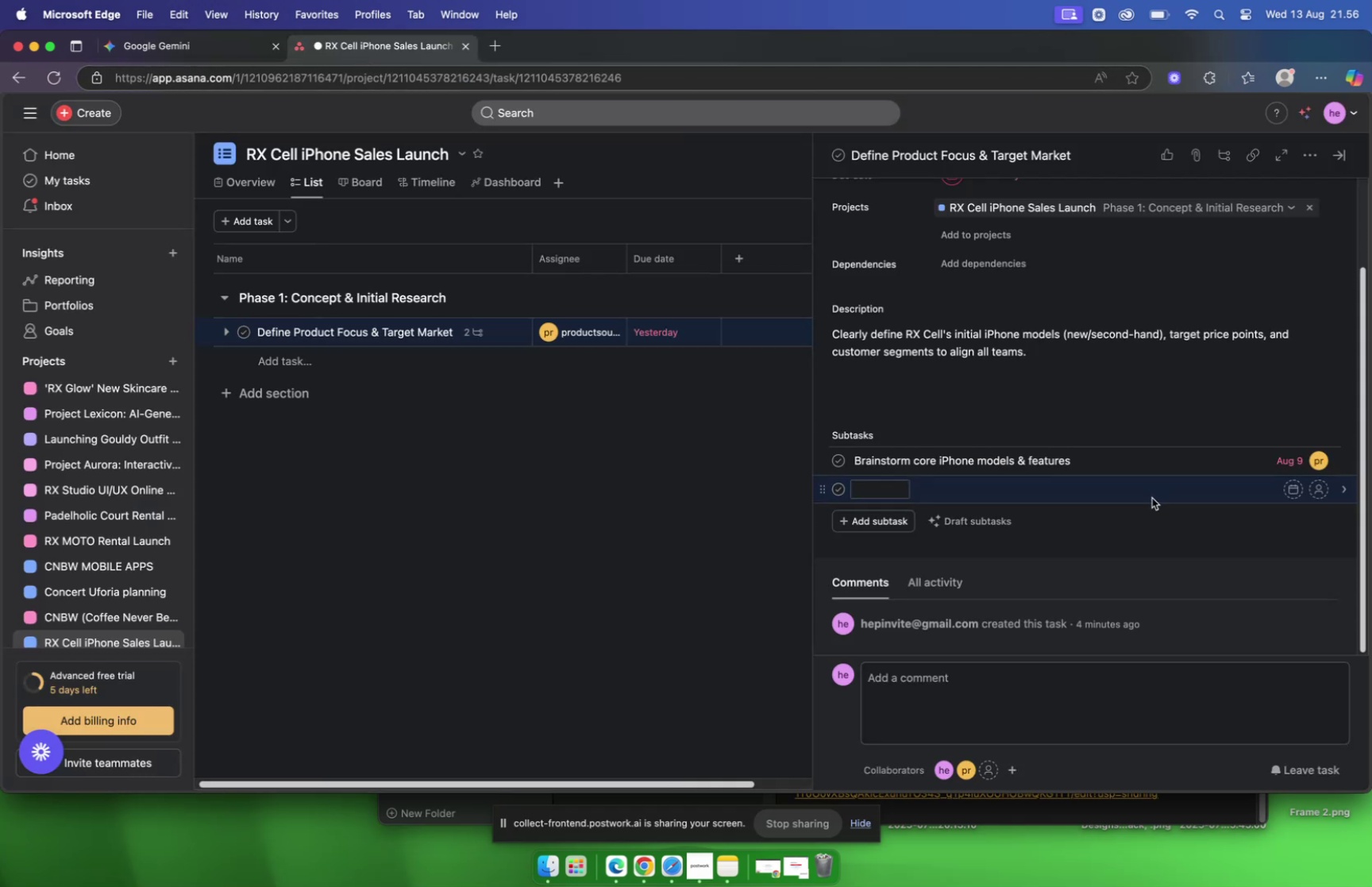 
left_click([1139, 468])
 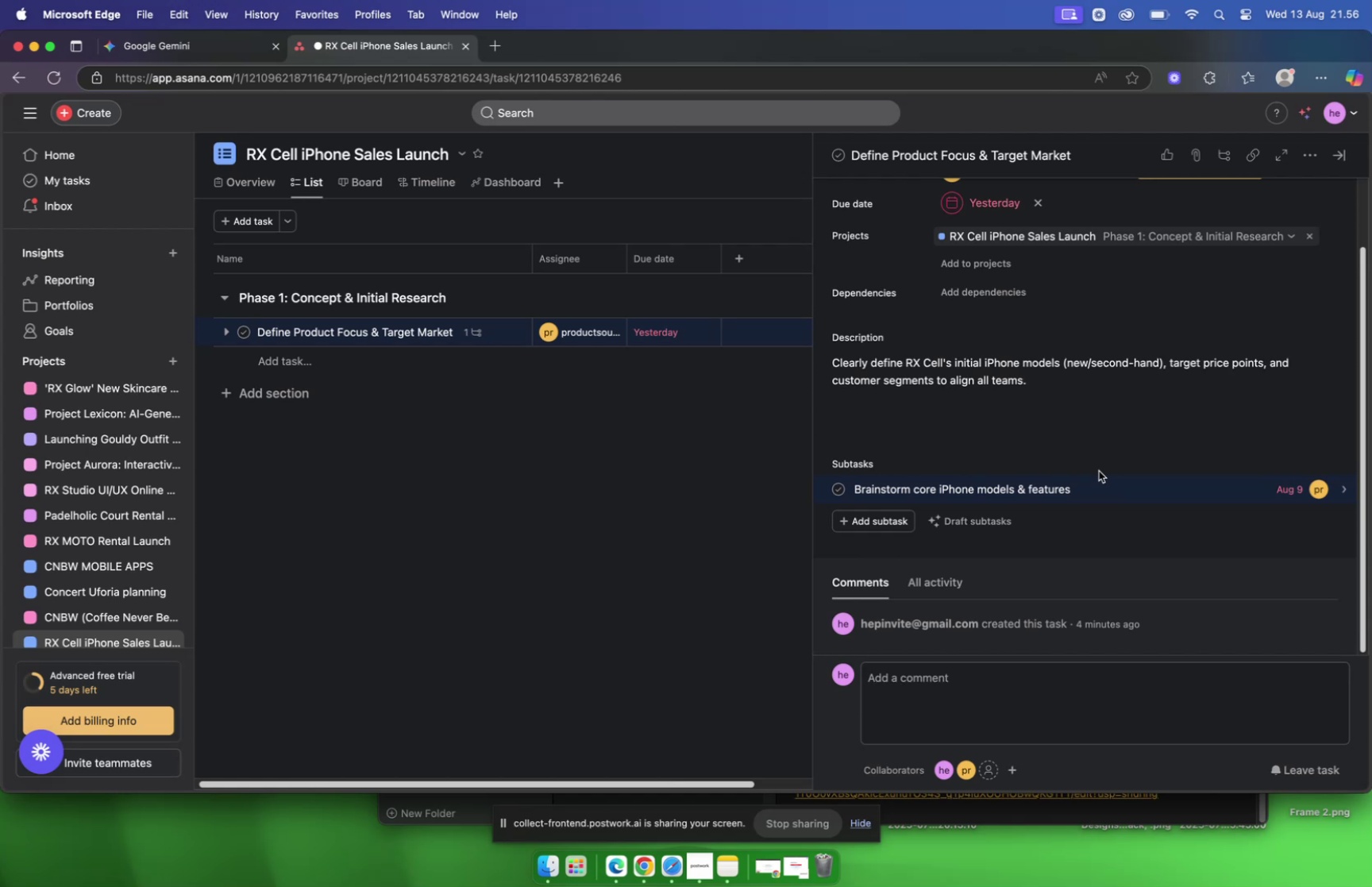 
wait(6.07)
 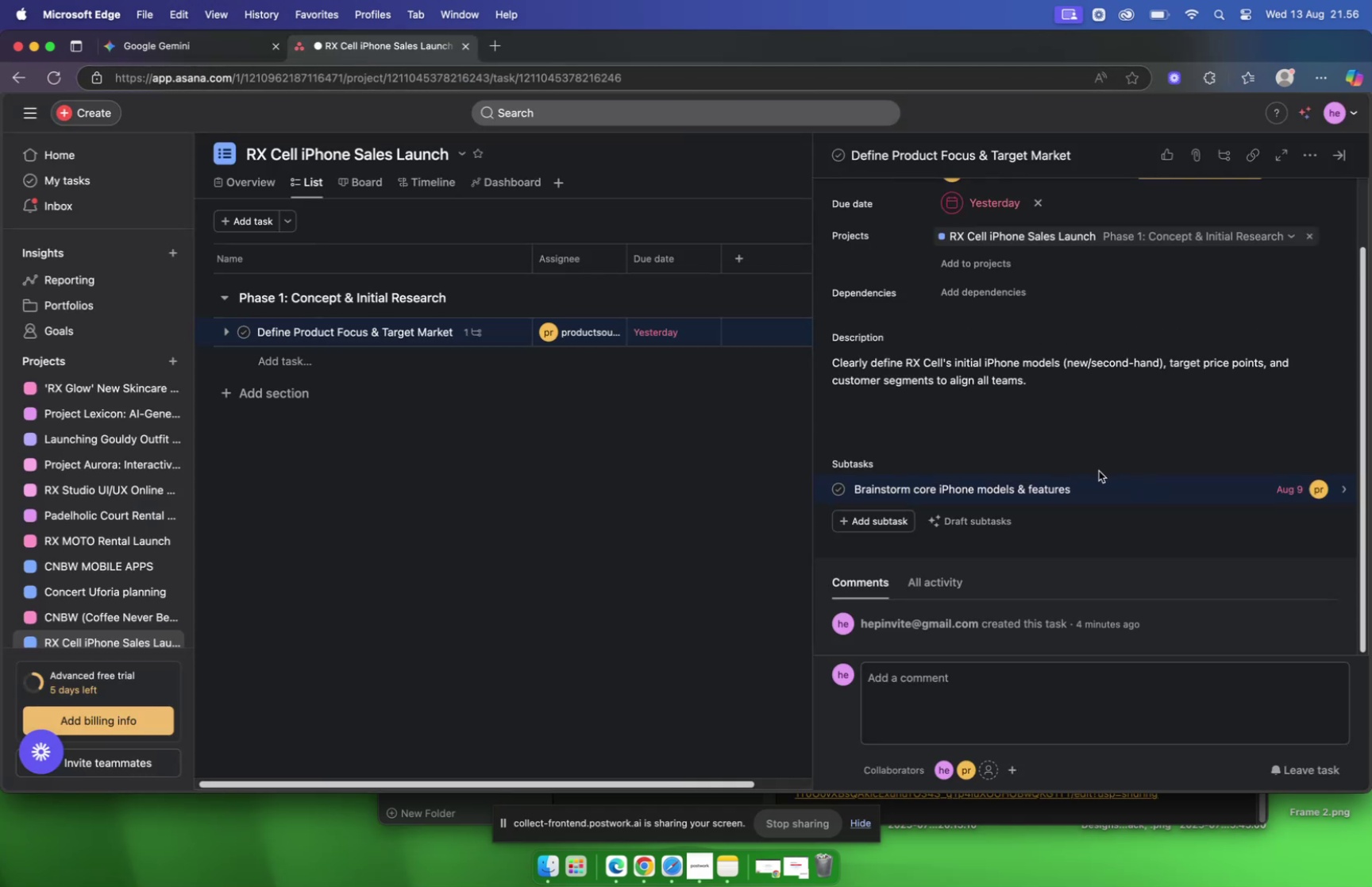 
scroll: coordinate [1105, 504], scroll_direction: down, amount: 9.0
 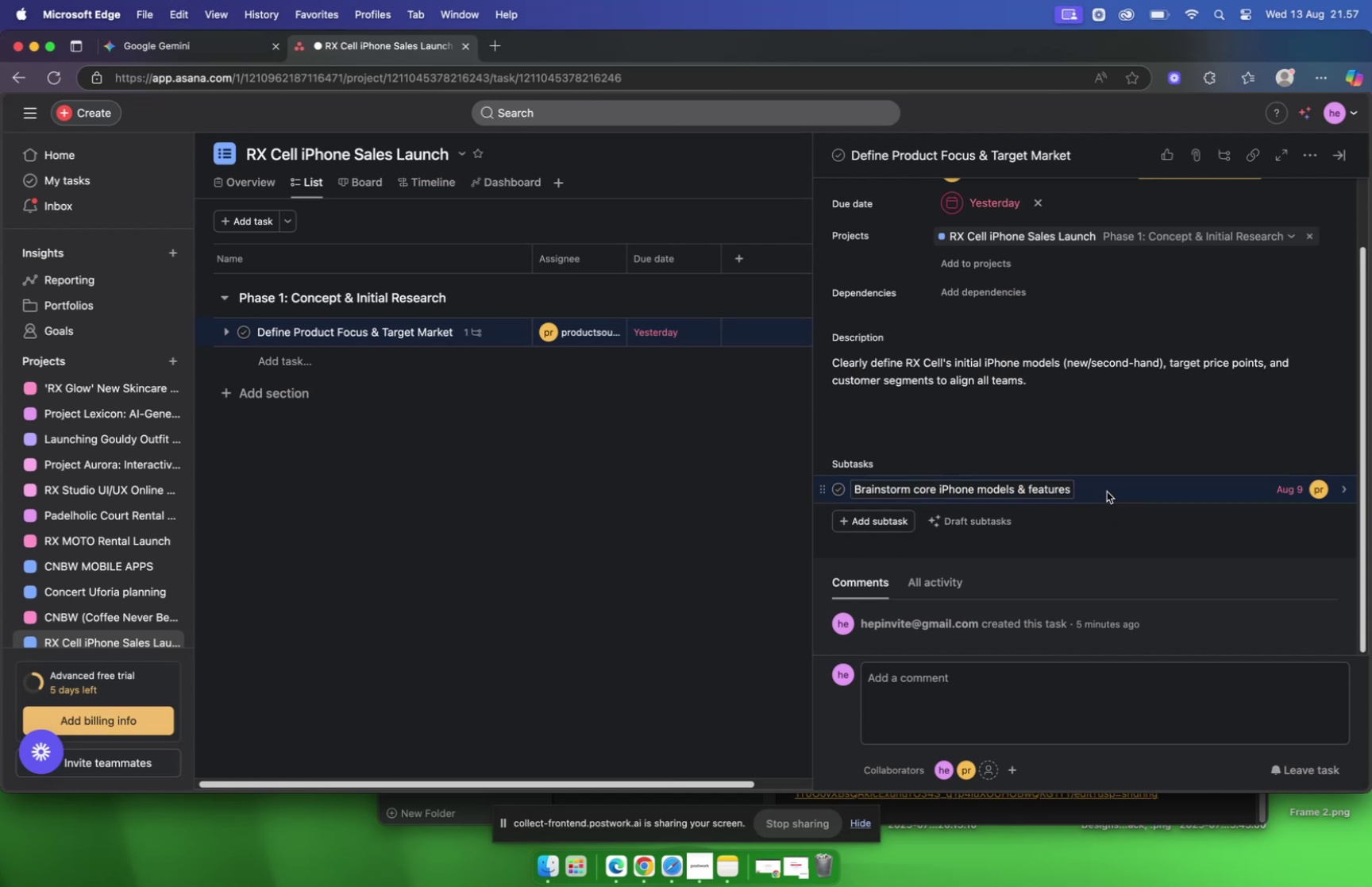 
left_click([1107, 533])
 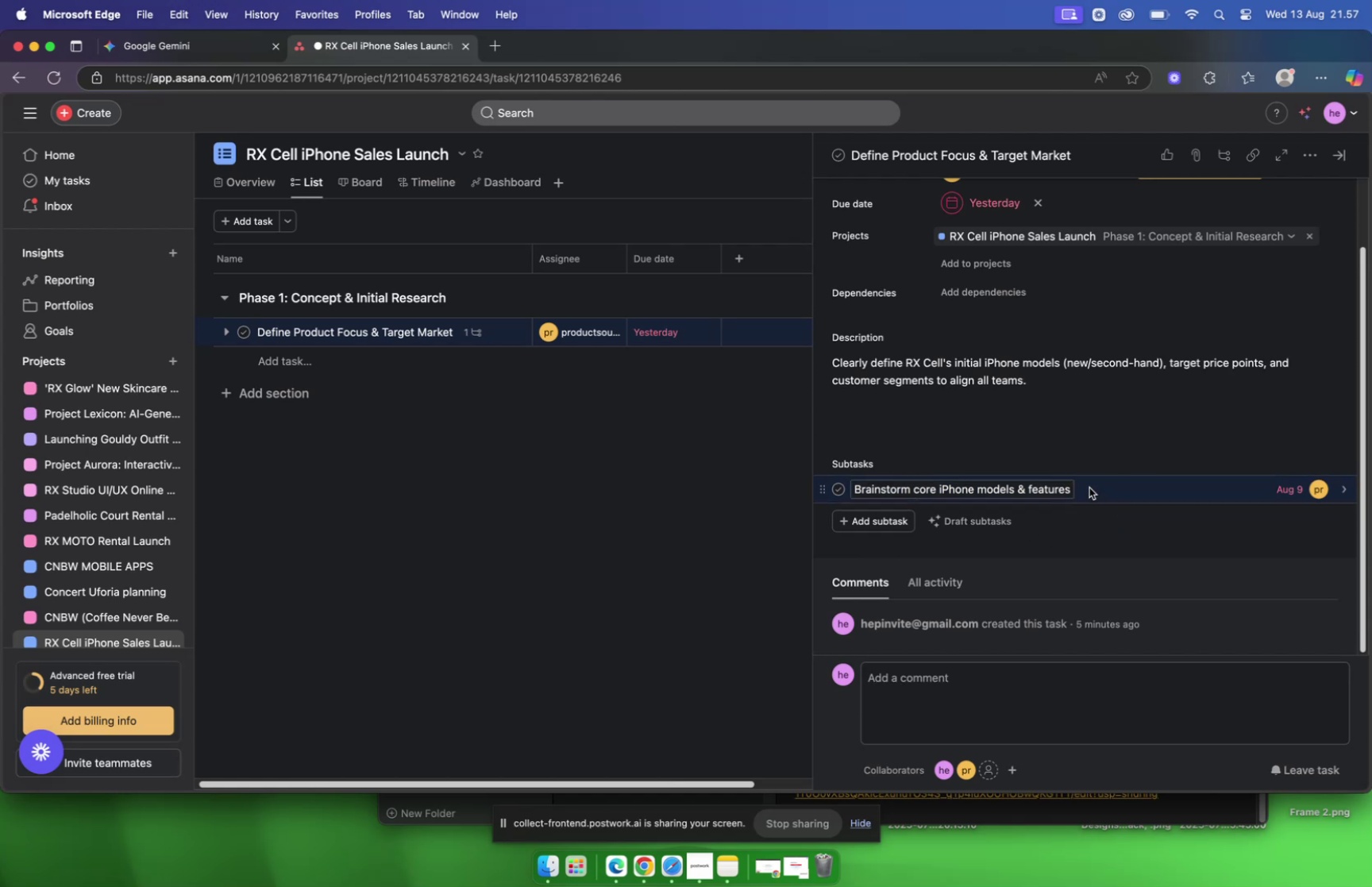 
scroll: coordinate [1061, 379], scroll_direction: up, amount: 10.0
 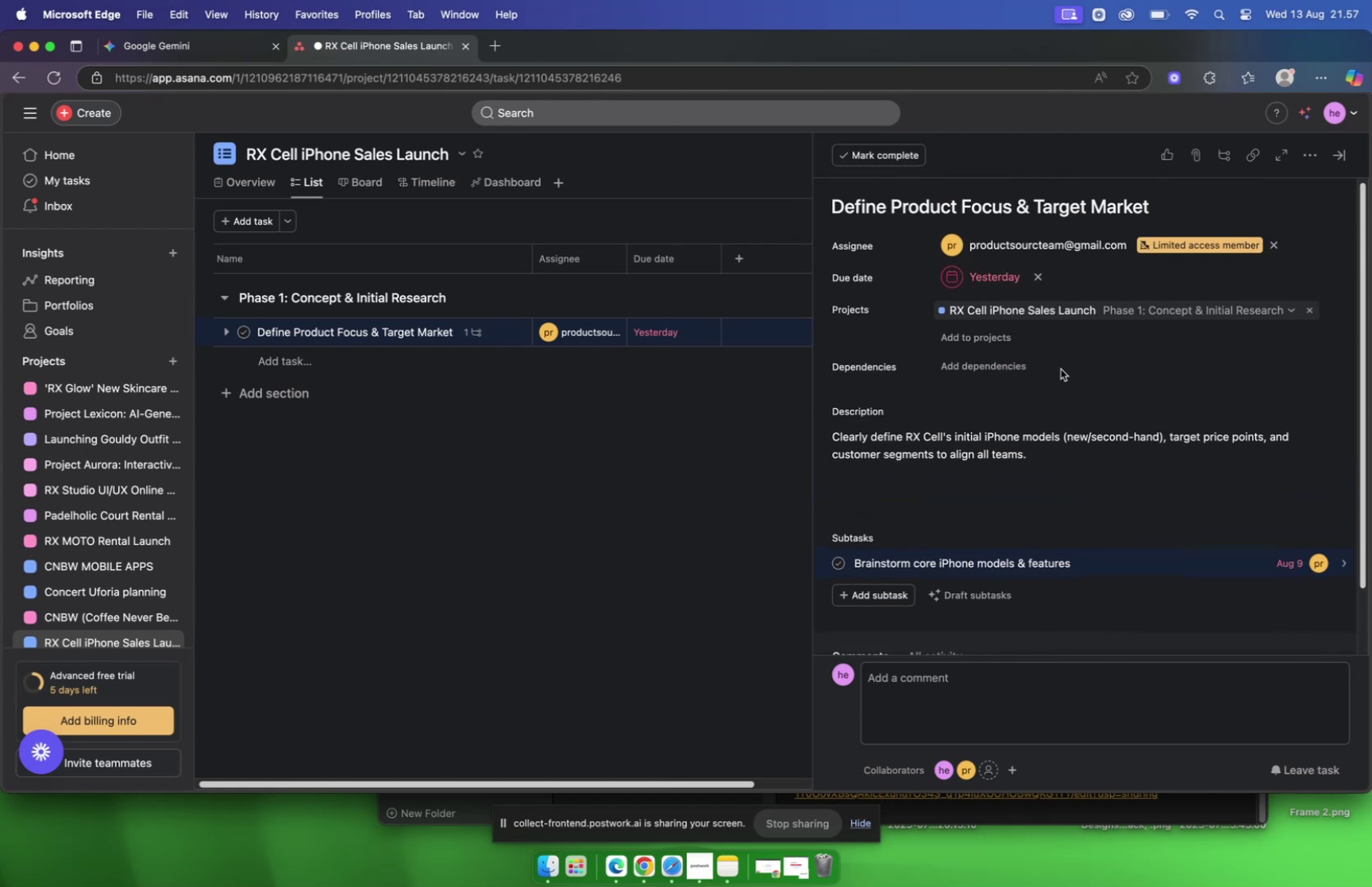 
scroll: coordinate [1050, 405], scroll_direction: down, amount: 10.0
 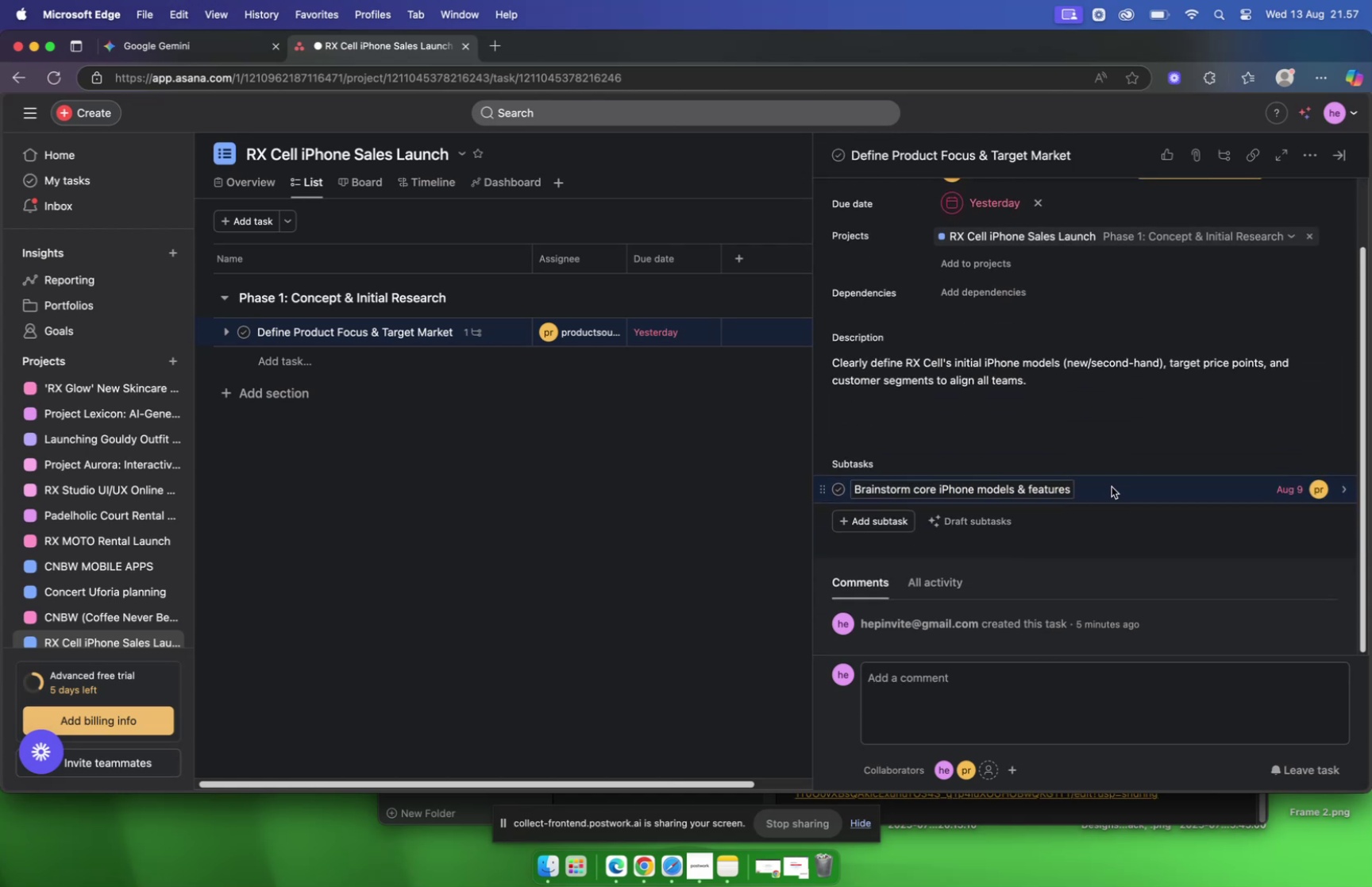 
left_click([1112, 486])
 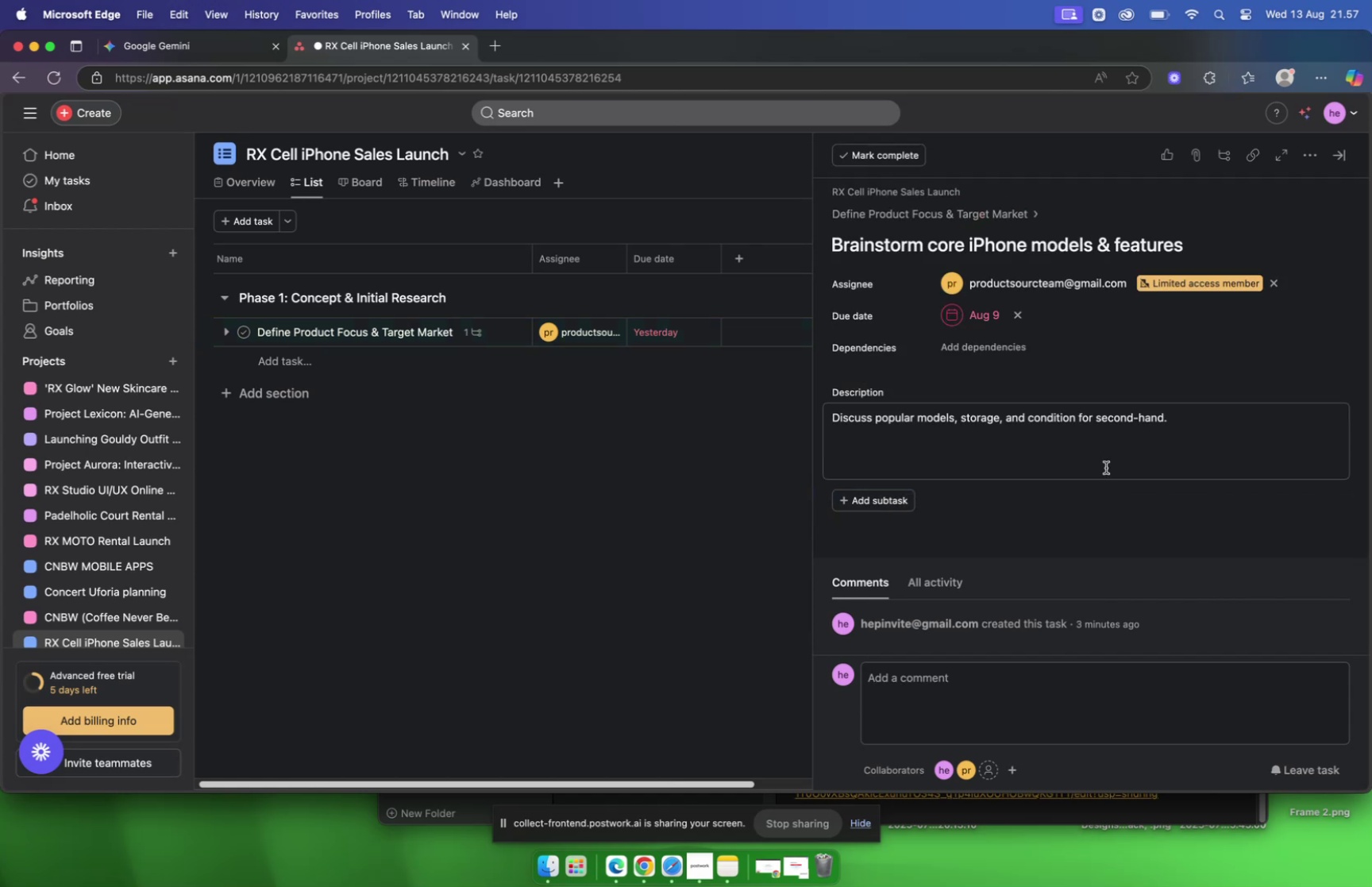 
scroll: coordinate [1100, 450], scroll_direction: up, amount: 7.0
 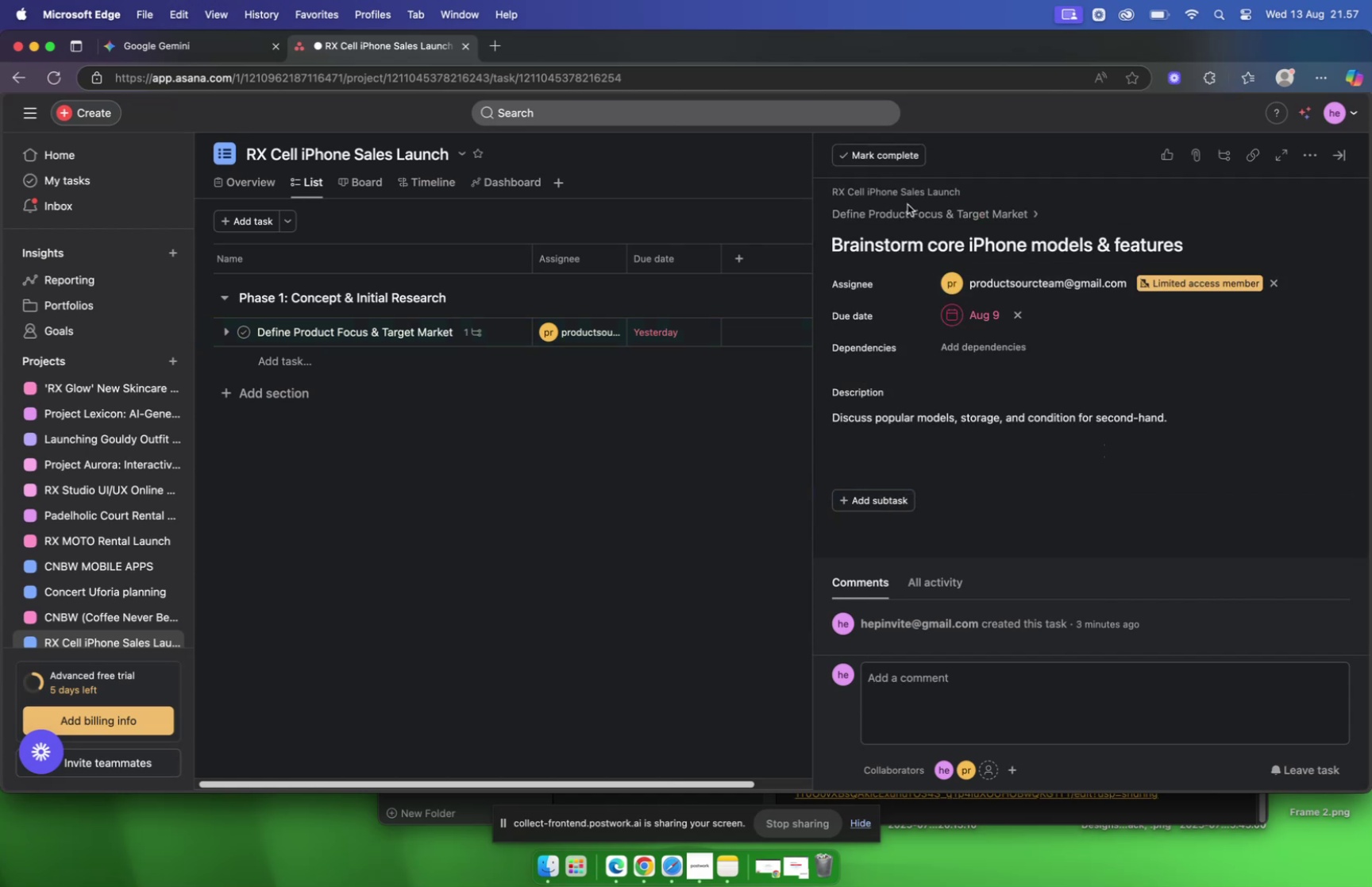 
left_click([909, 209])
 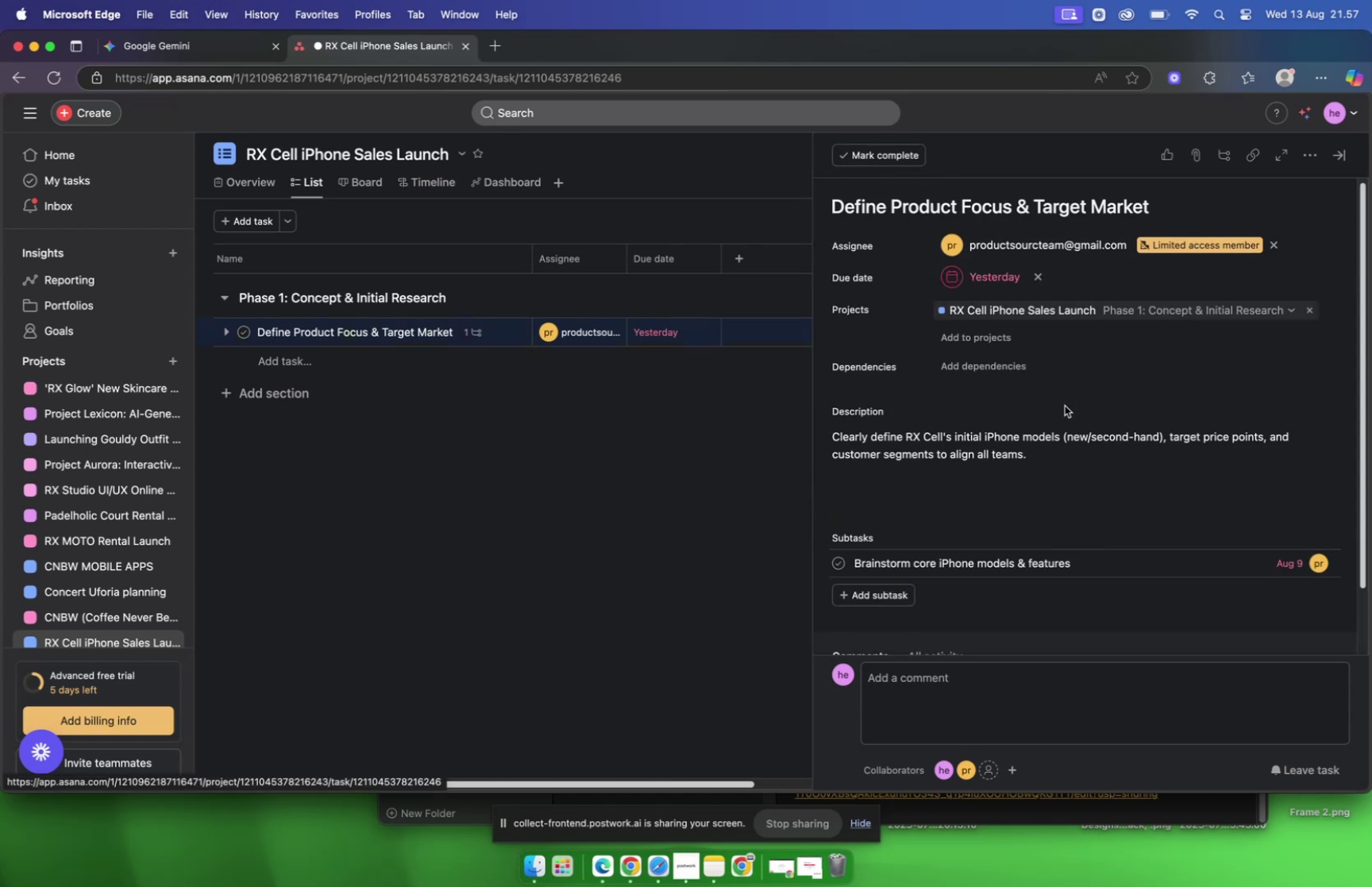 
scroll: coordinate [1066, 407], scroll_direction: down, amount: 5.0
 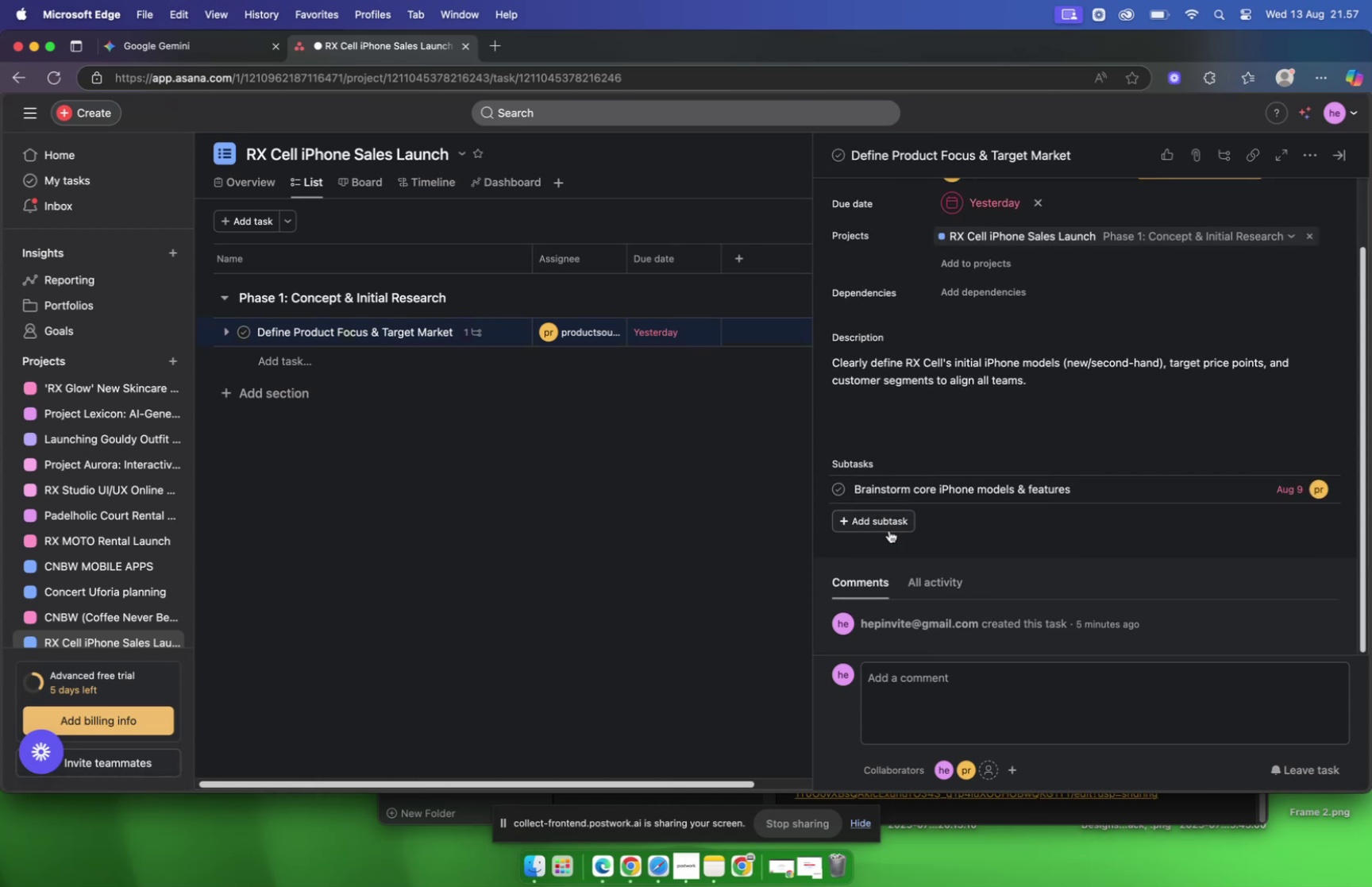 
left_click([889, 530])
 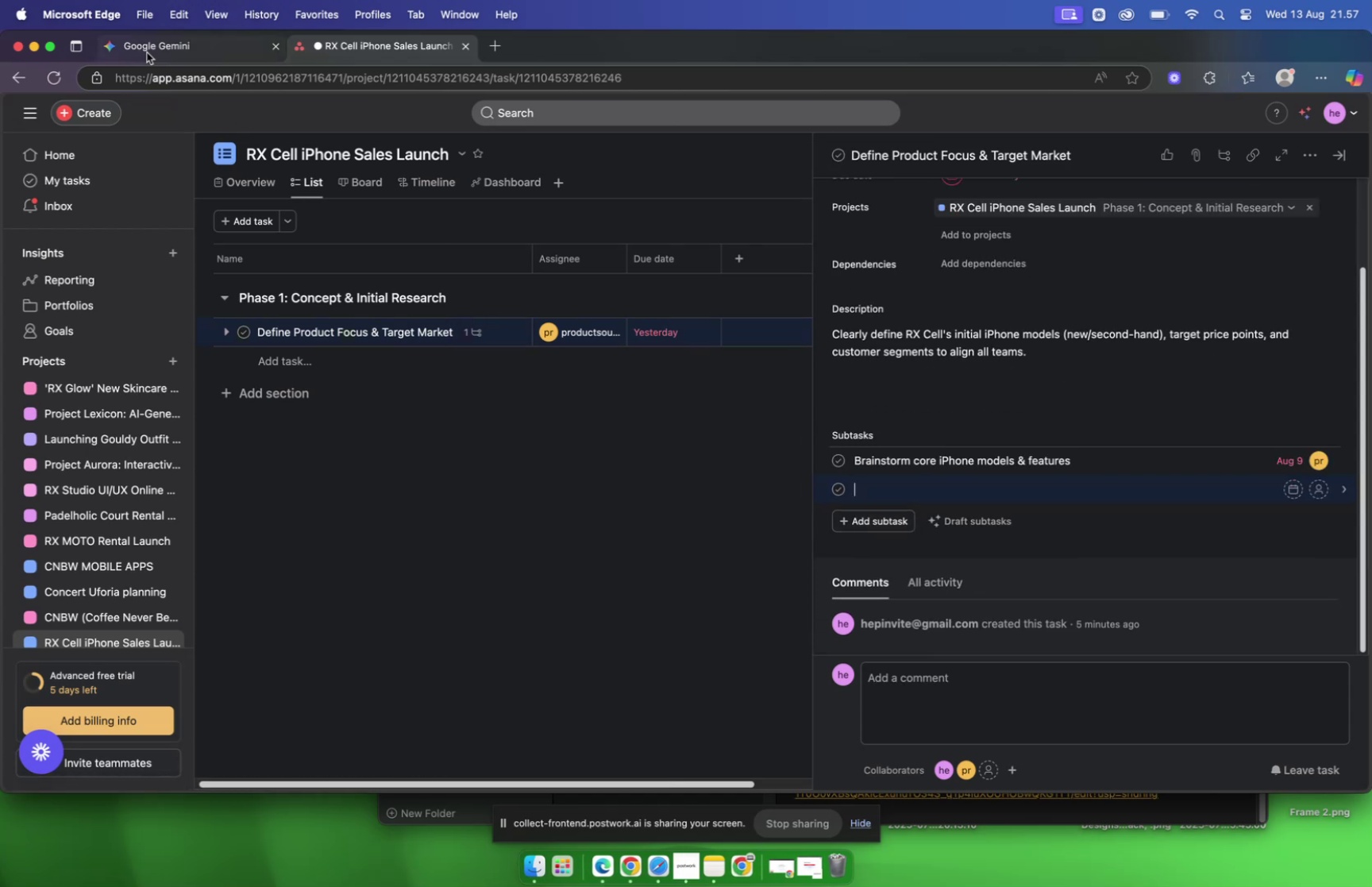 
left_click([150, 48])
 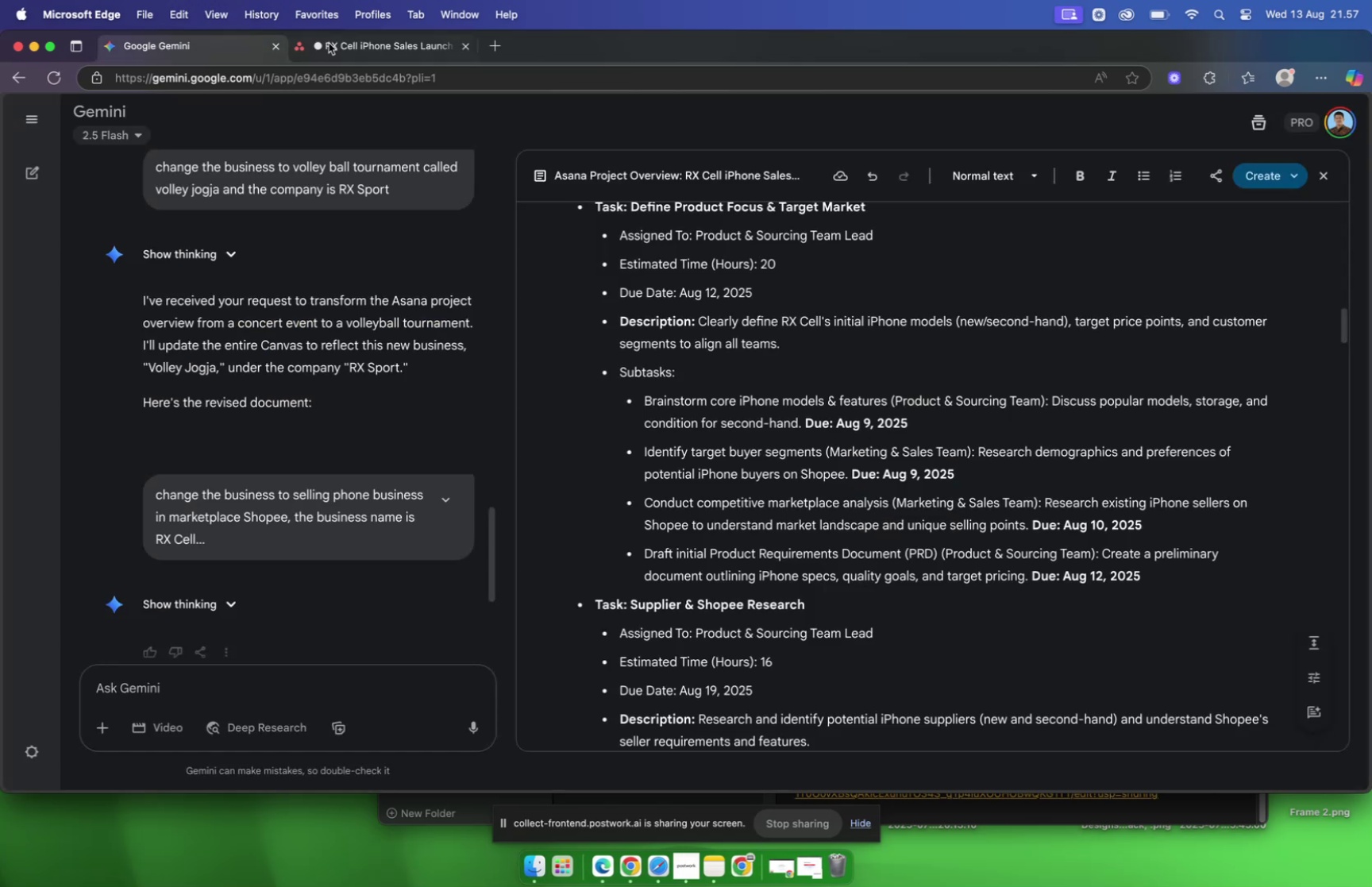 
left_click([329, 43])
 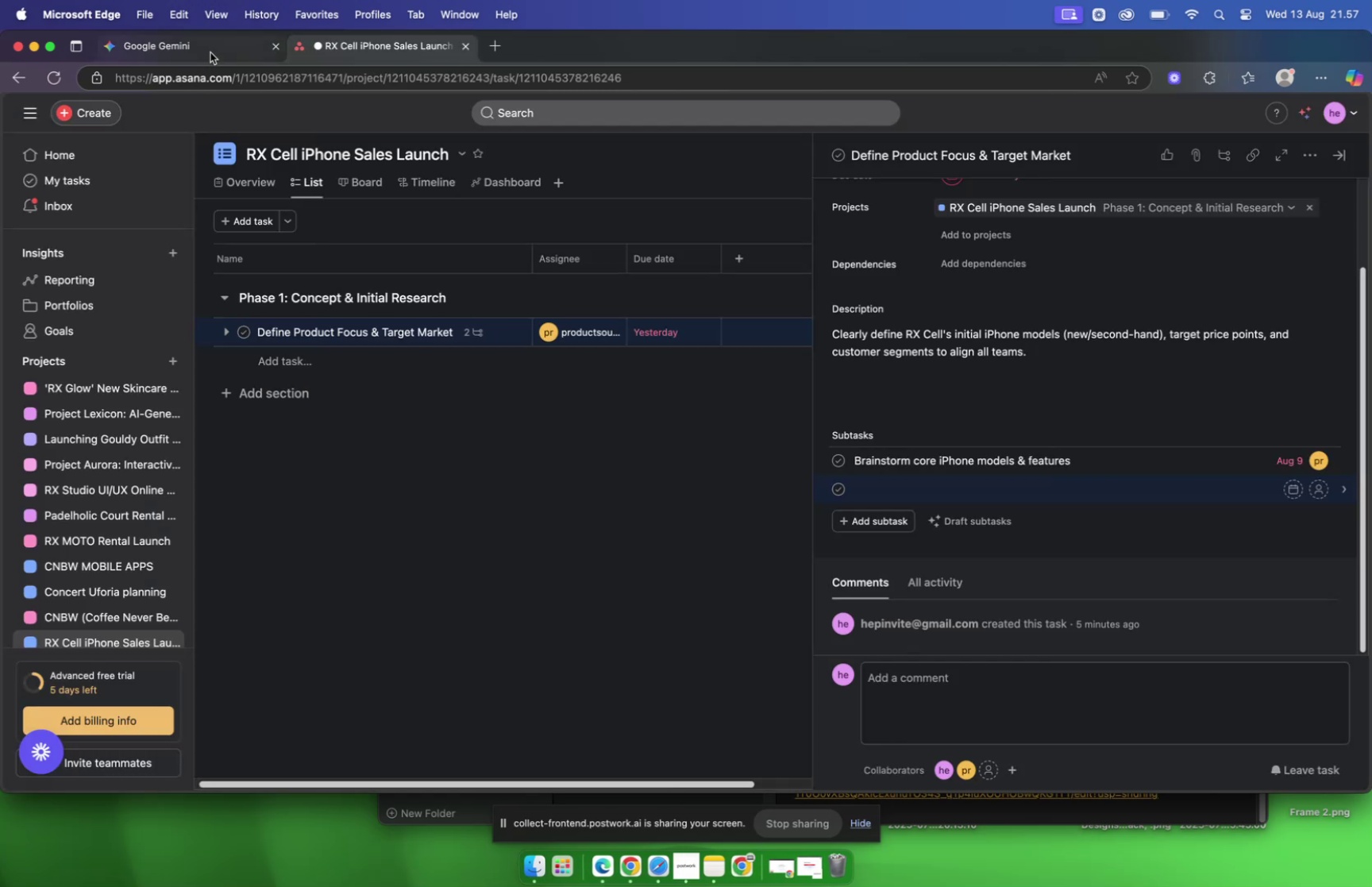 
left_click([206, 53])
 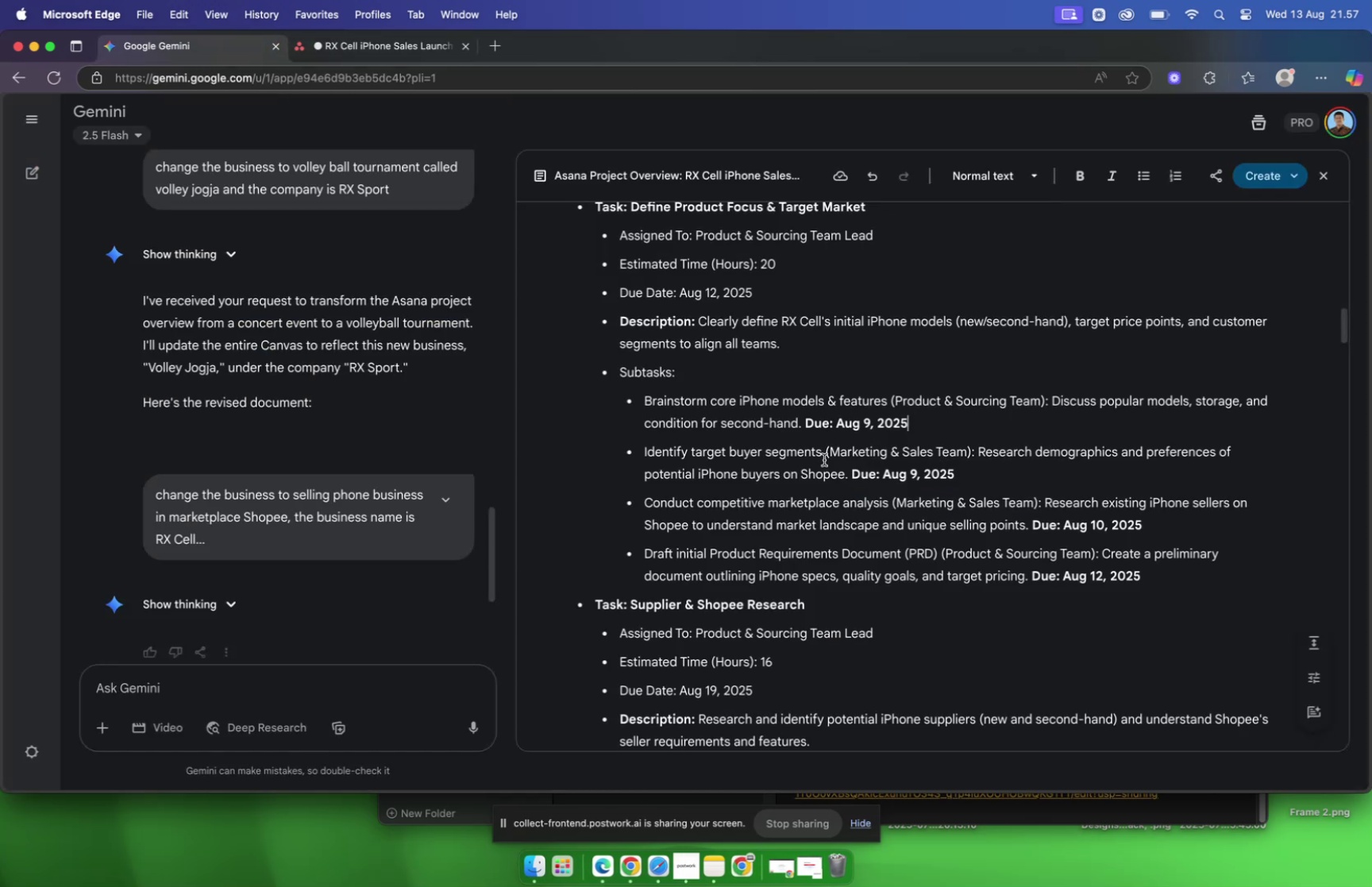 
left_click_drag(start_coordinate=[822, 459], to_coordinate=[645, 460])
 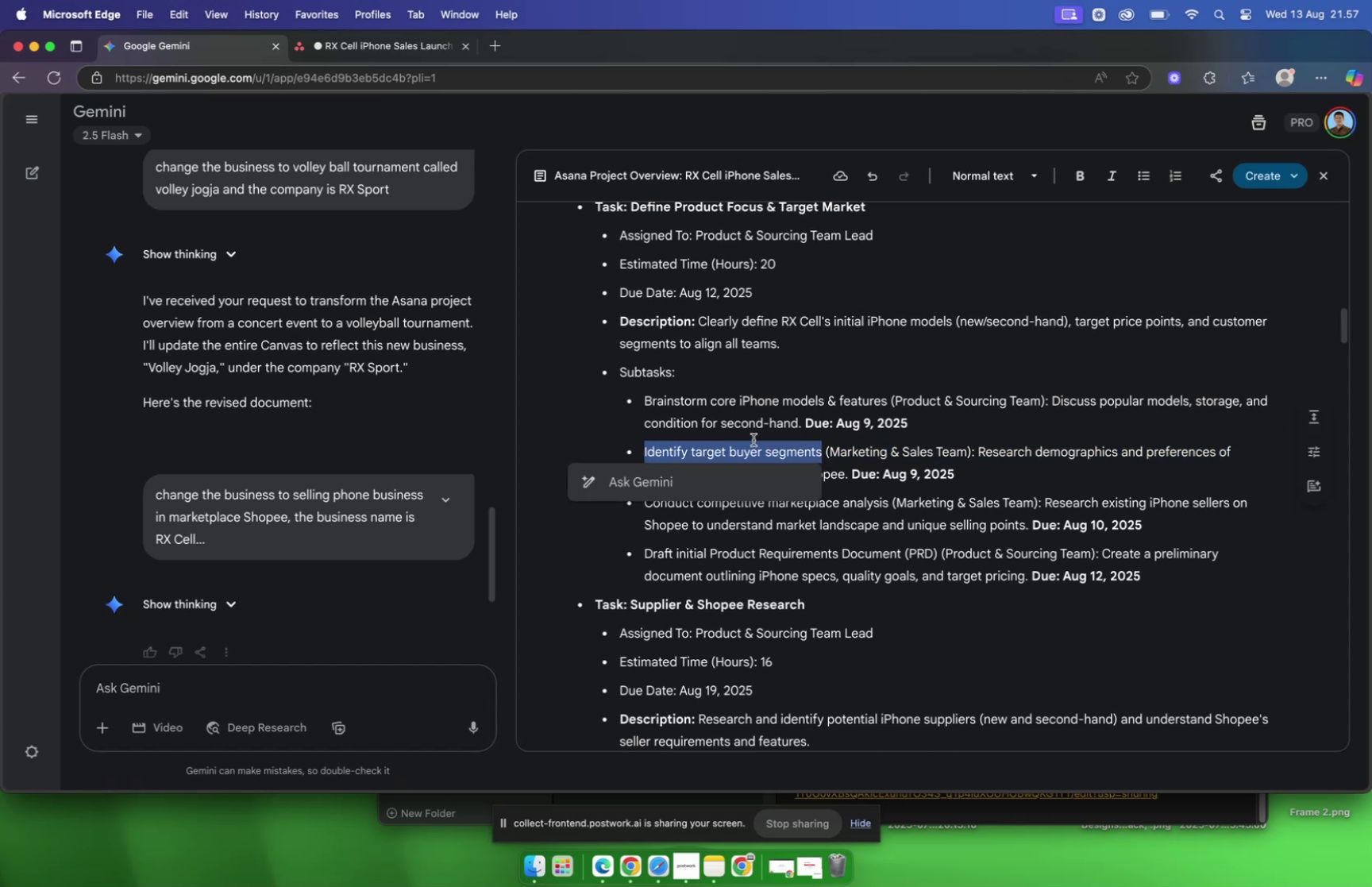 
key(Meta+C)
 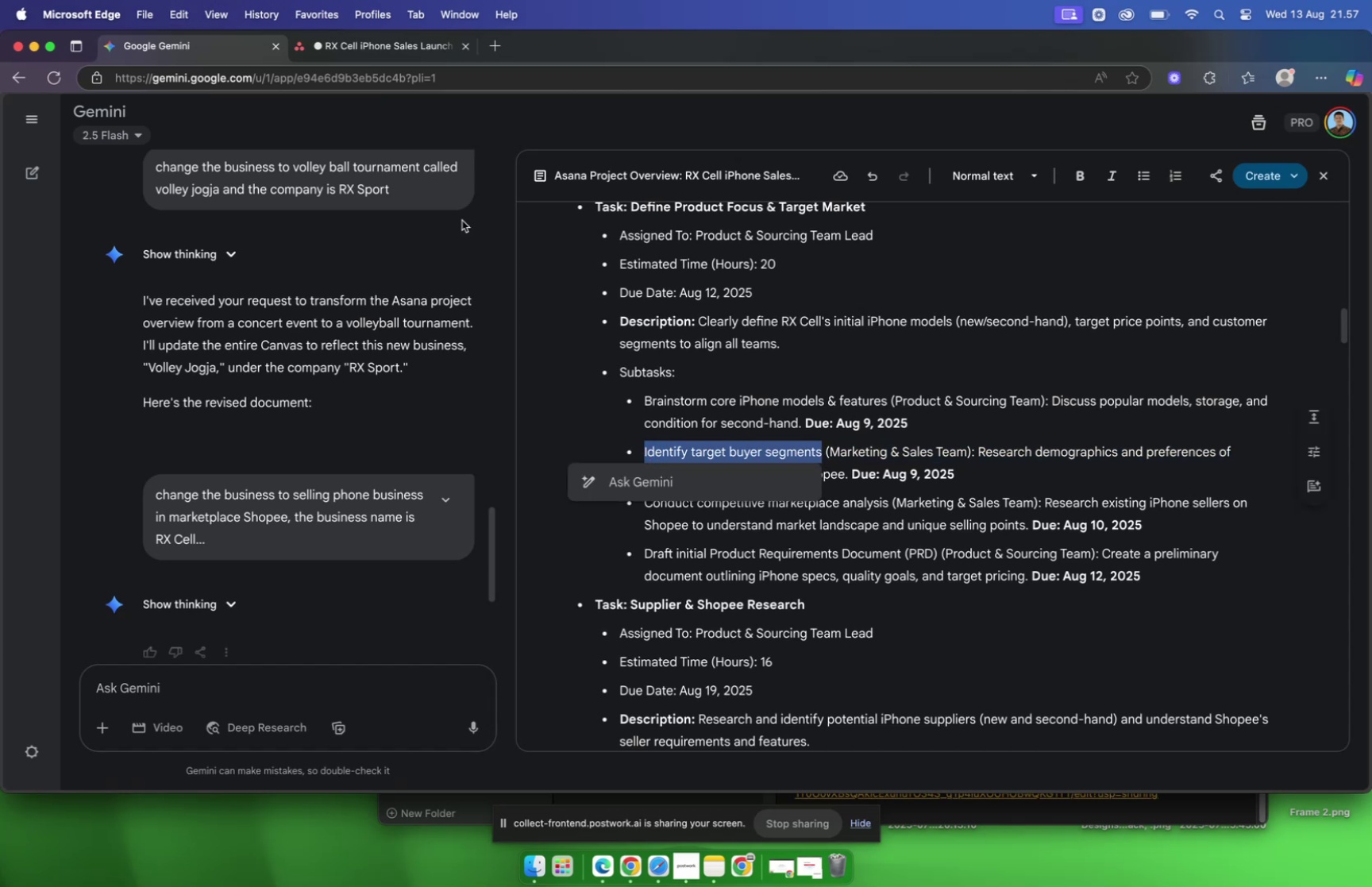 
left_click([345, 56])
 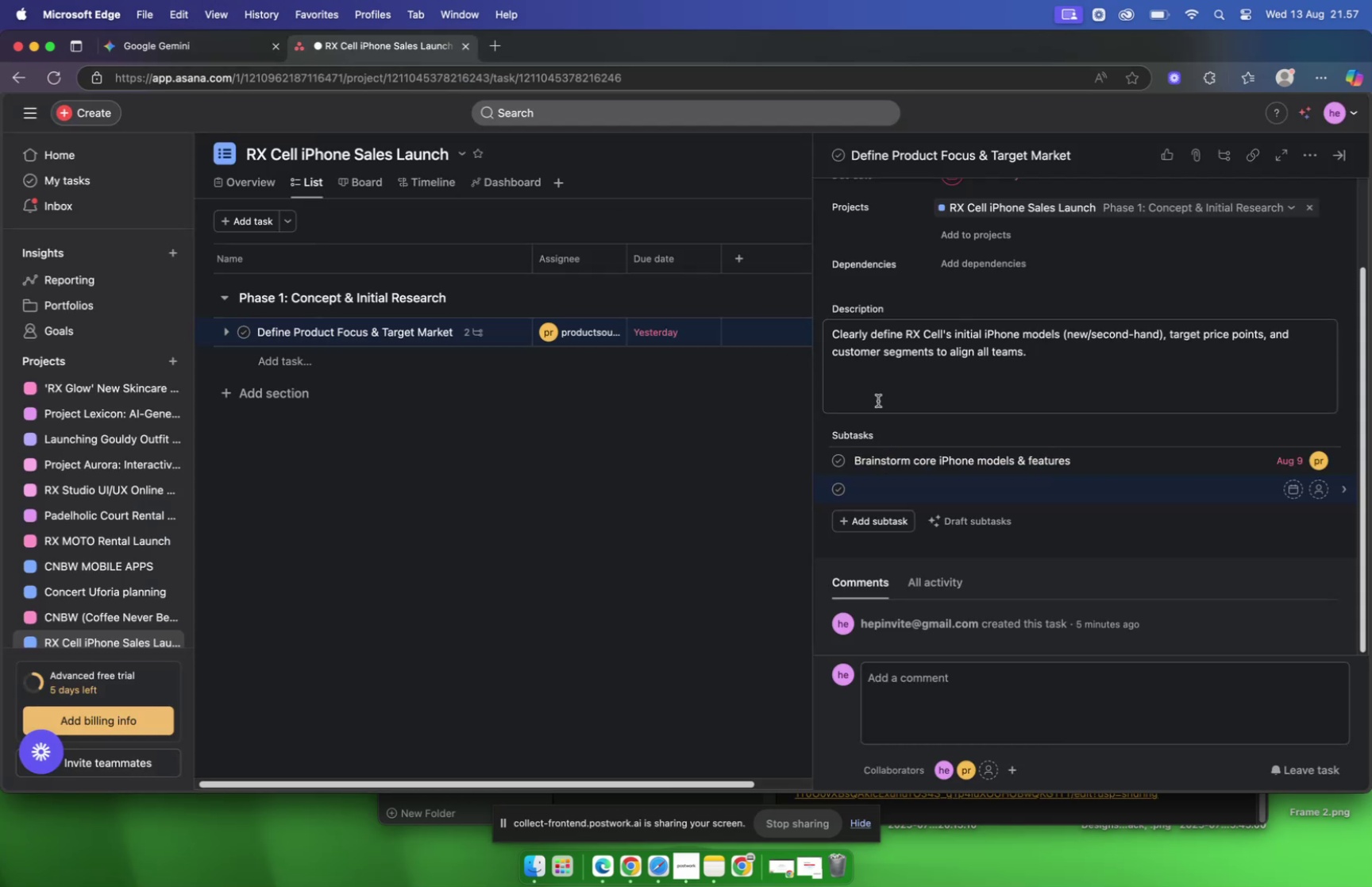 
key(Meta+V)
 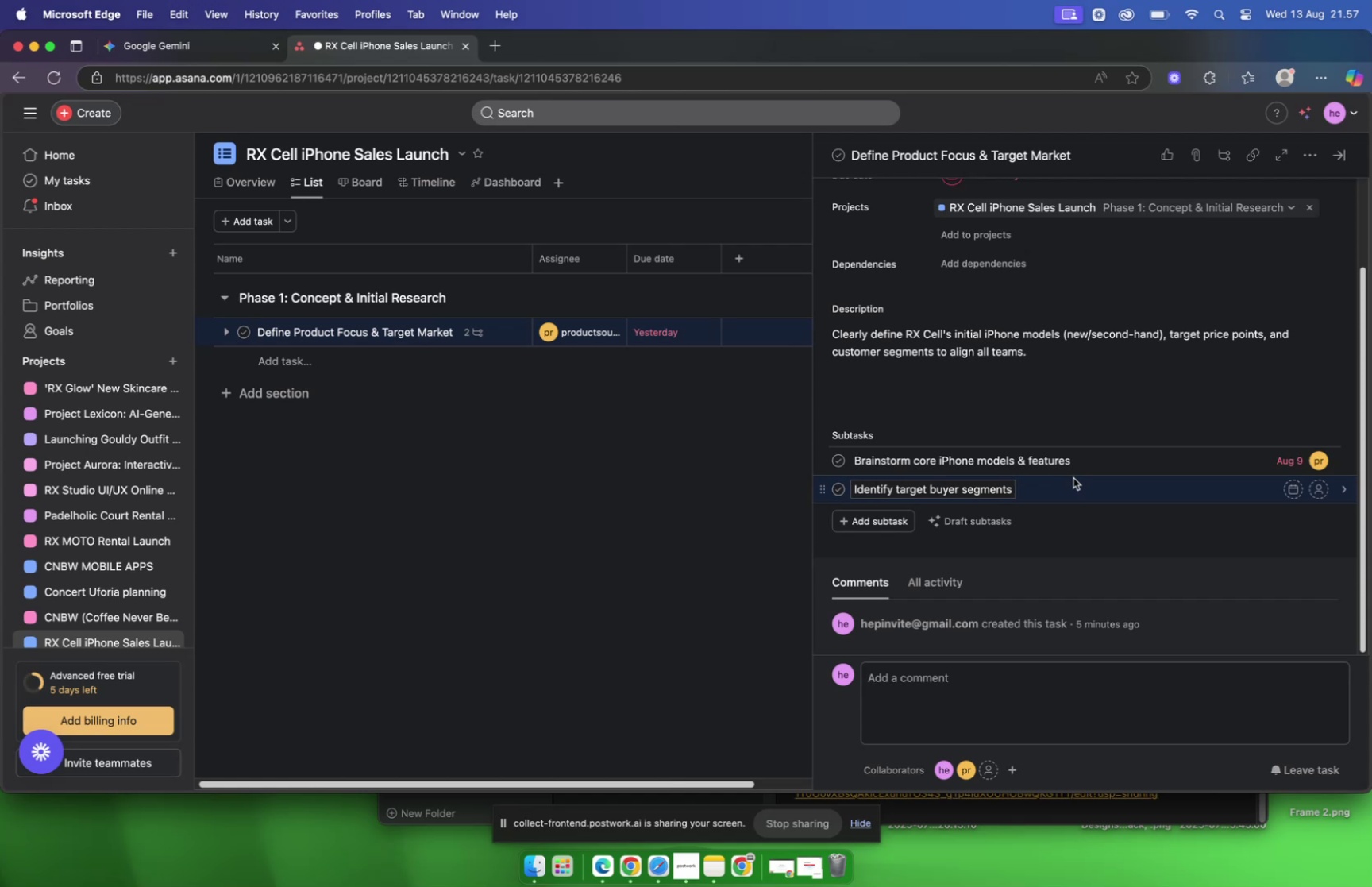 
left_click([1073, 477])
 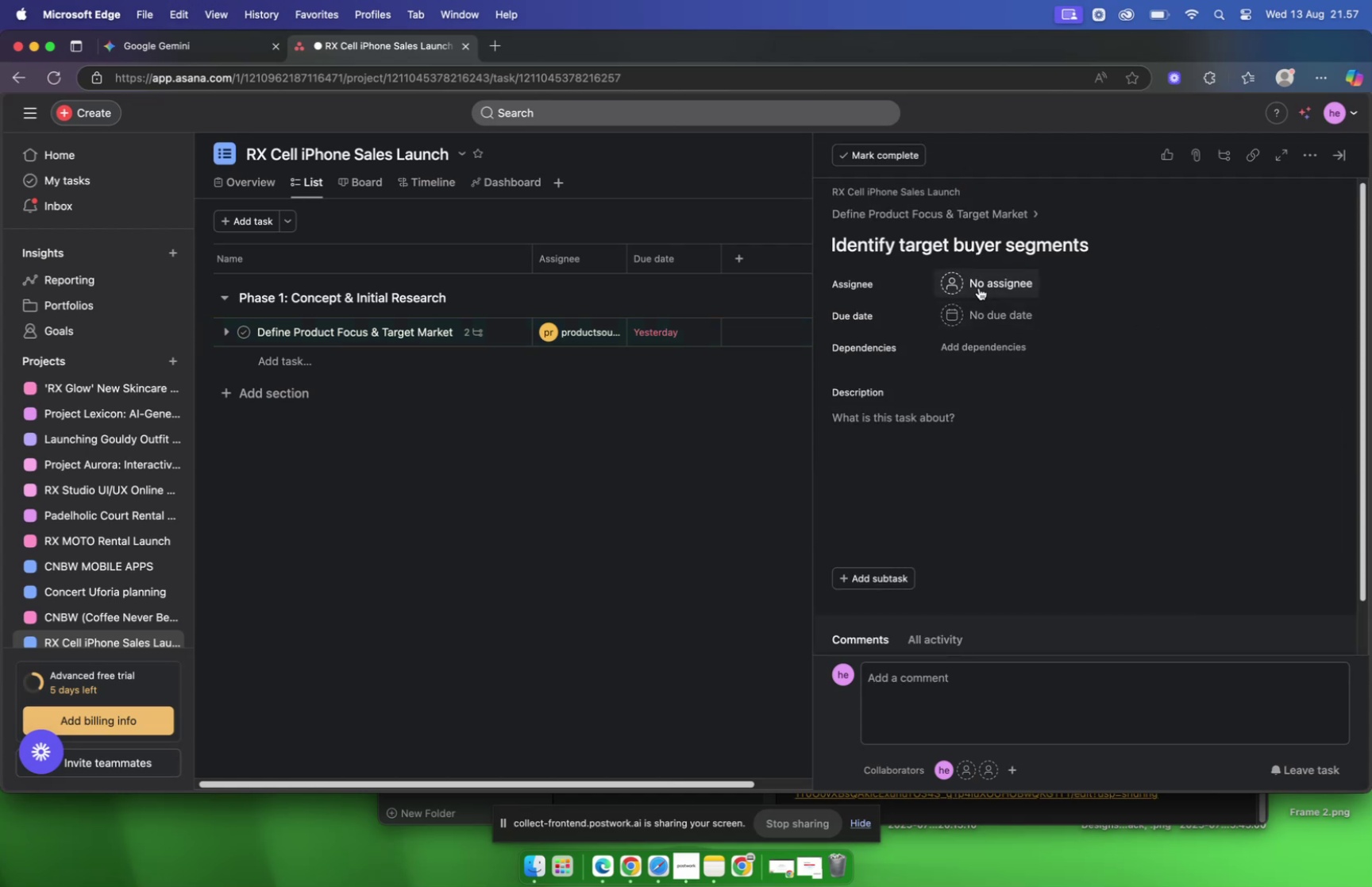 
left_click([979, 287])
 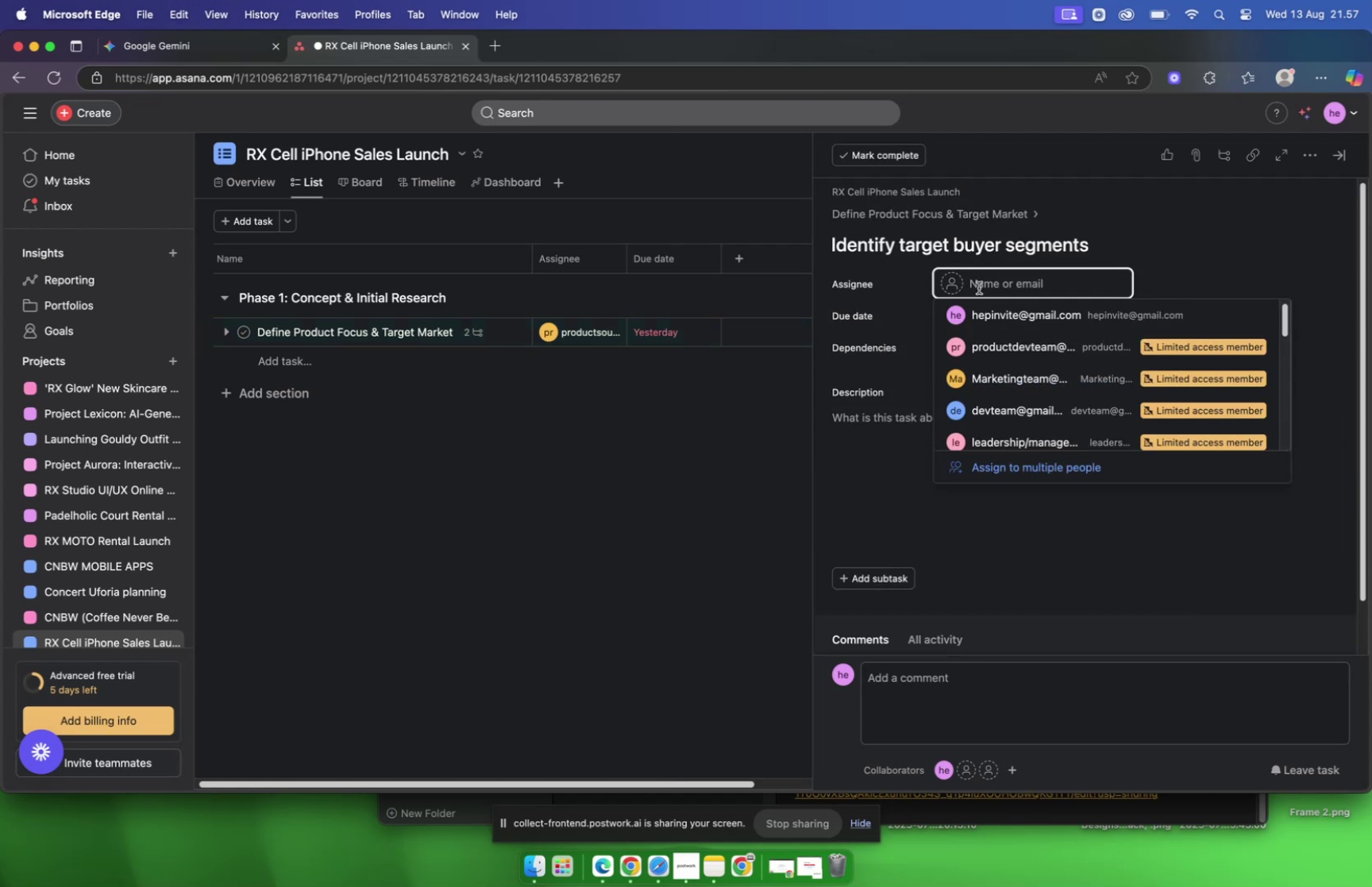 
type(mR)
key(Backspace)
type(ar)
 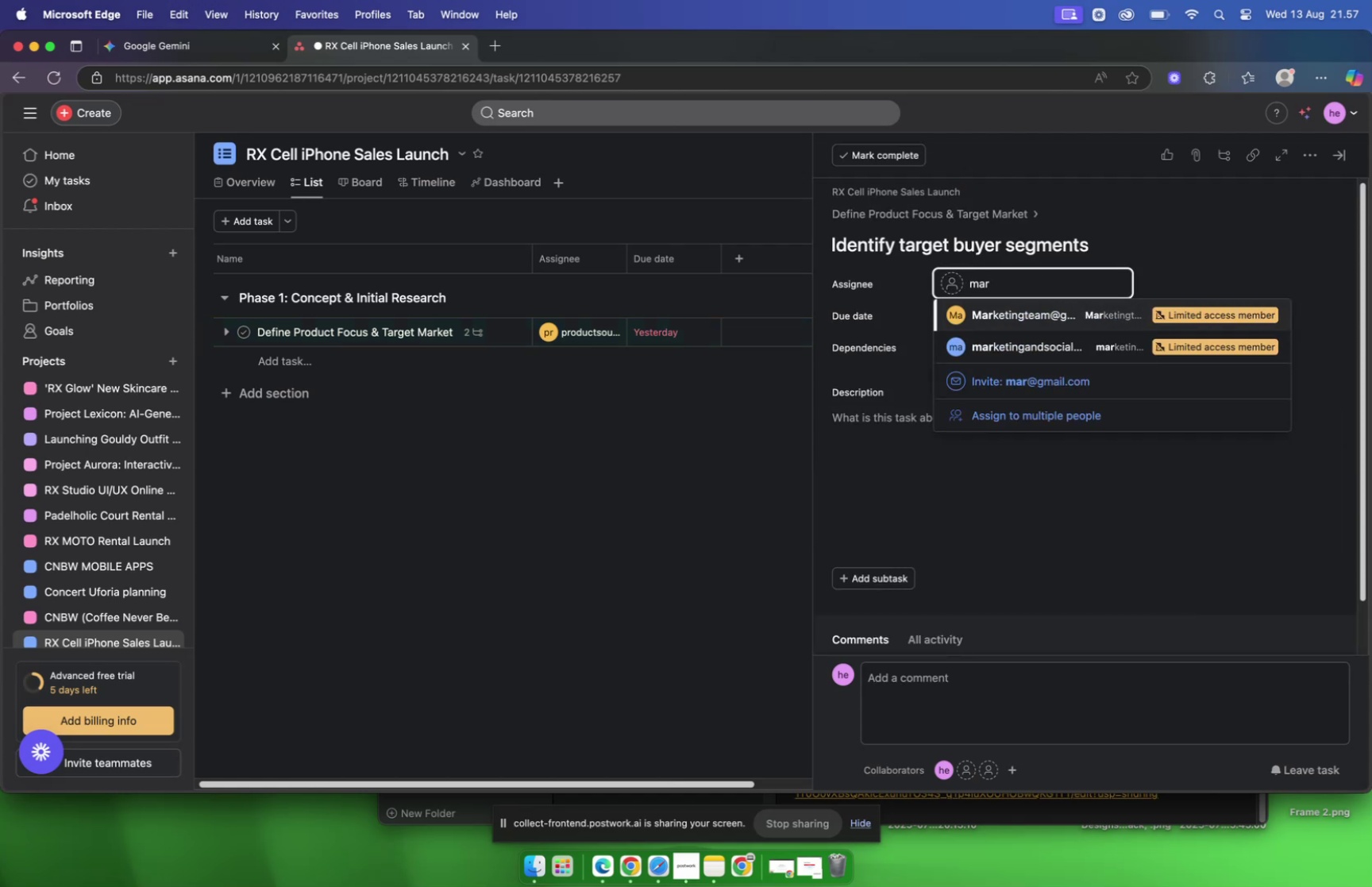 
key(Enter)
 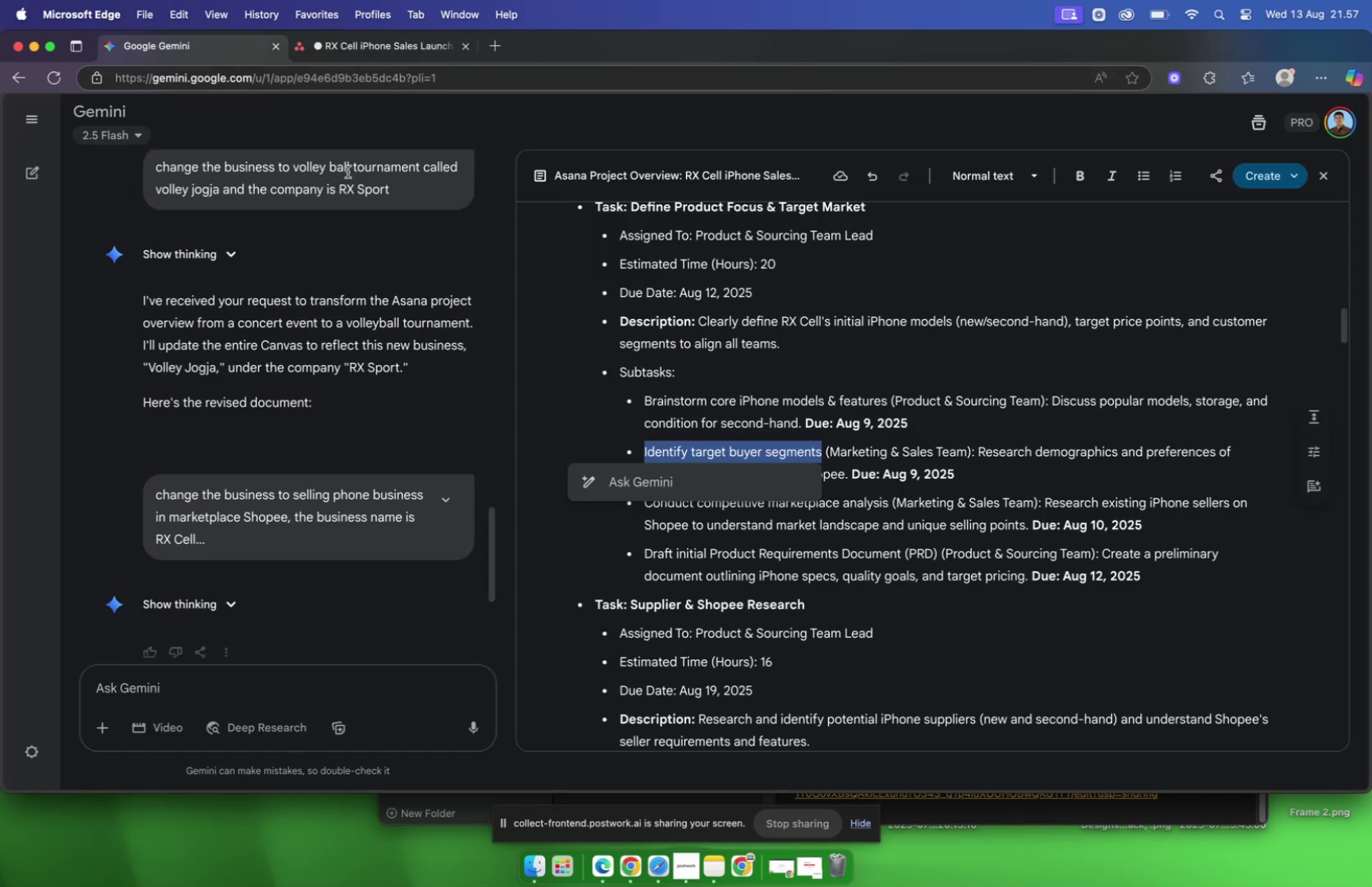 
scroll: coordinate [1086, 345], scroll_direction: down, amount: 4.0
 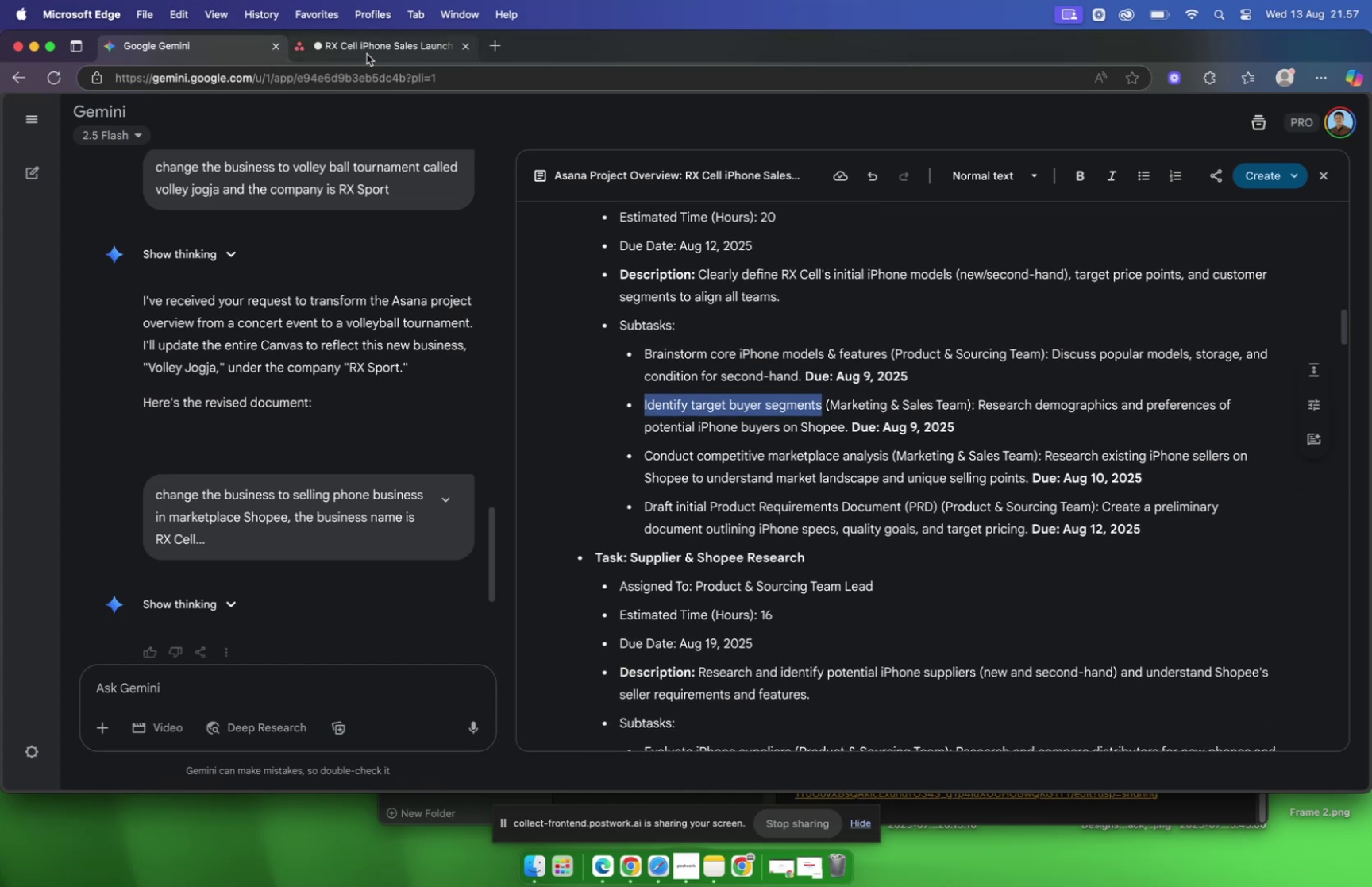 
left_click([366, 53])
 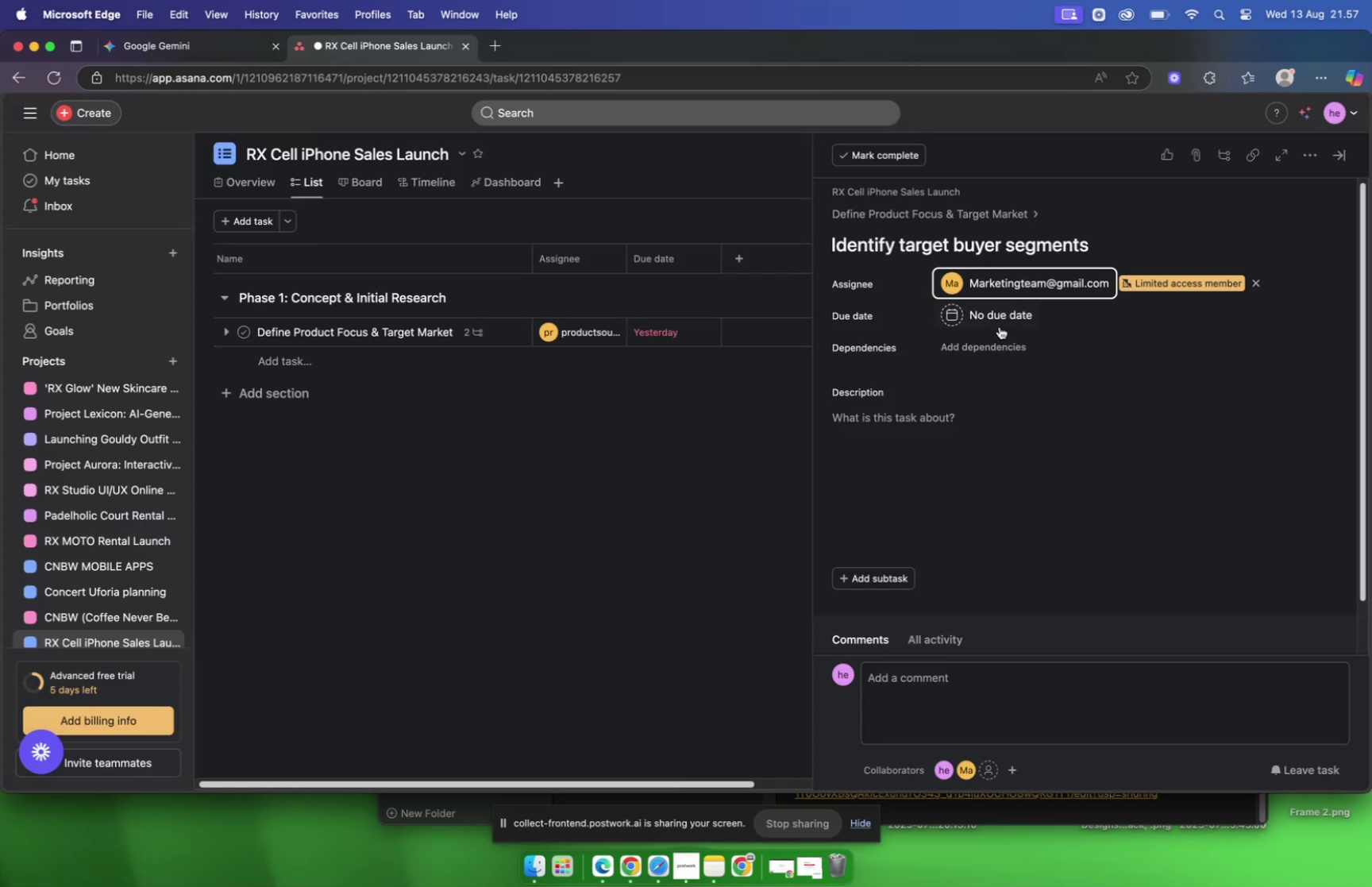 
left_click([997, 323])
 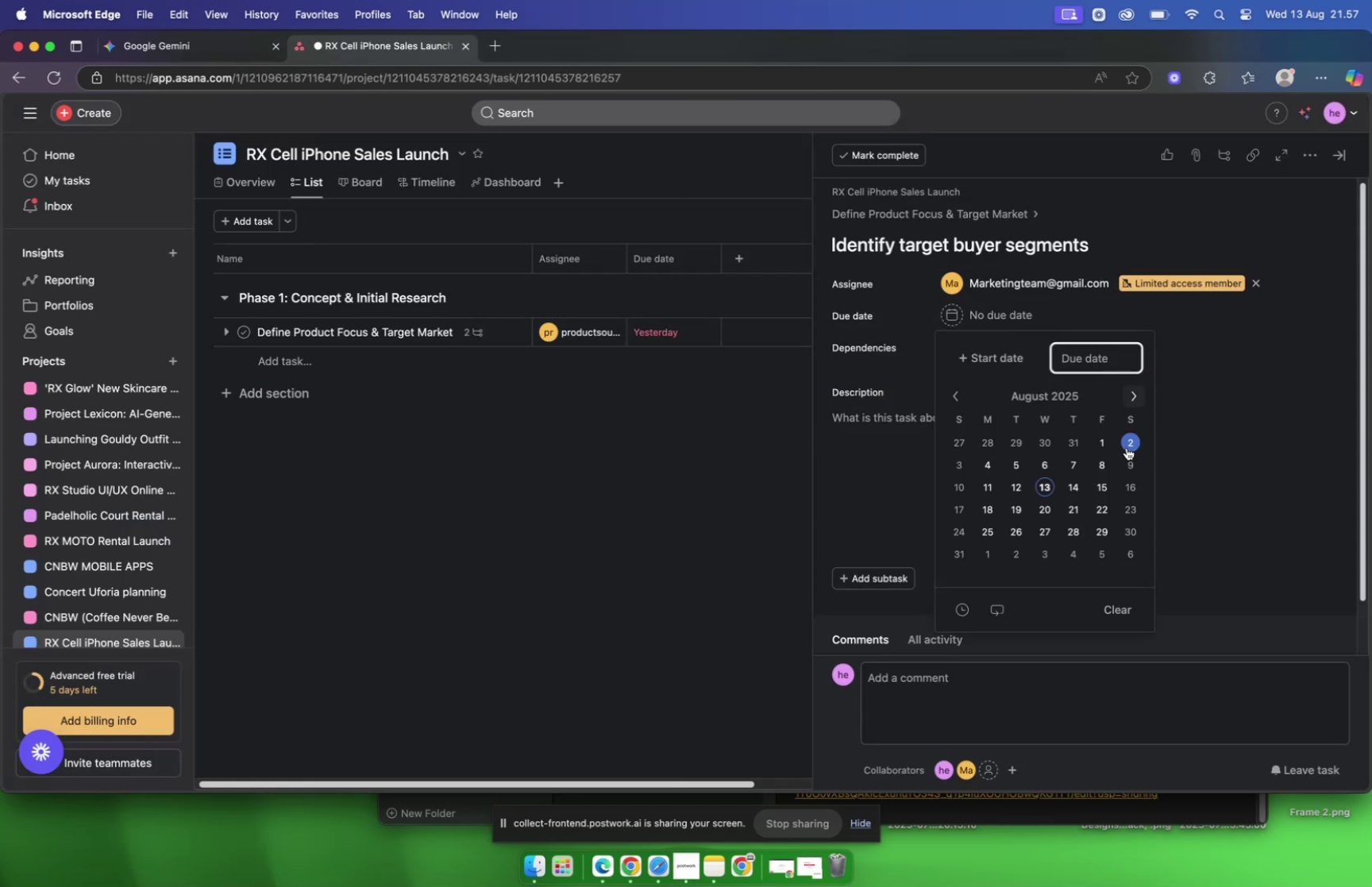 
left_click([1126, 458])
 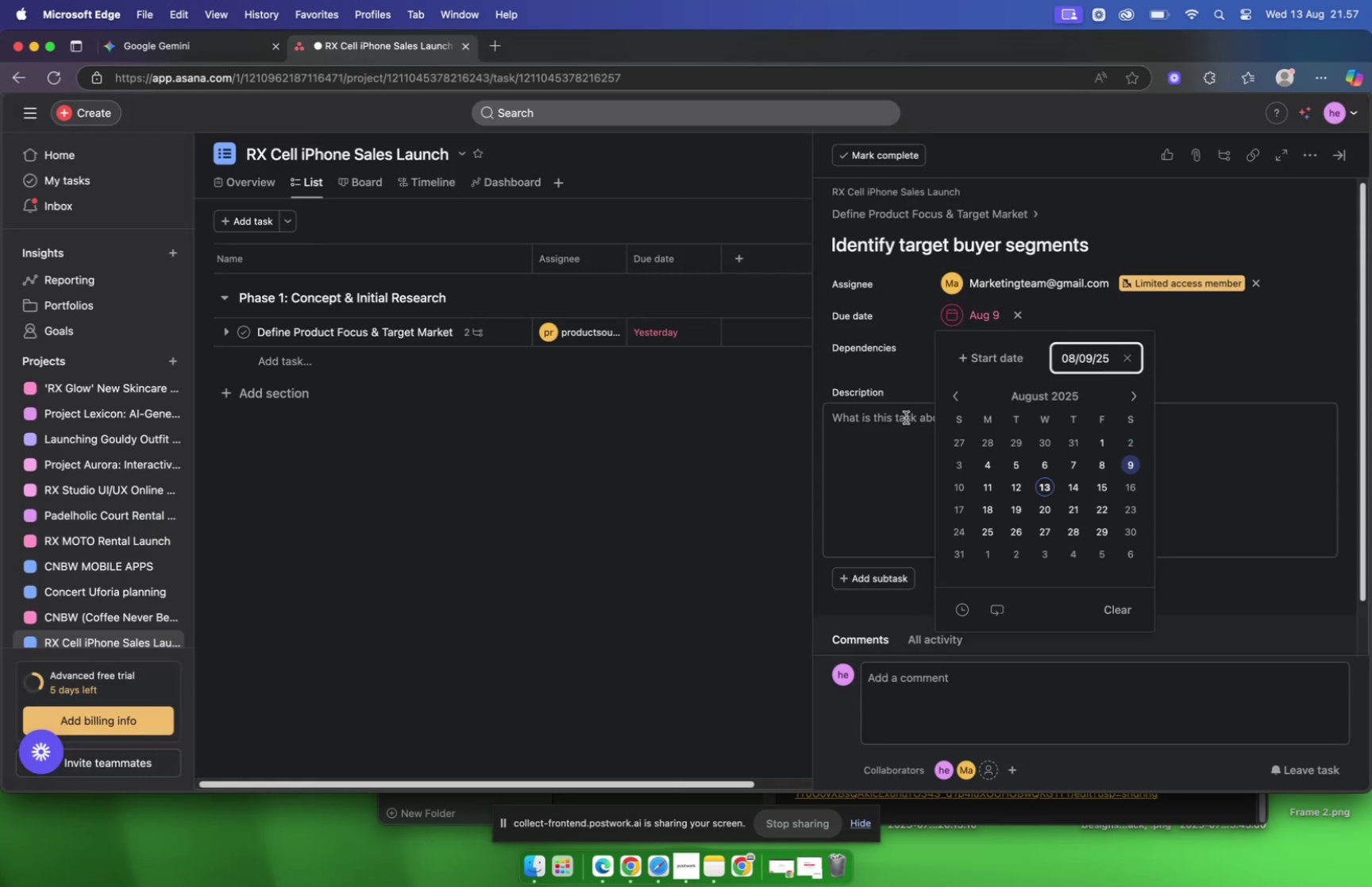 
left_click([905, 418])
 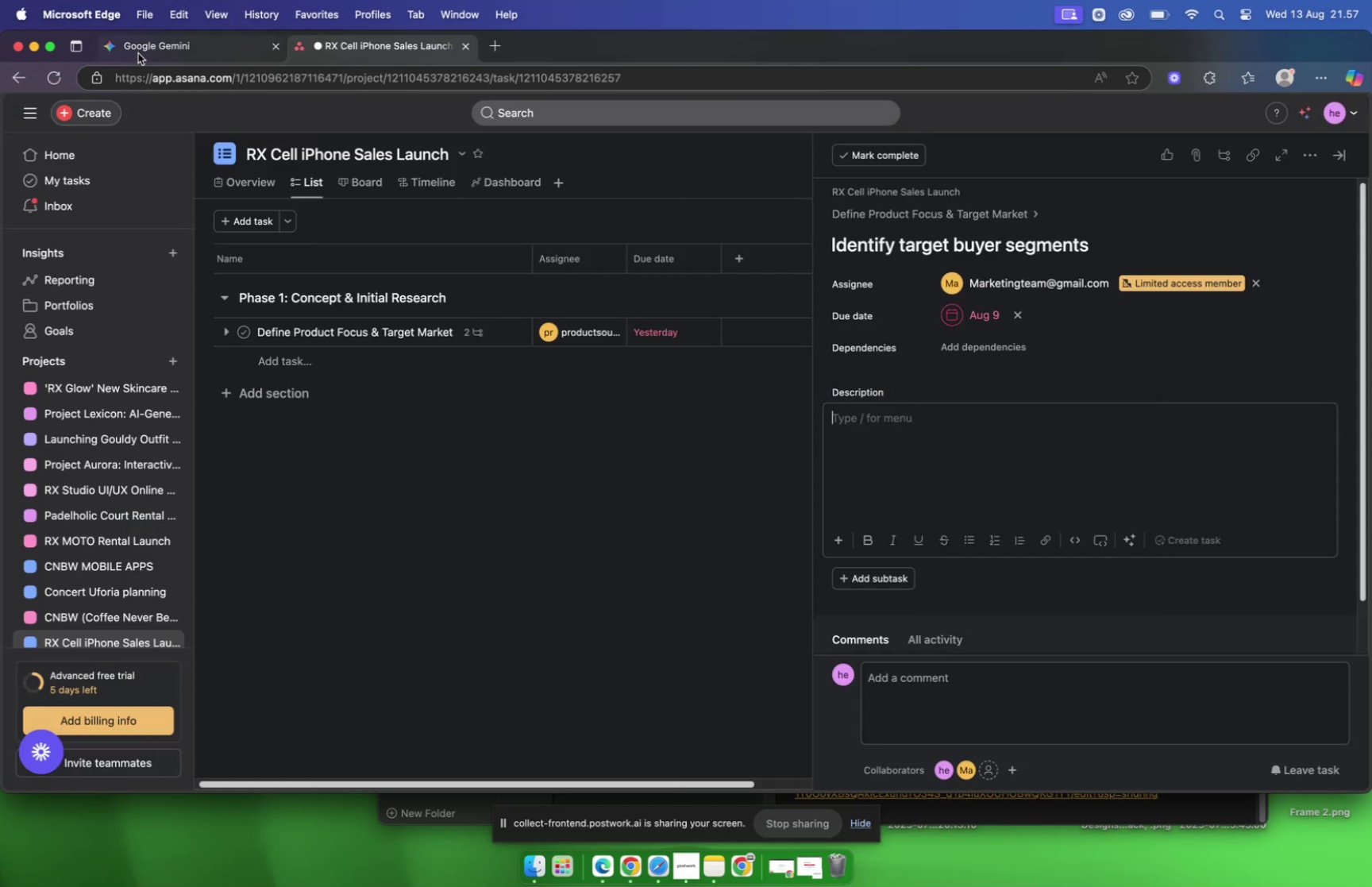 
left_click([138, 54])
 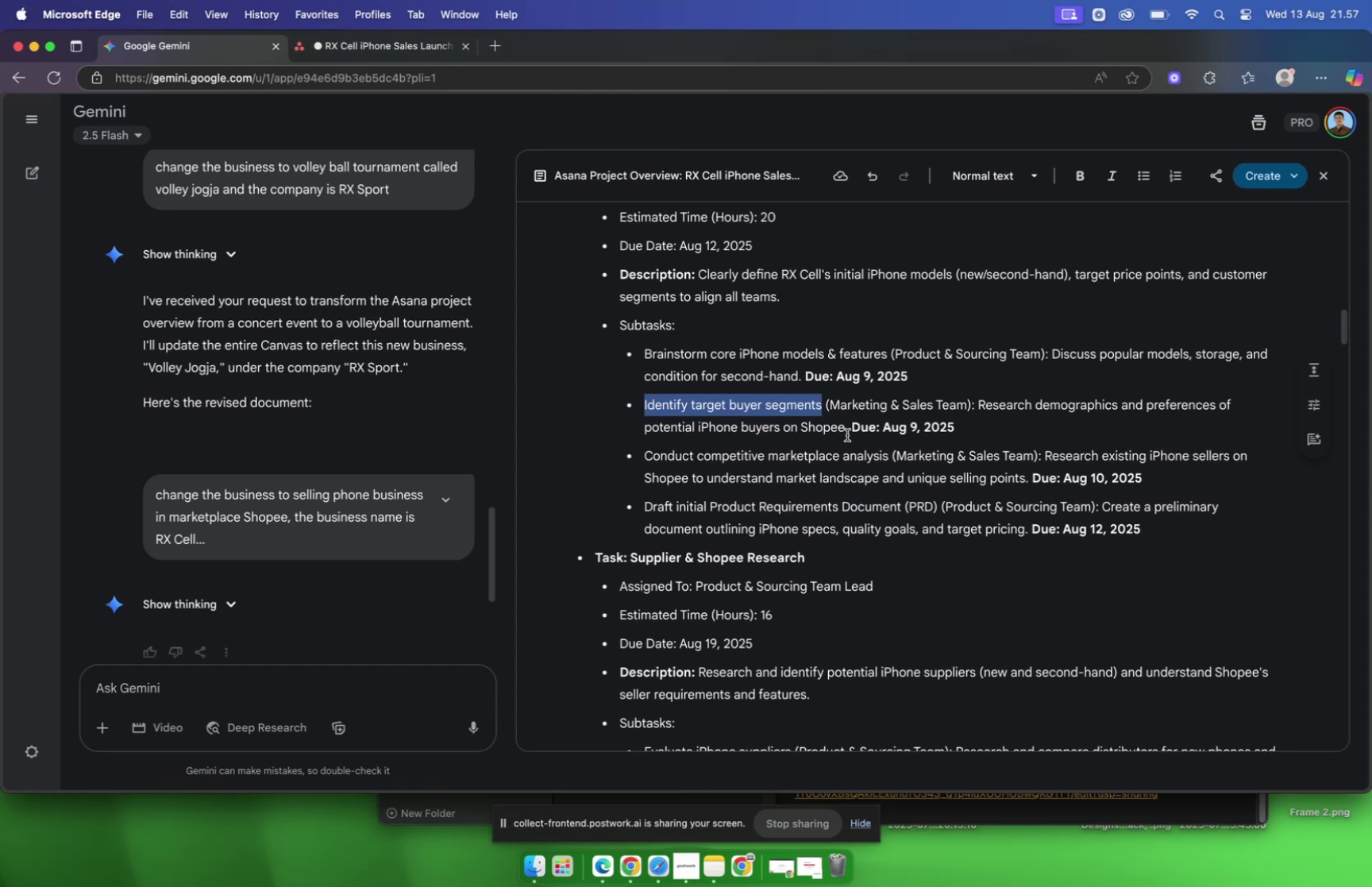 
left_click_drag(start_coordinate=[849, 435], to_coordinate=[980, 411])
 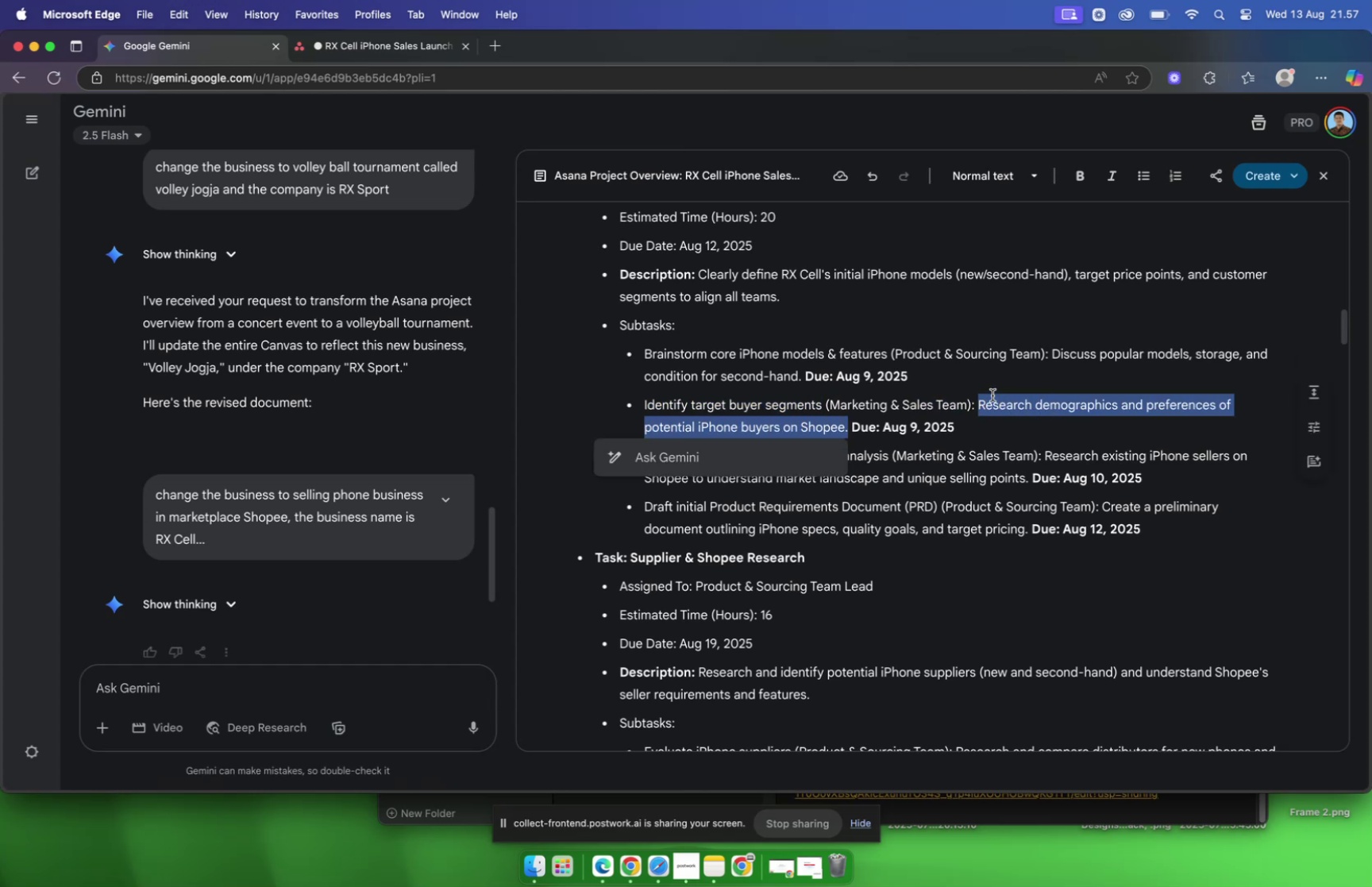 
key(Meta+C)
 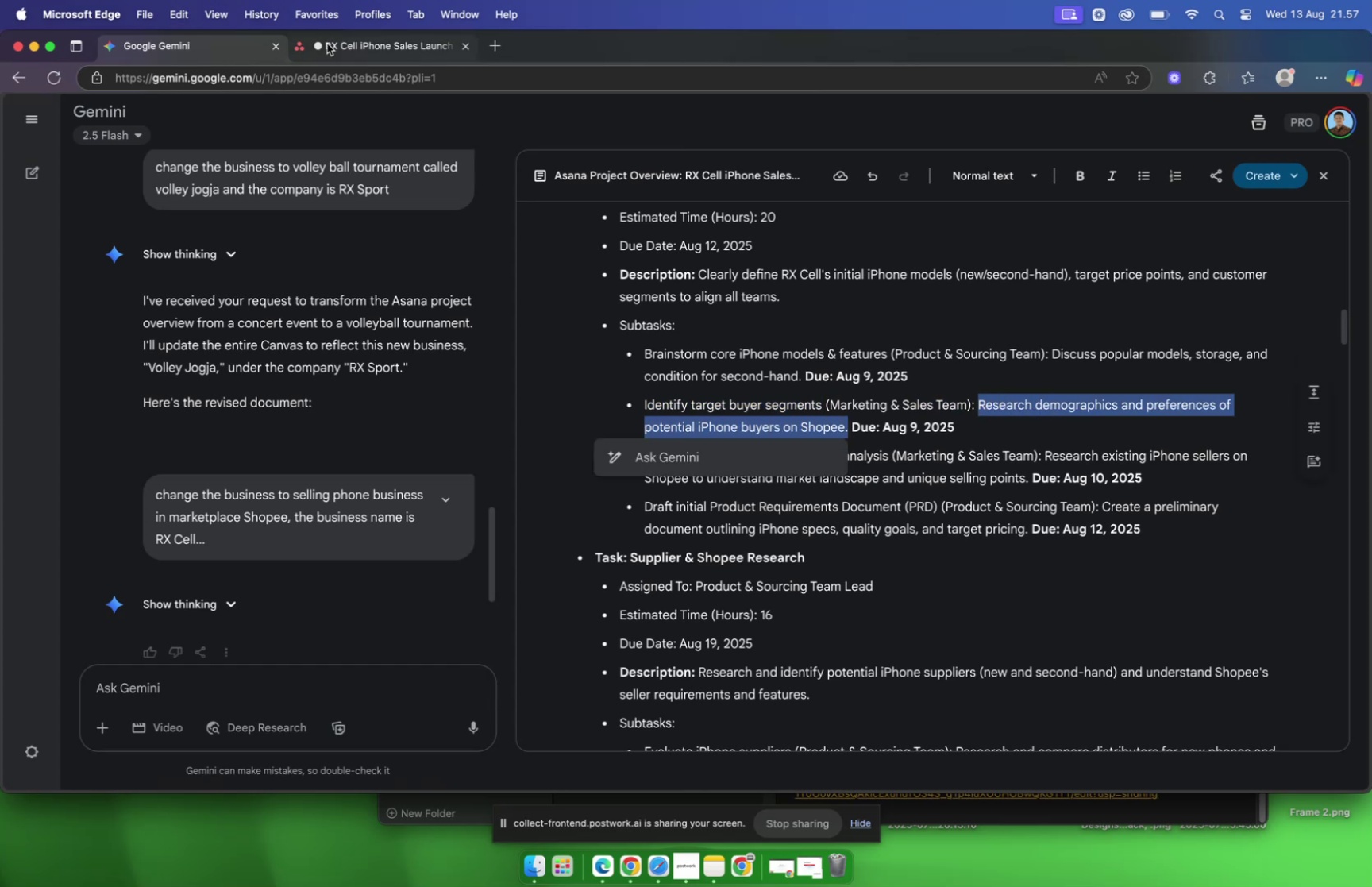 
left_click([327, 44])
 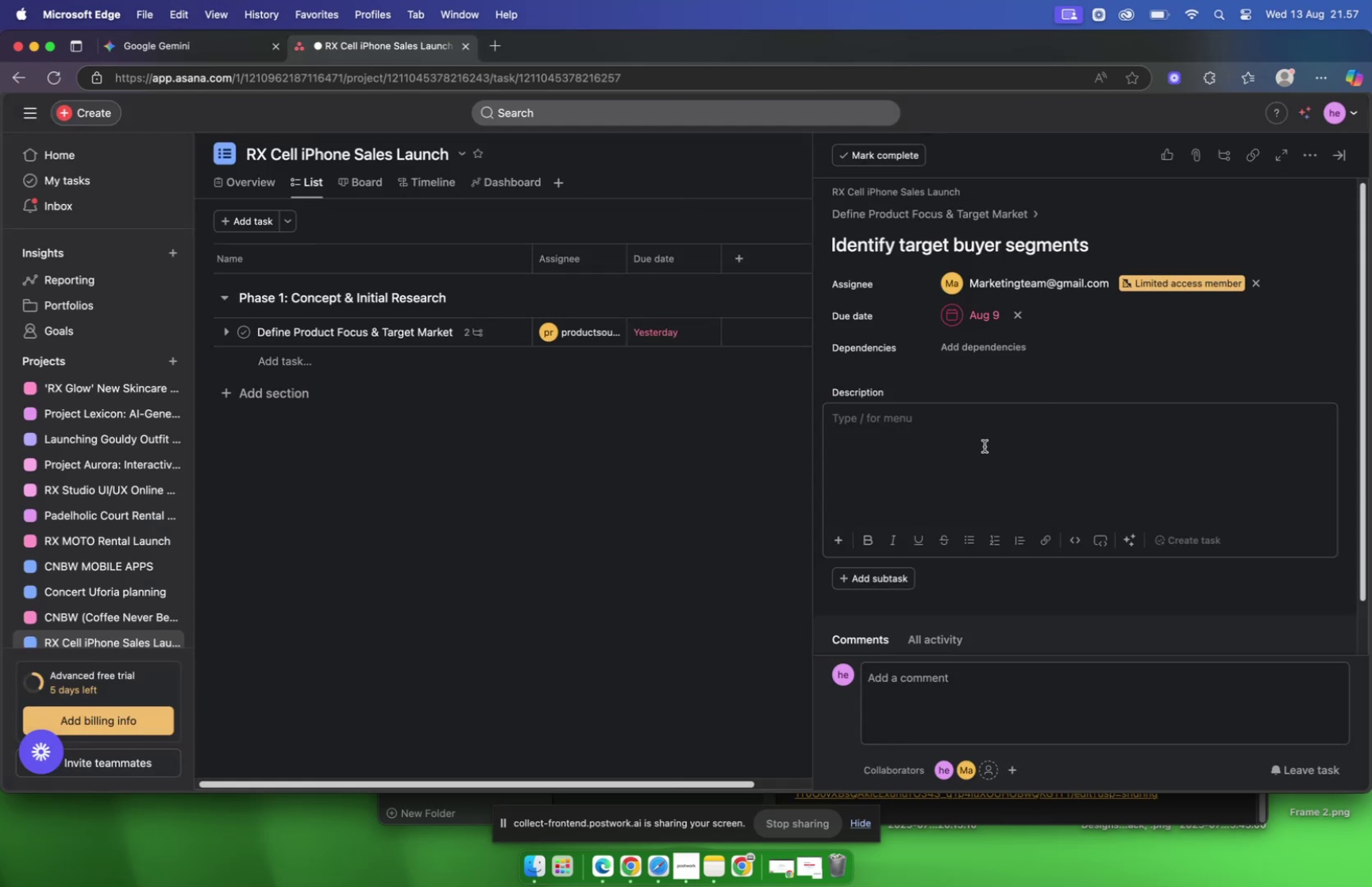 
left_click([984, 446])
 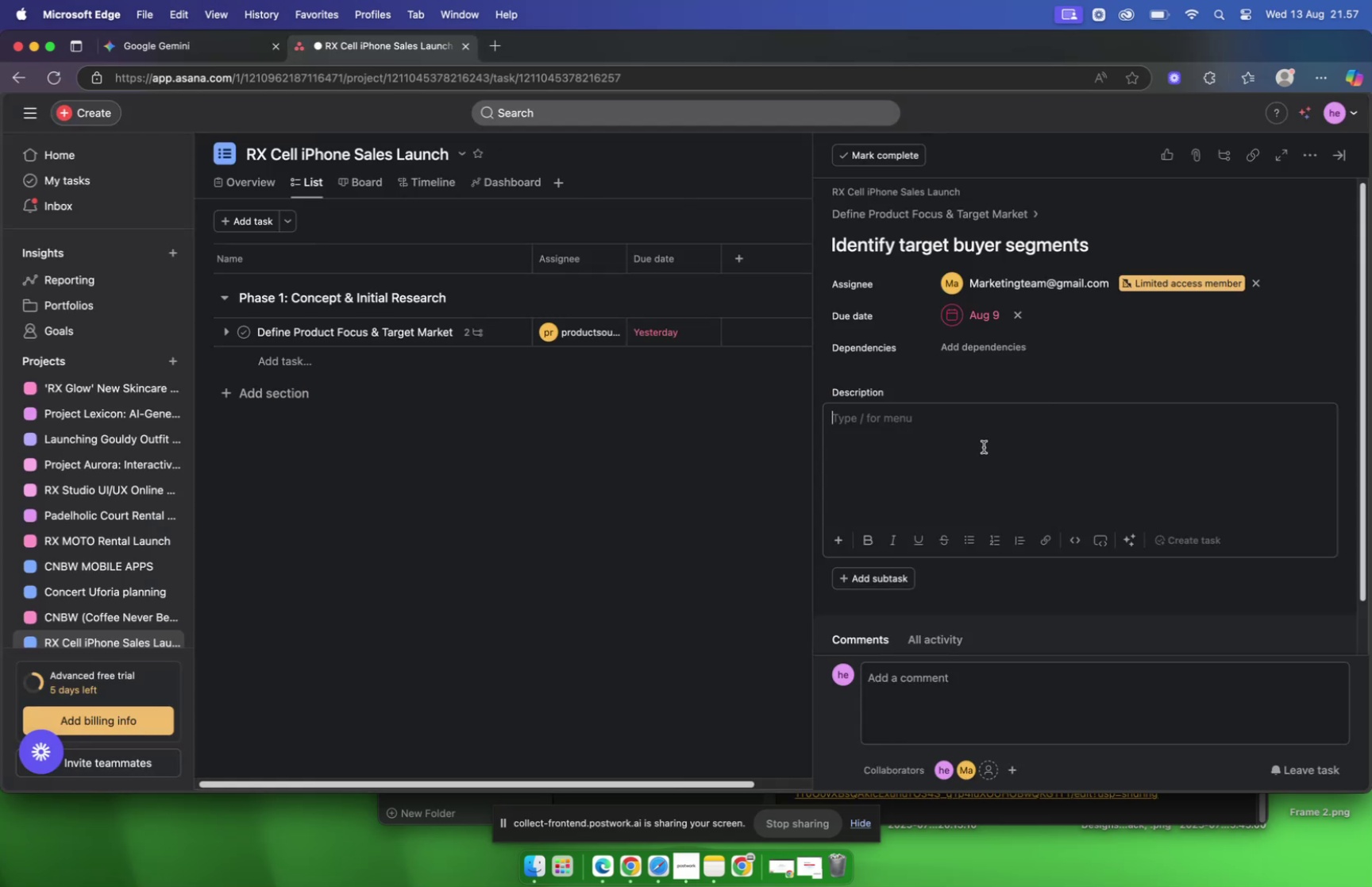 
key(Meta+V)
 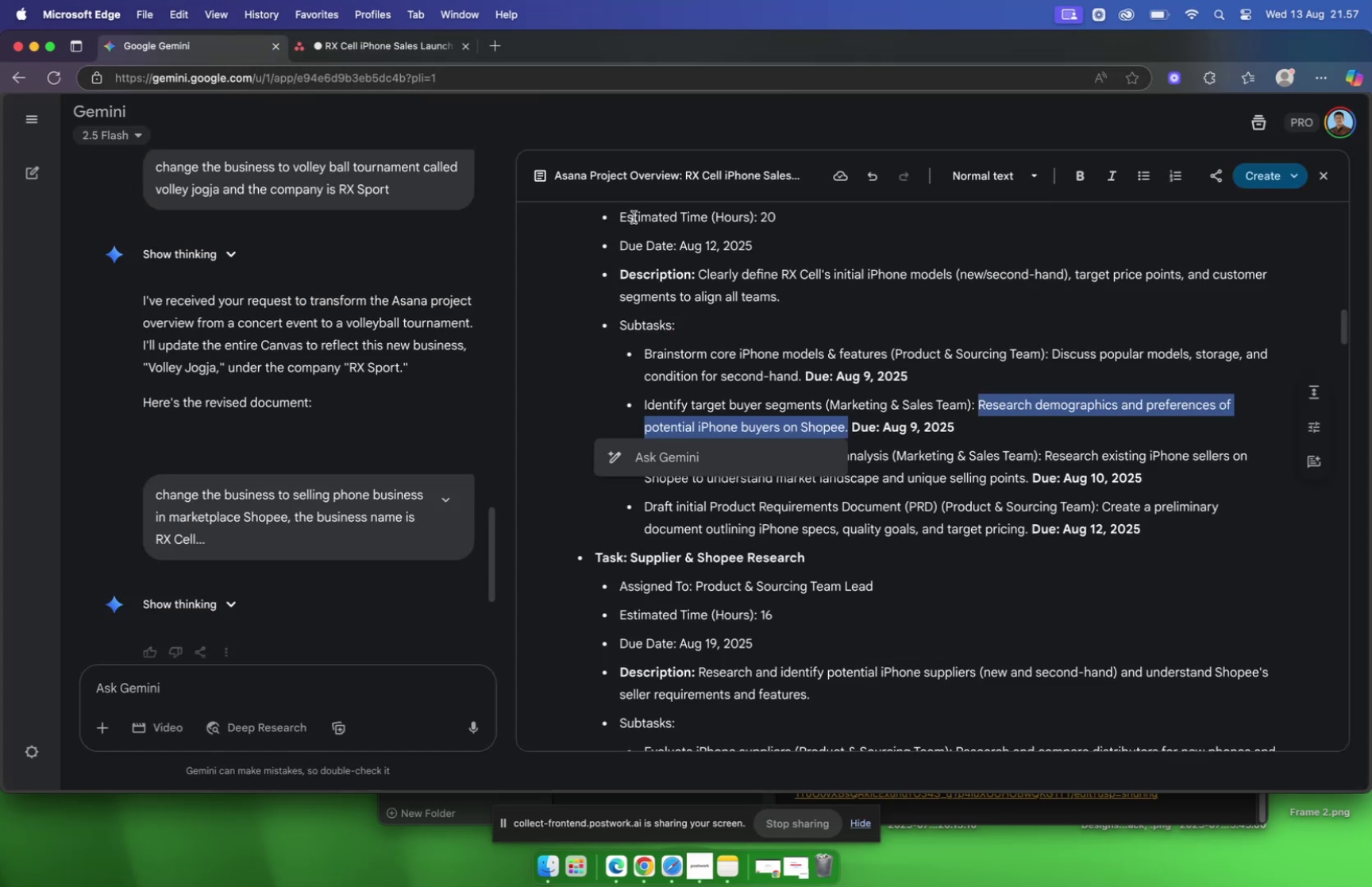 
key(Meta+C)
 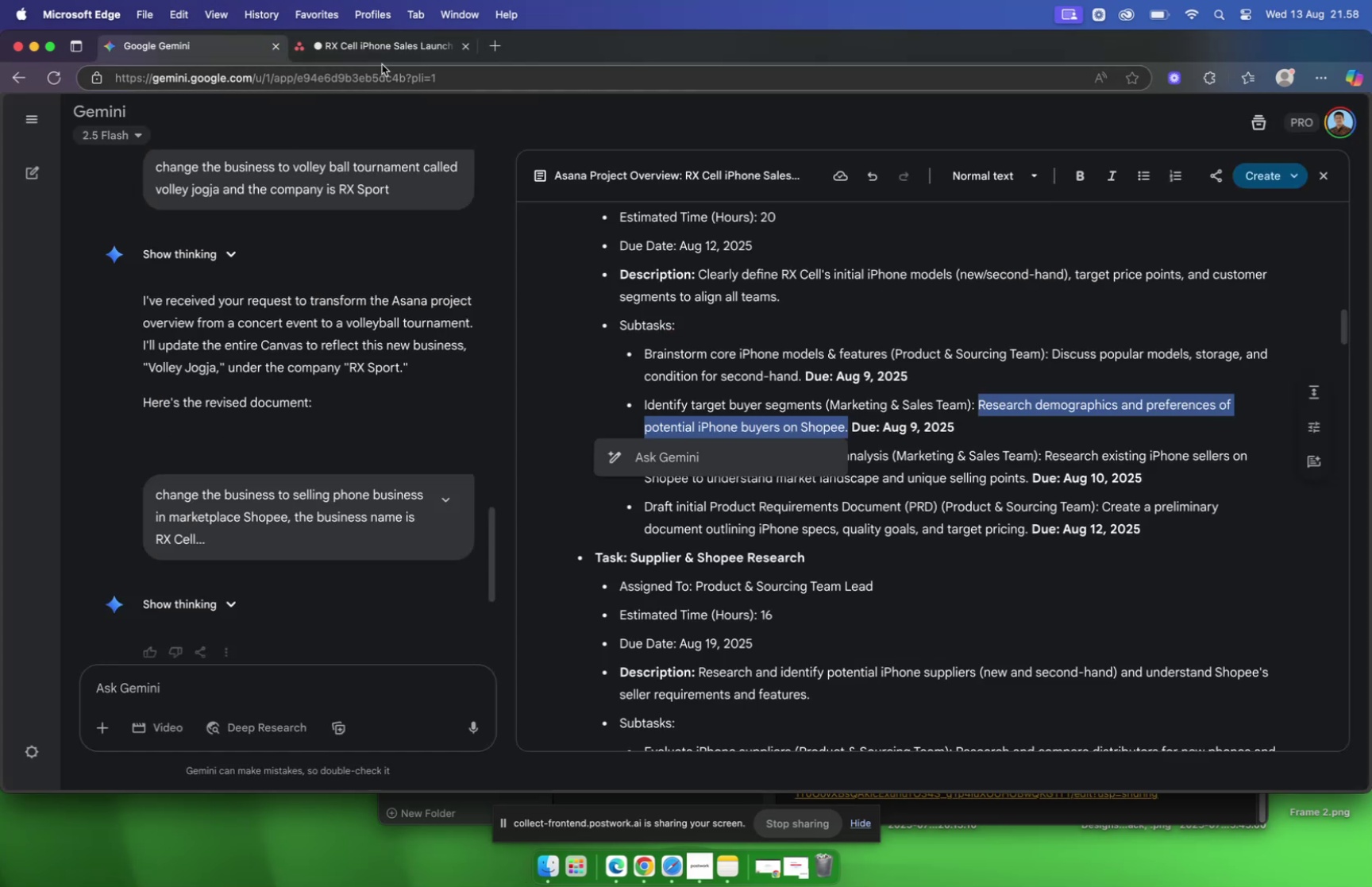 
left_click([365, 40])
 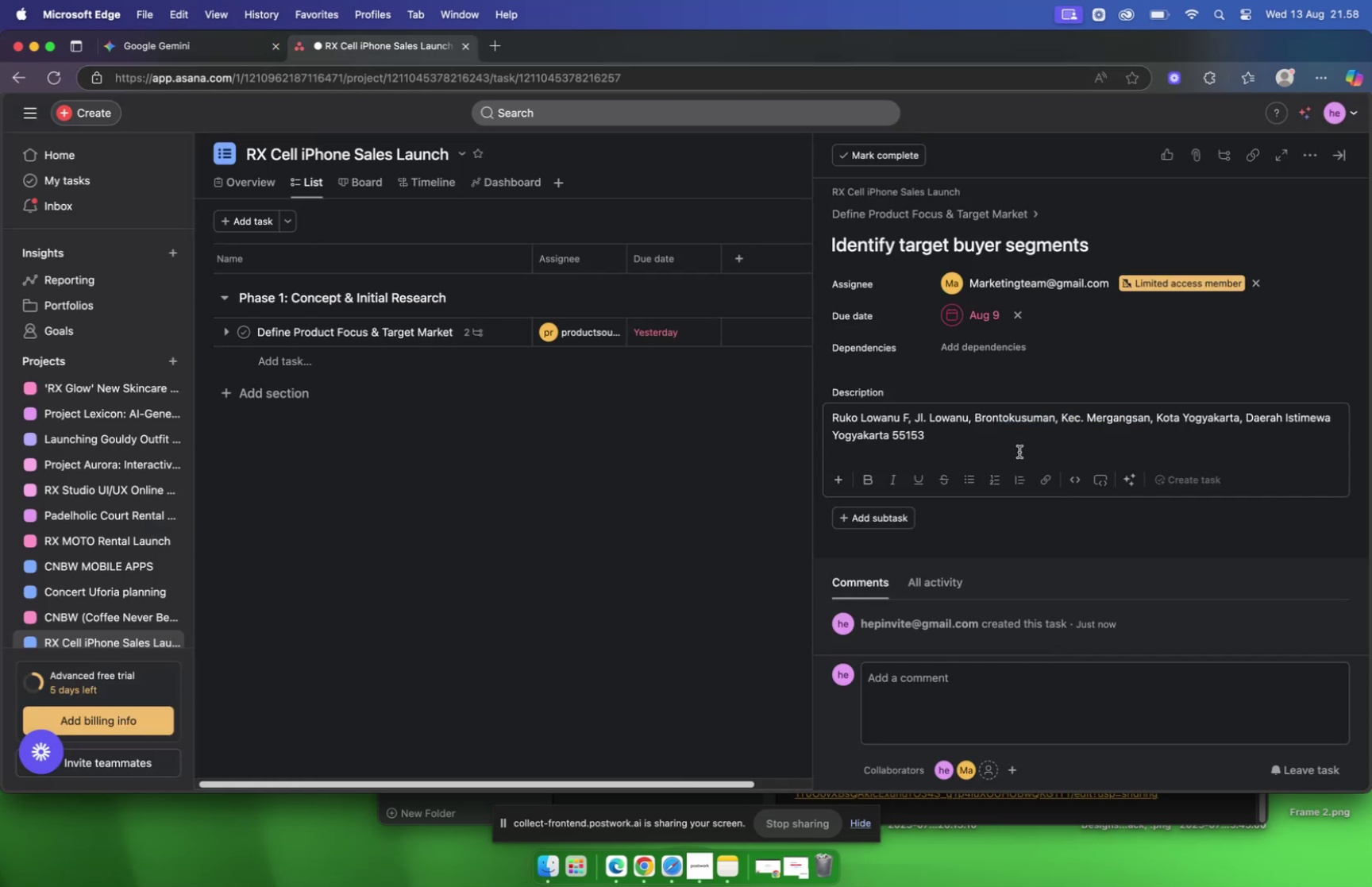 
left_click([1017, 449])
 